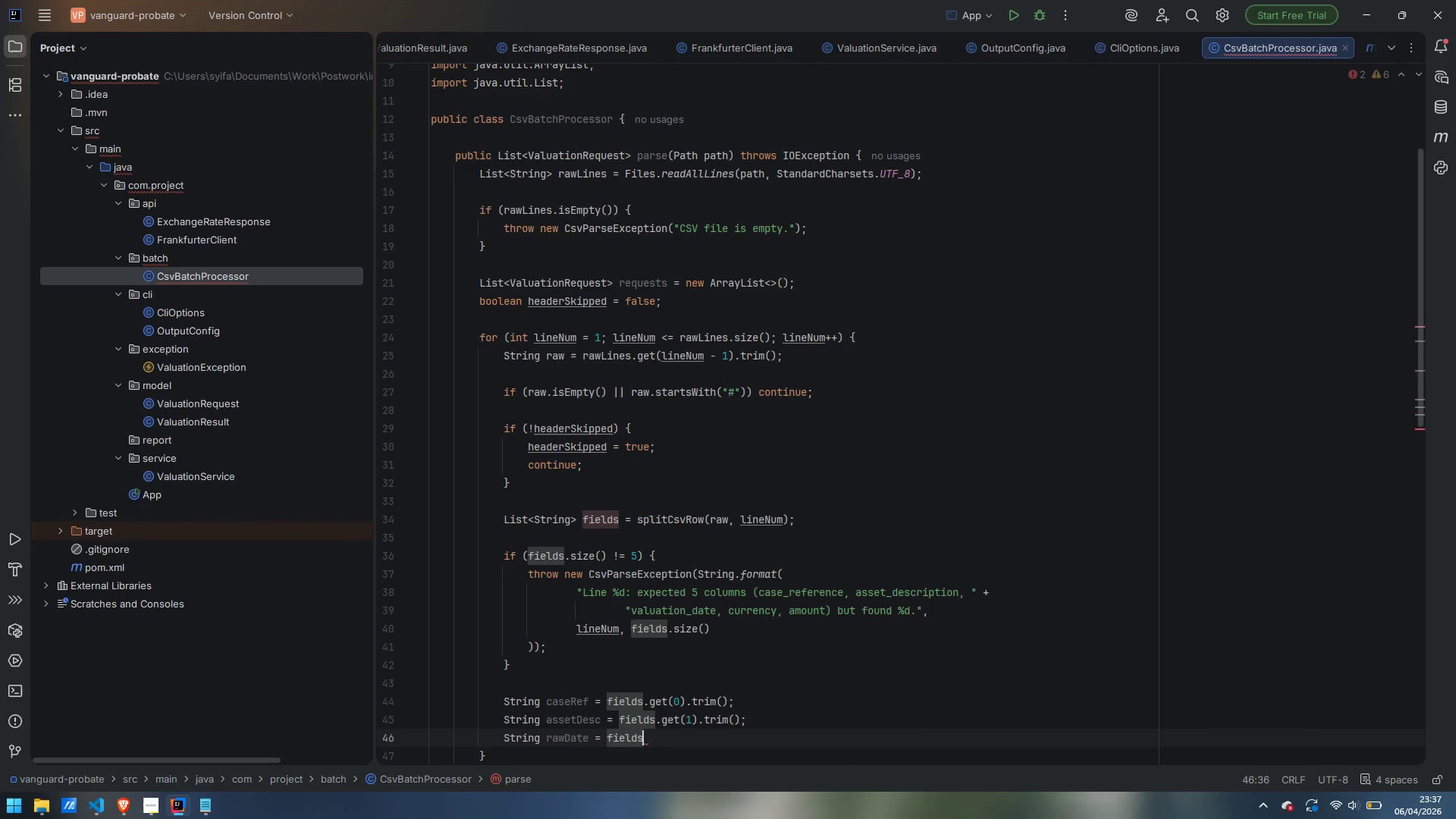 
type(.get)
 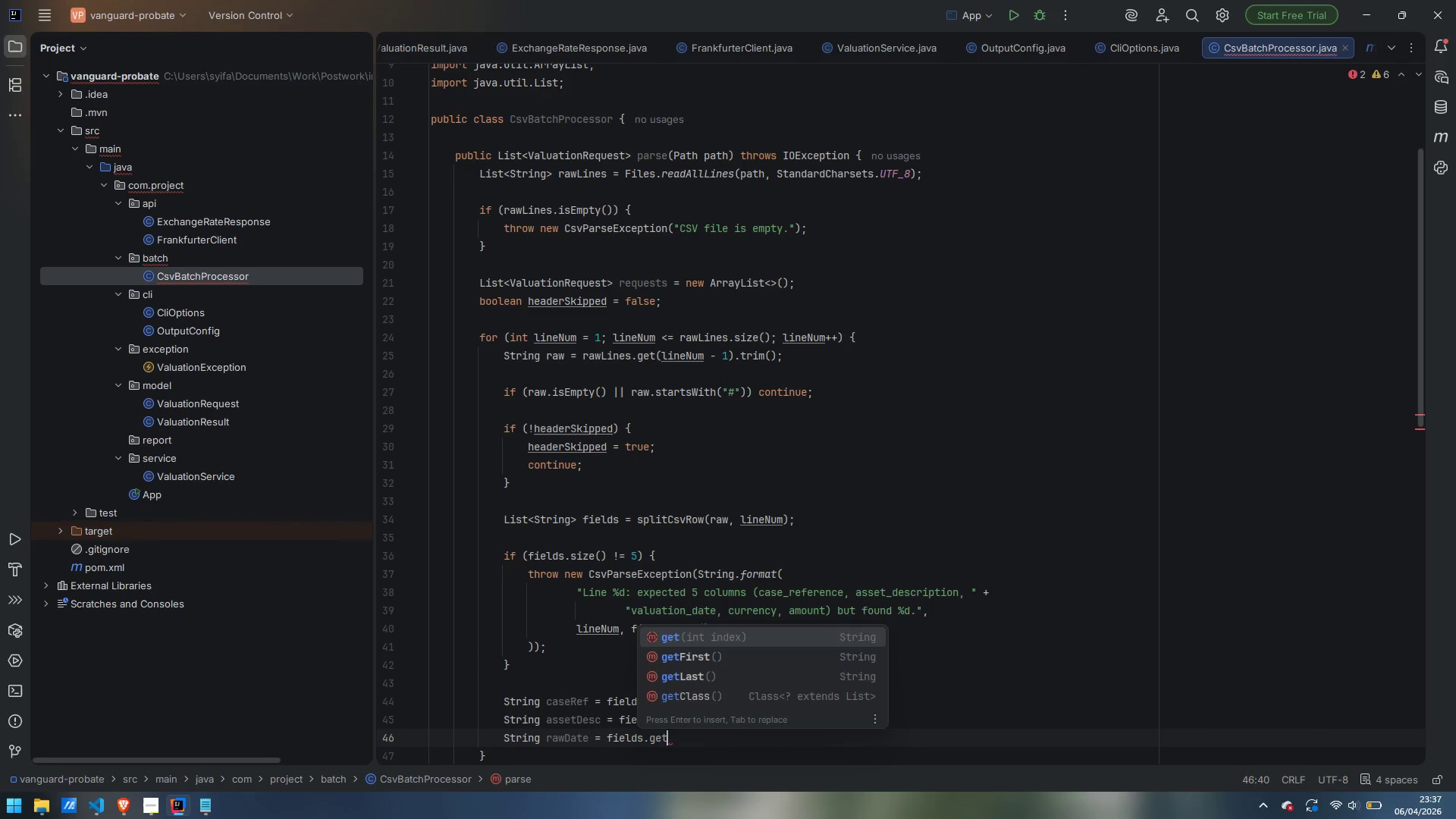 
key(Enter)
 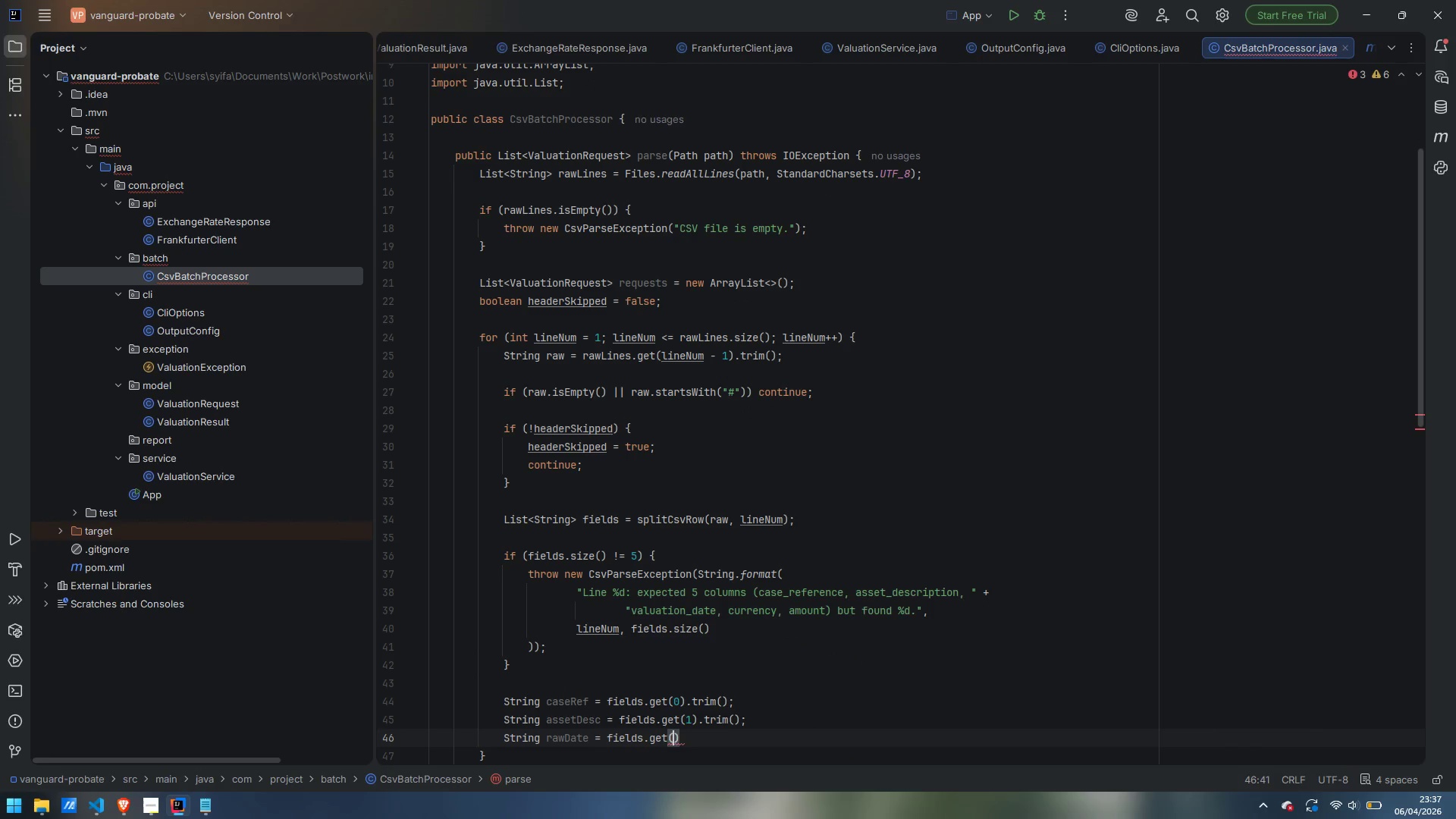 
key(2)
 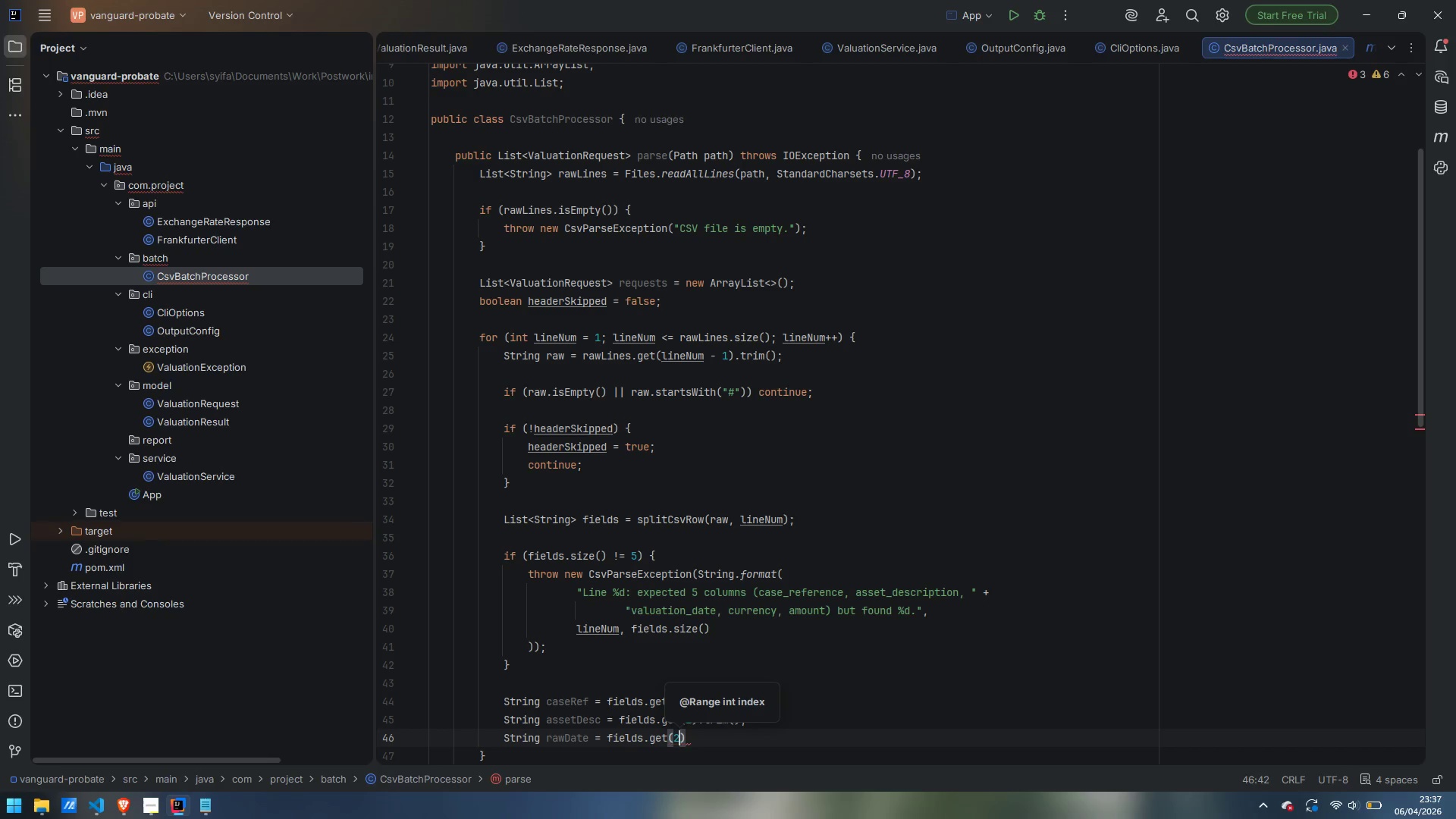 
key(ArrowRight)
 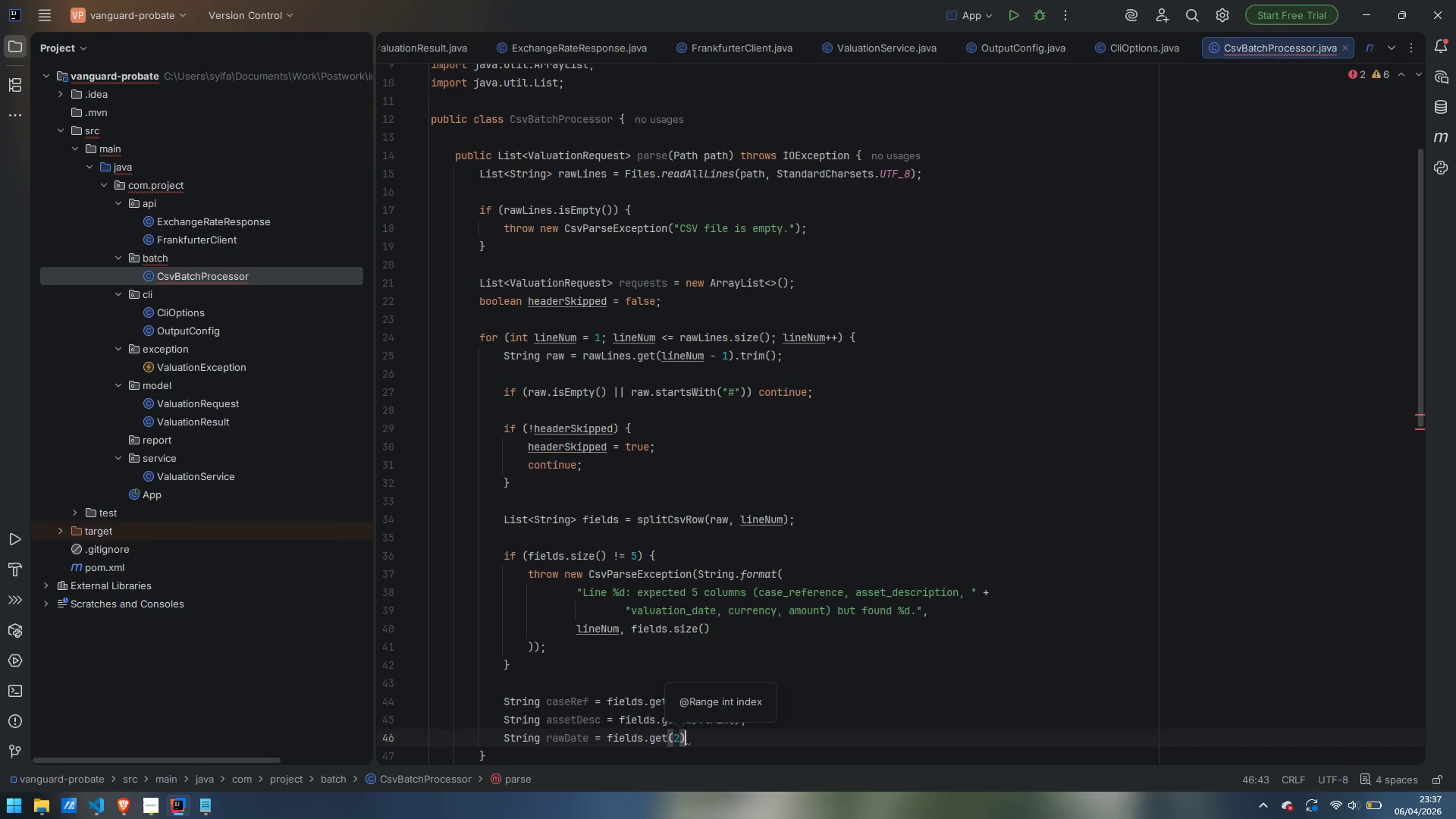 
type(.tri)
 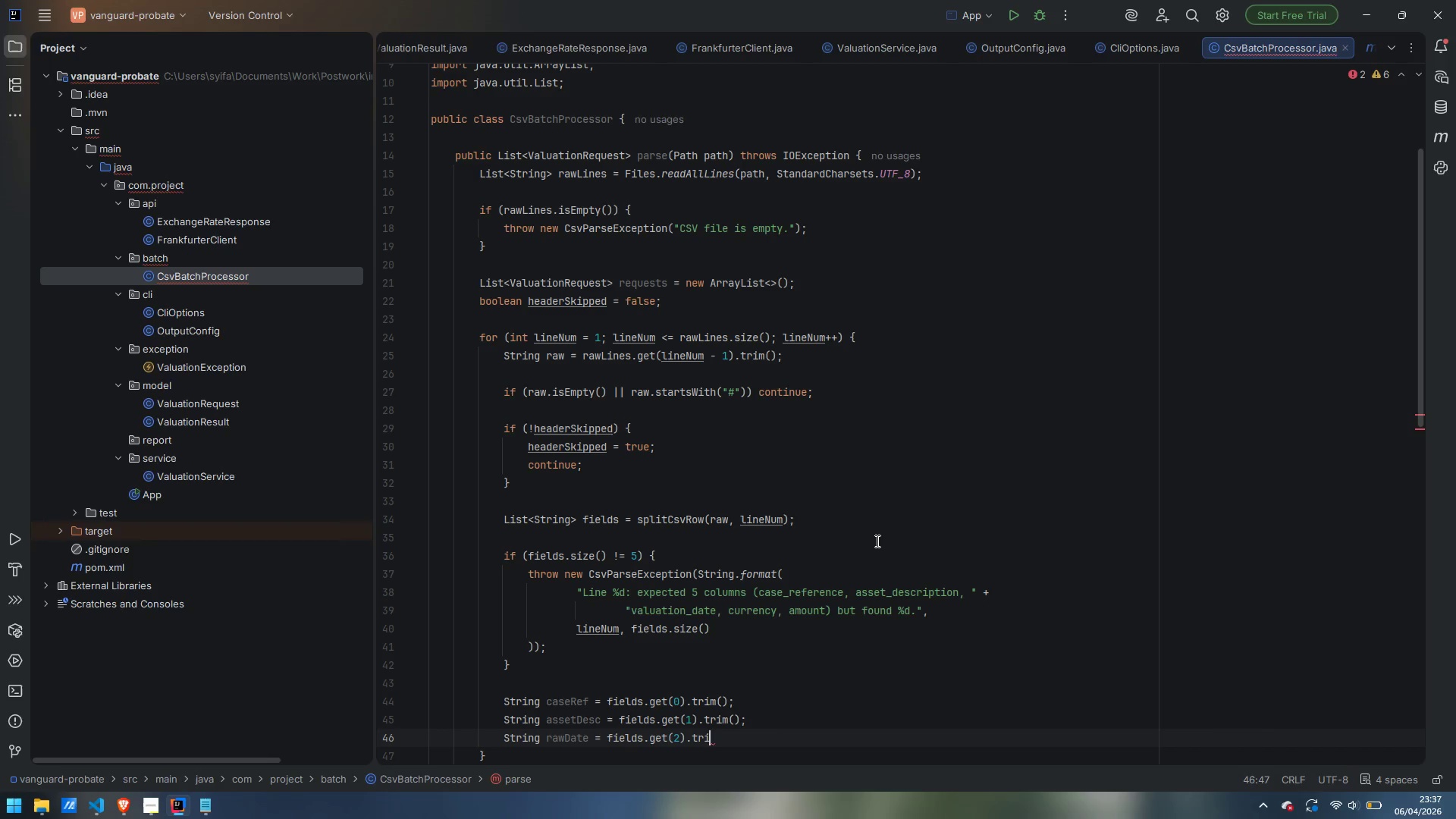 
key(Enter)
 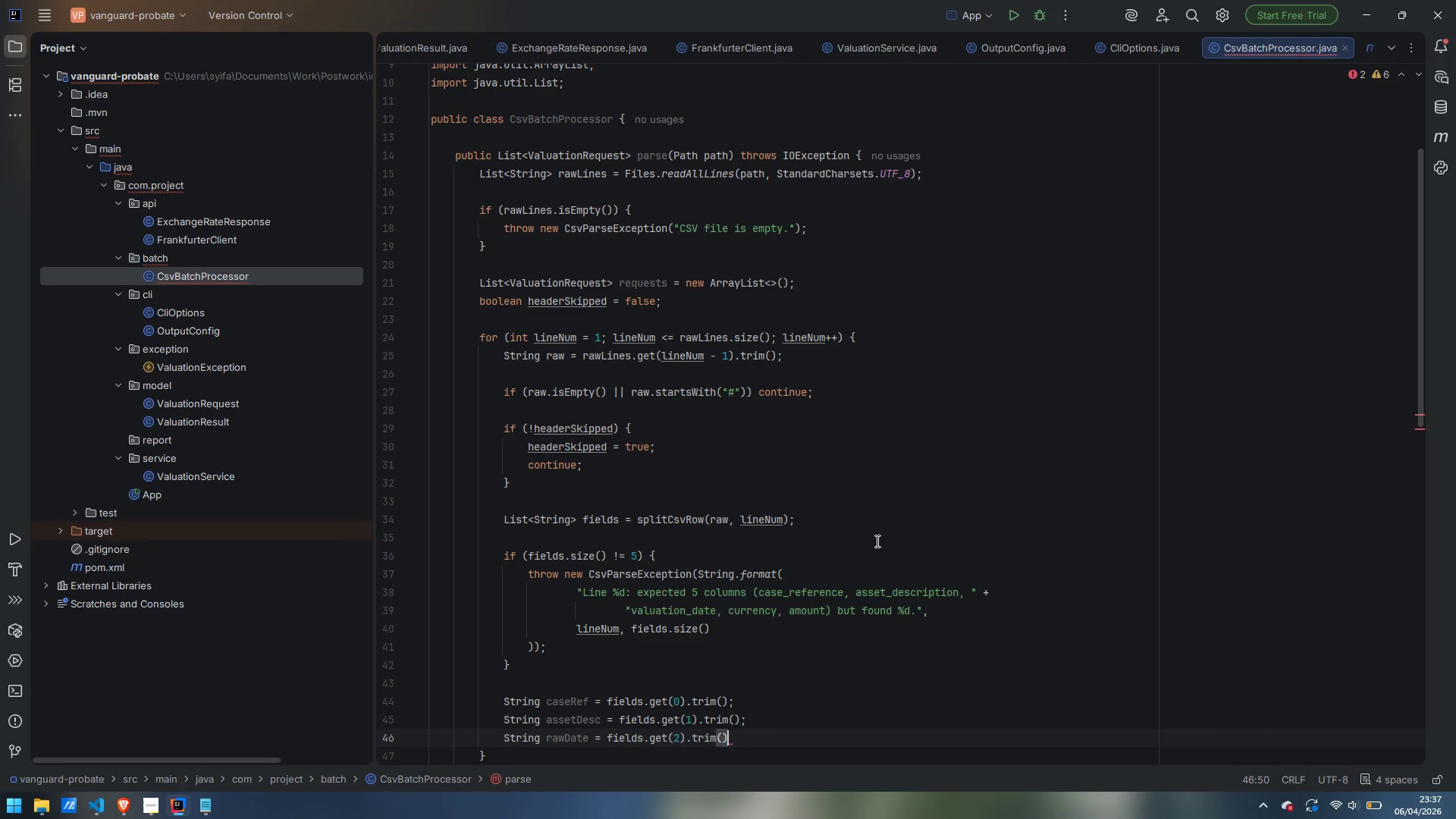 
key(Semicolon)
 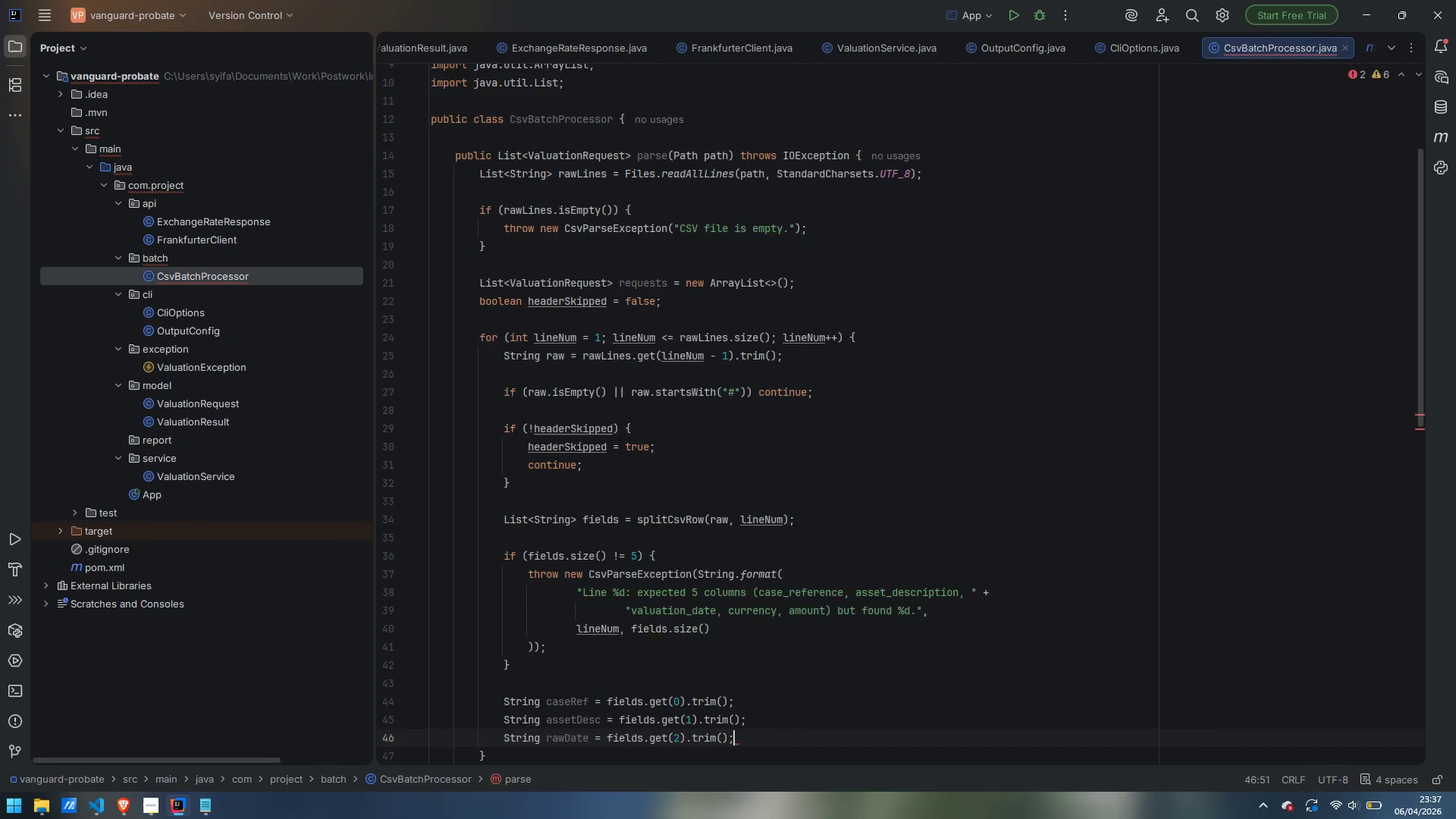 
key(Enter)
 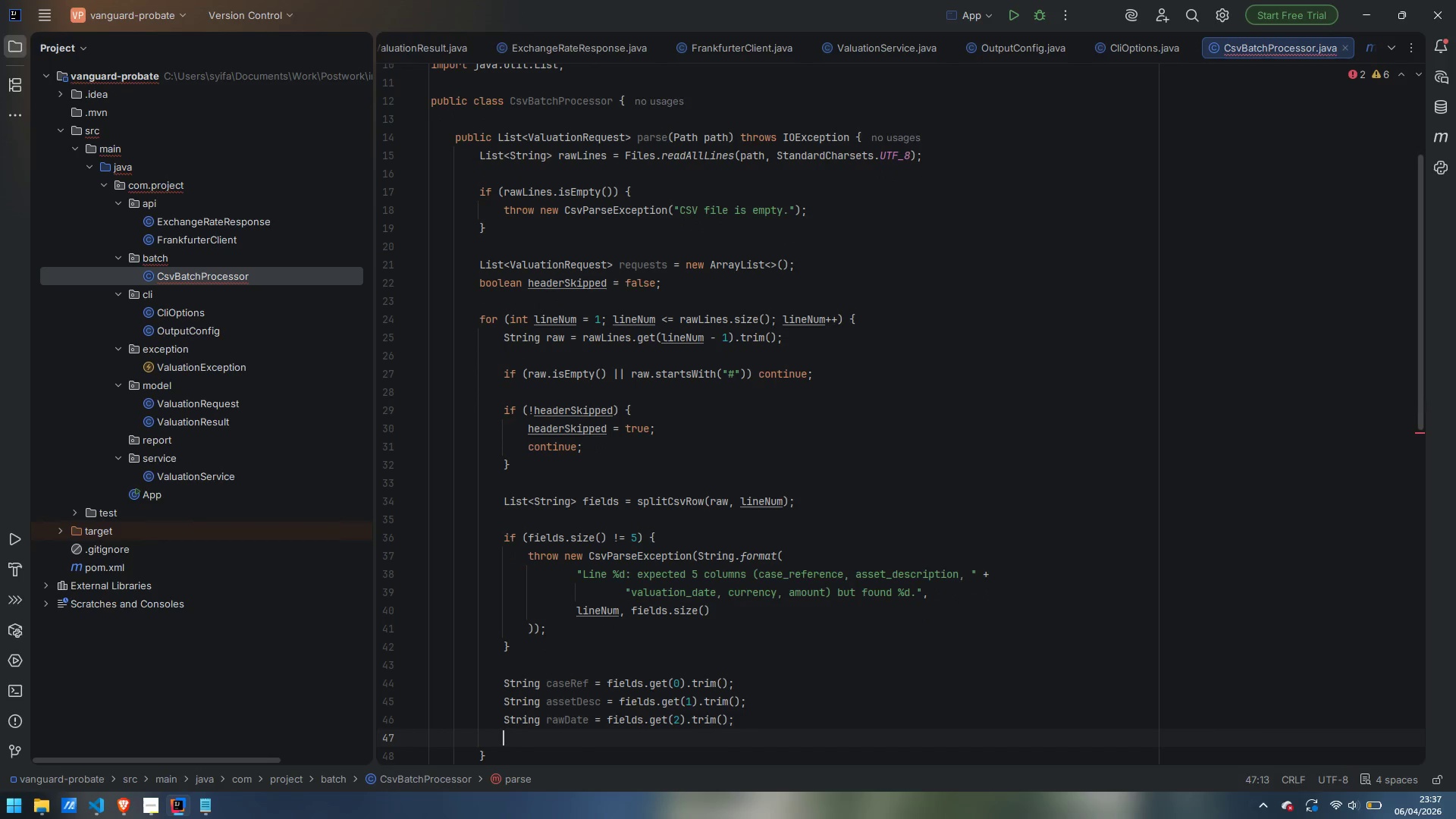 
type(String currency = field)
 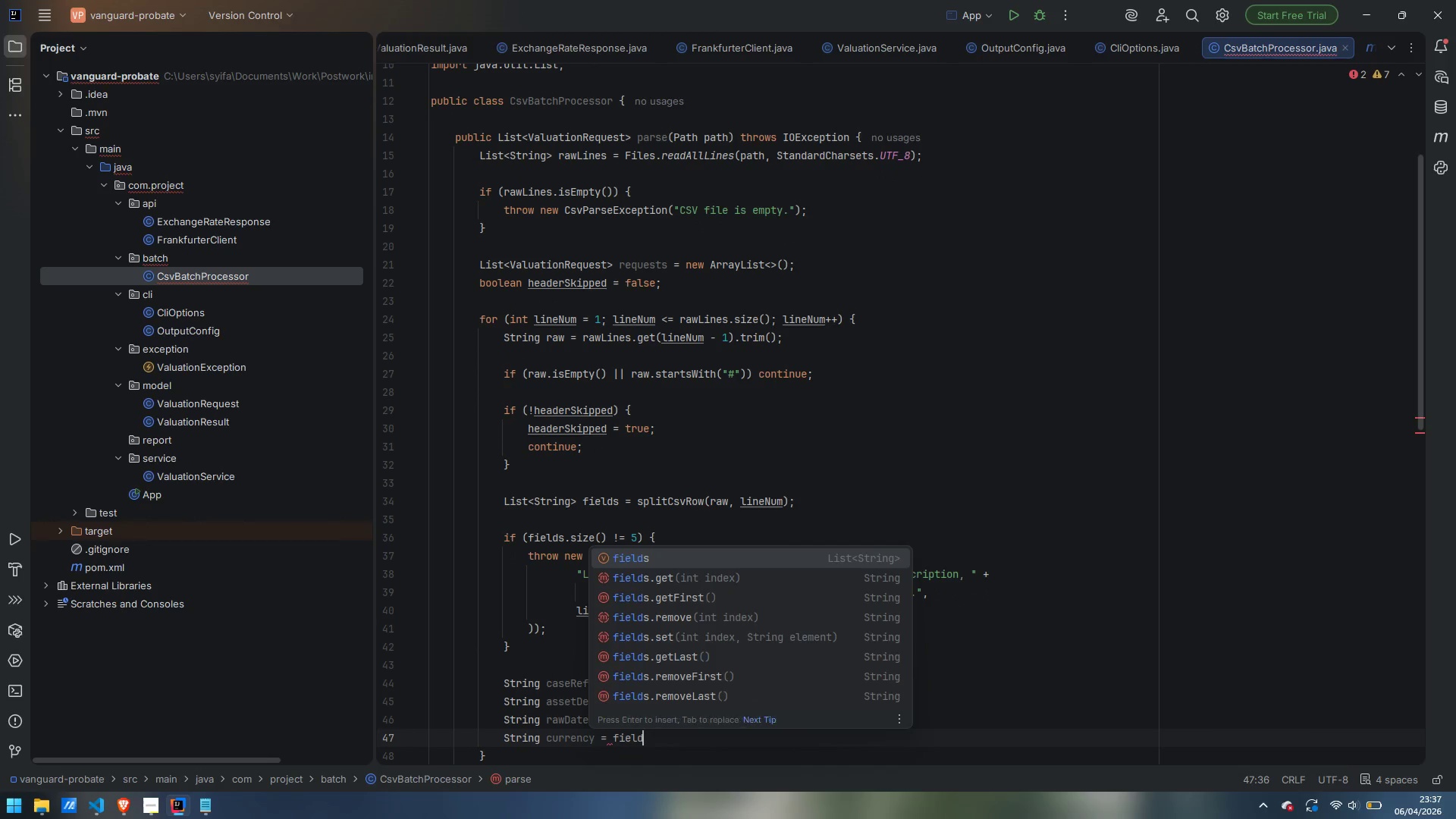 
key(Enter)
 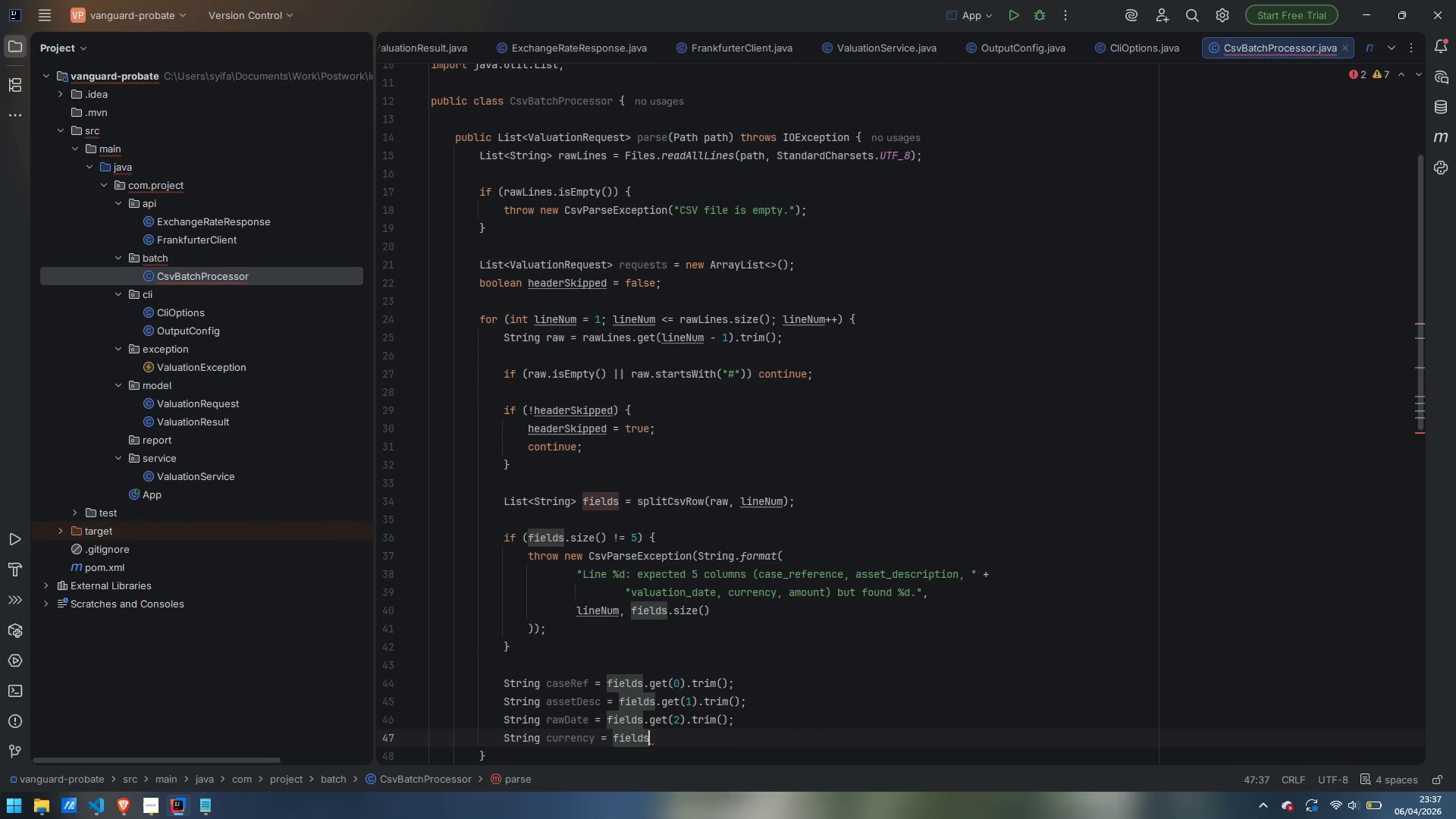 
type(.get)
 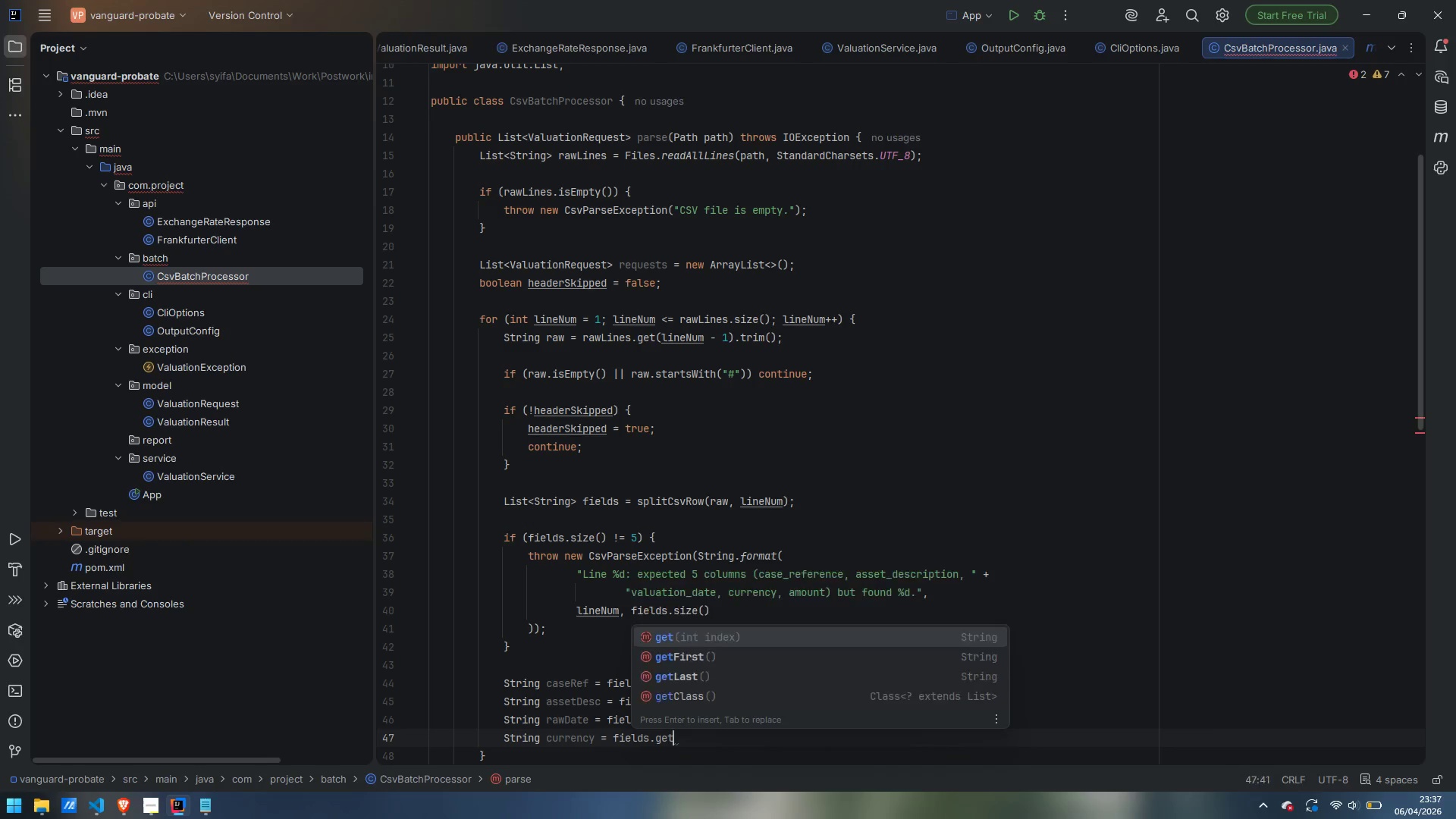 
key(Enter)
 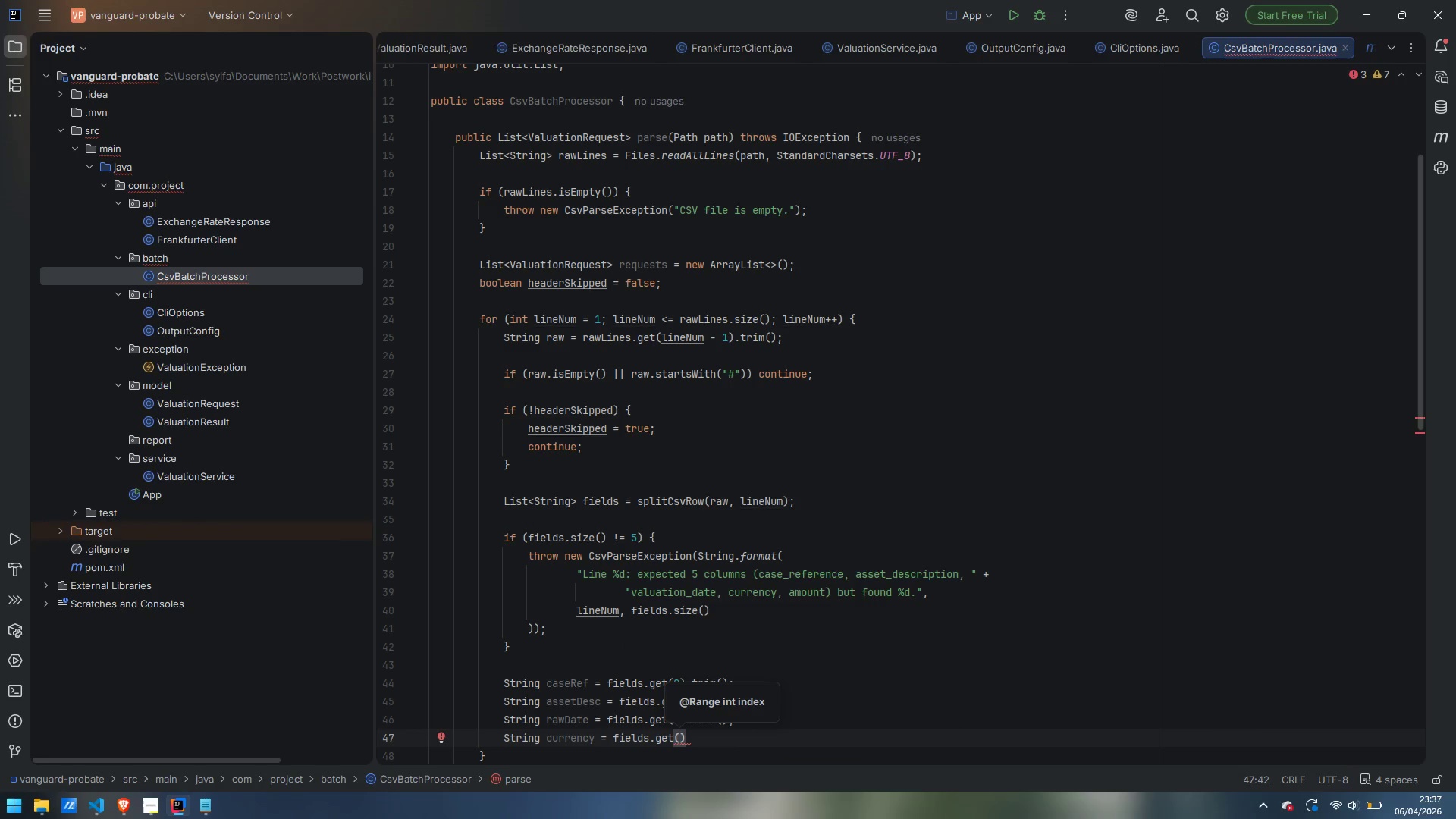 
key(4)
 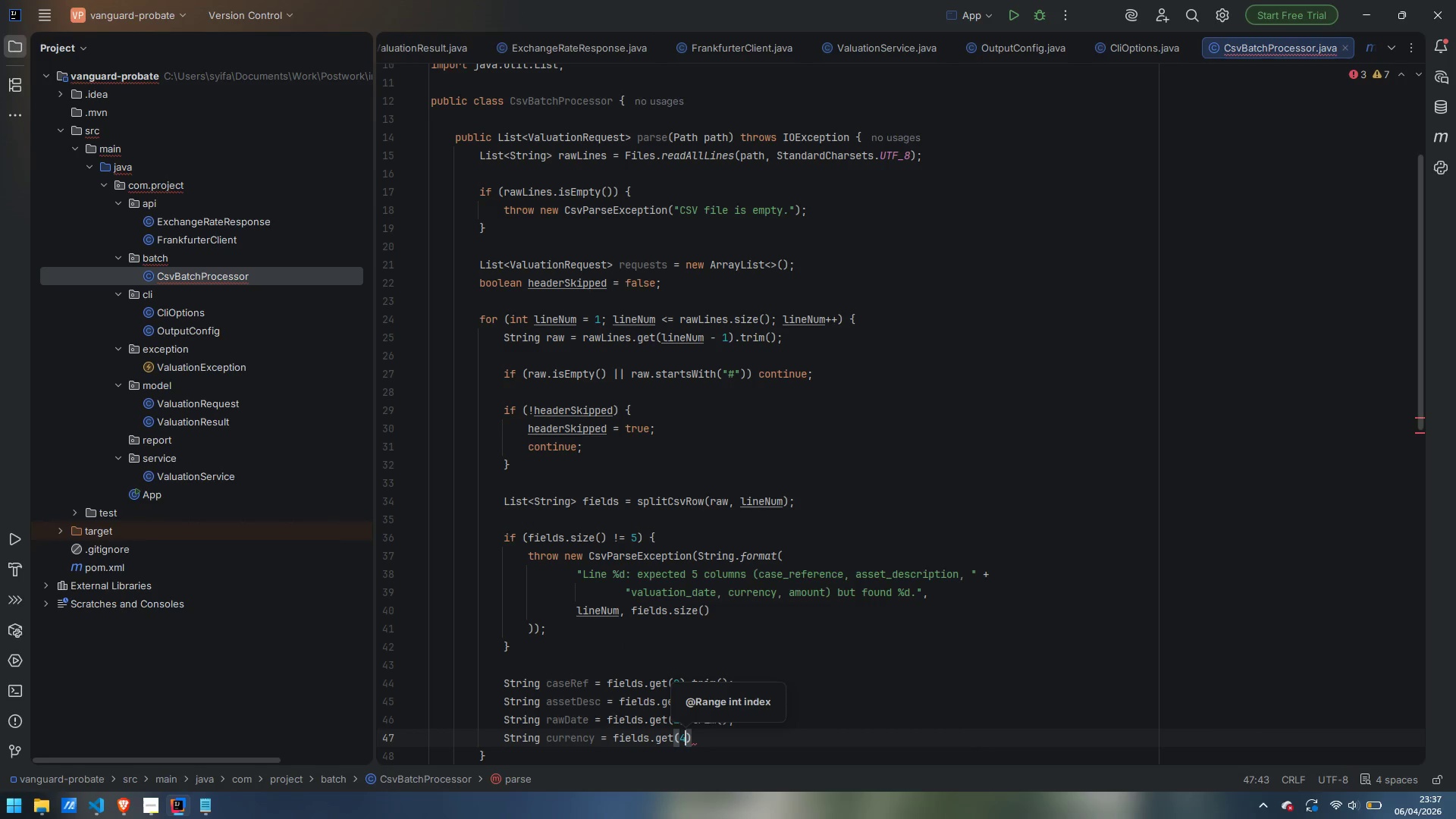 
key(Escape)
 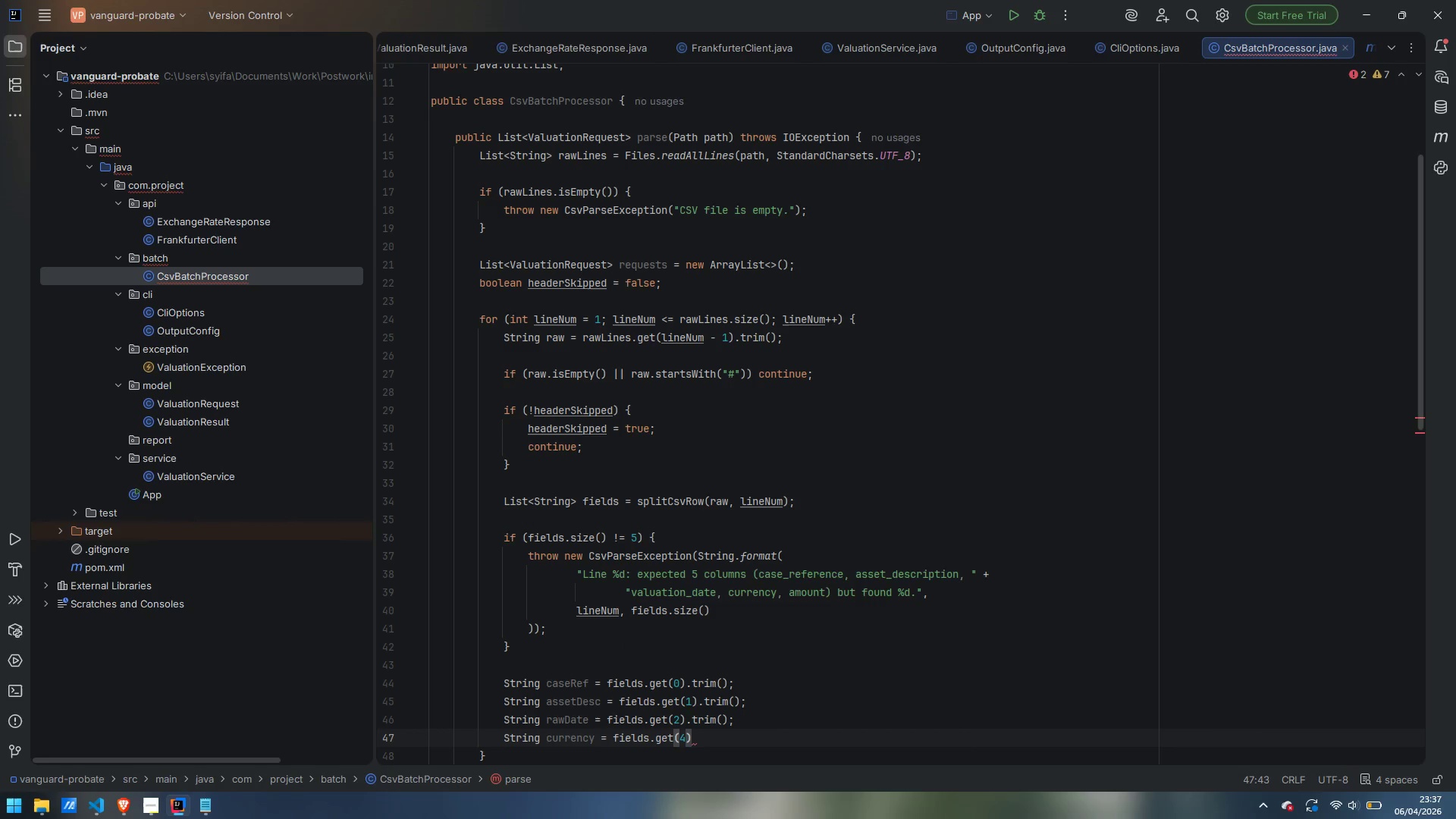 
key(Backspace)
 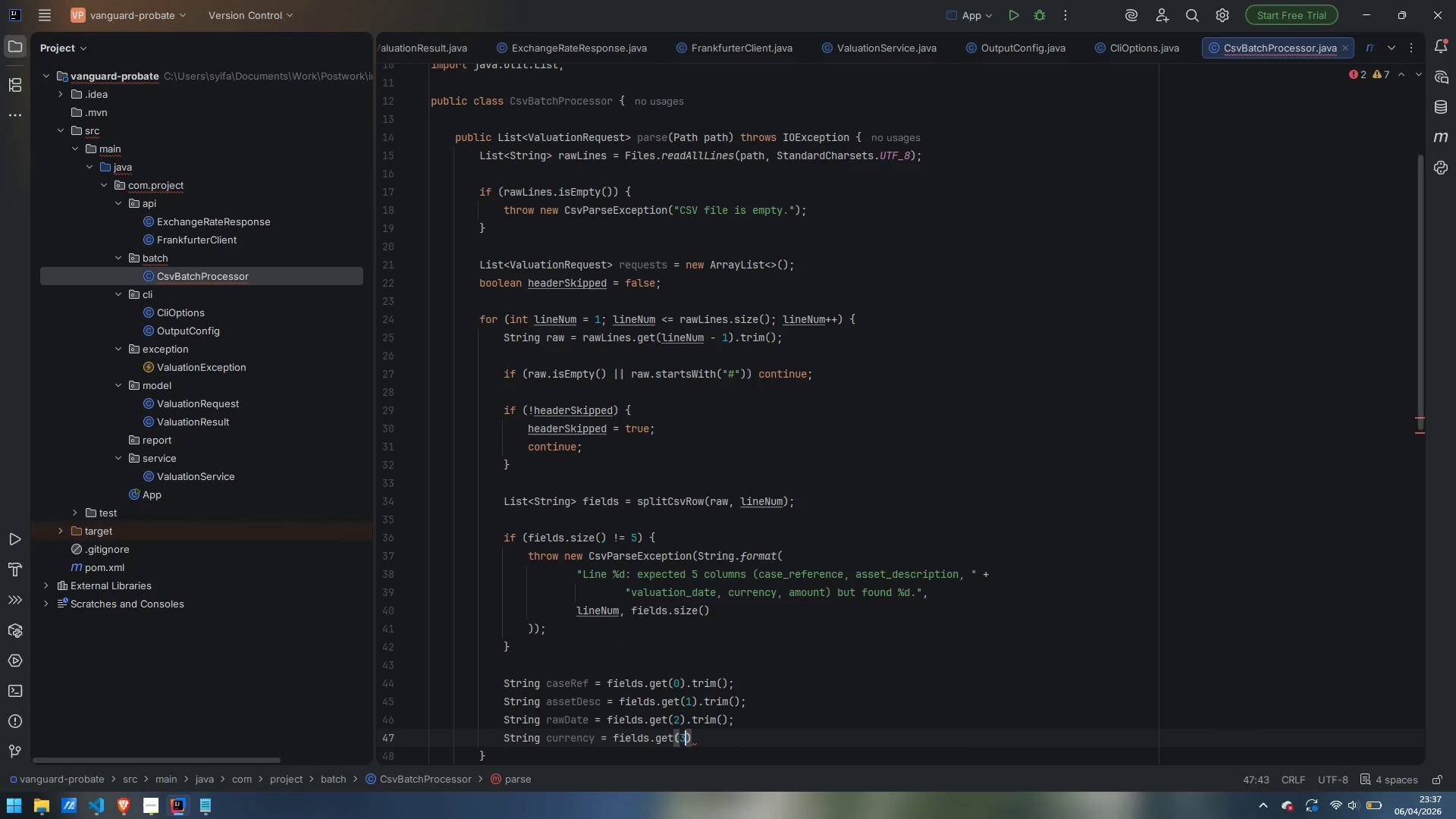 
key(3)
 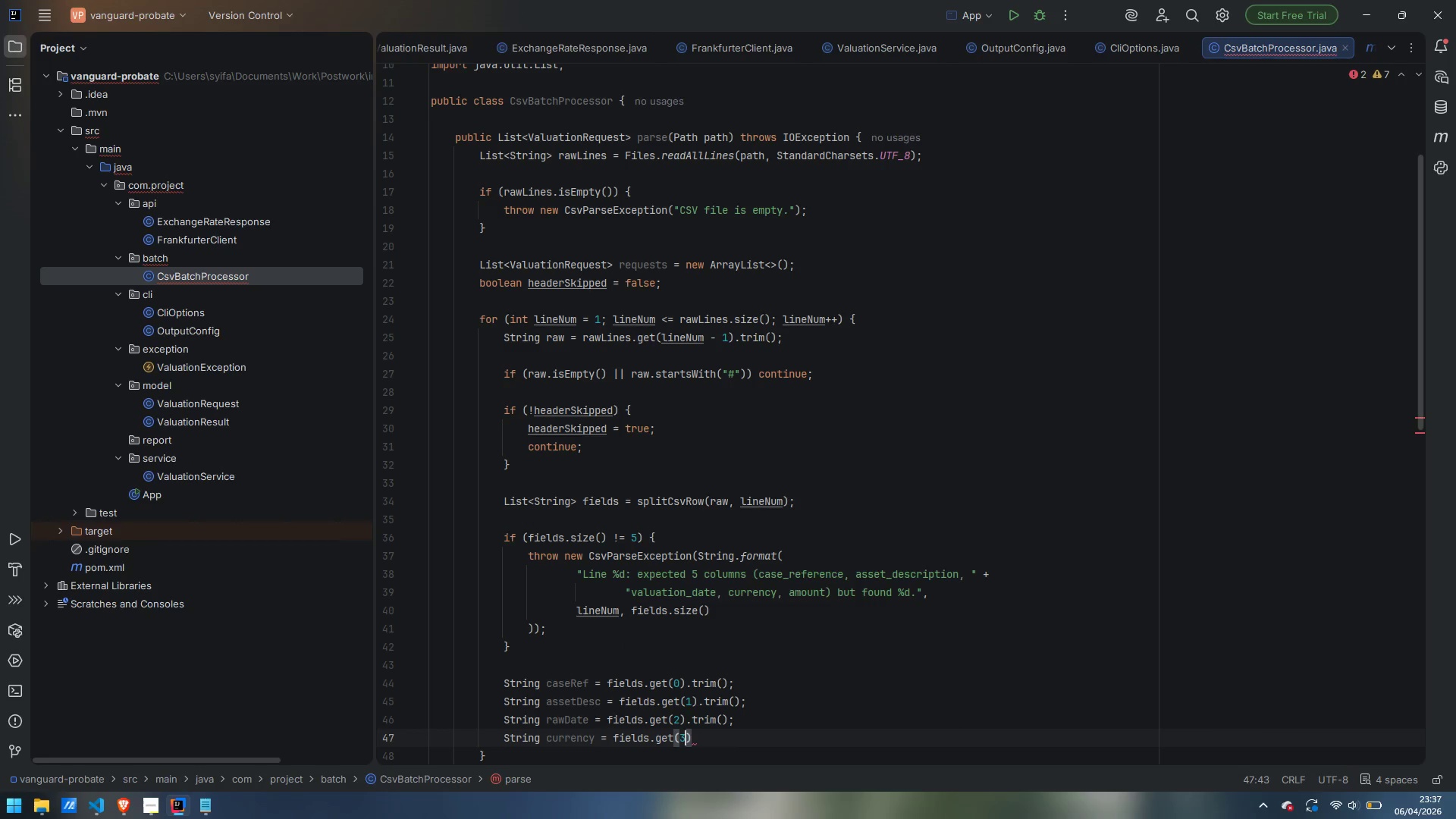 
key(ArrowRight)
 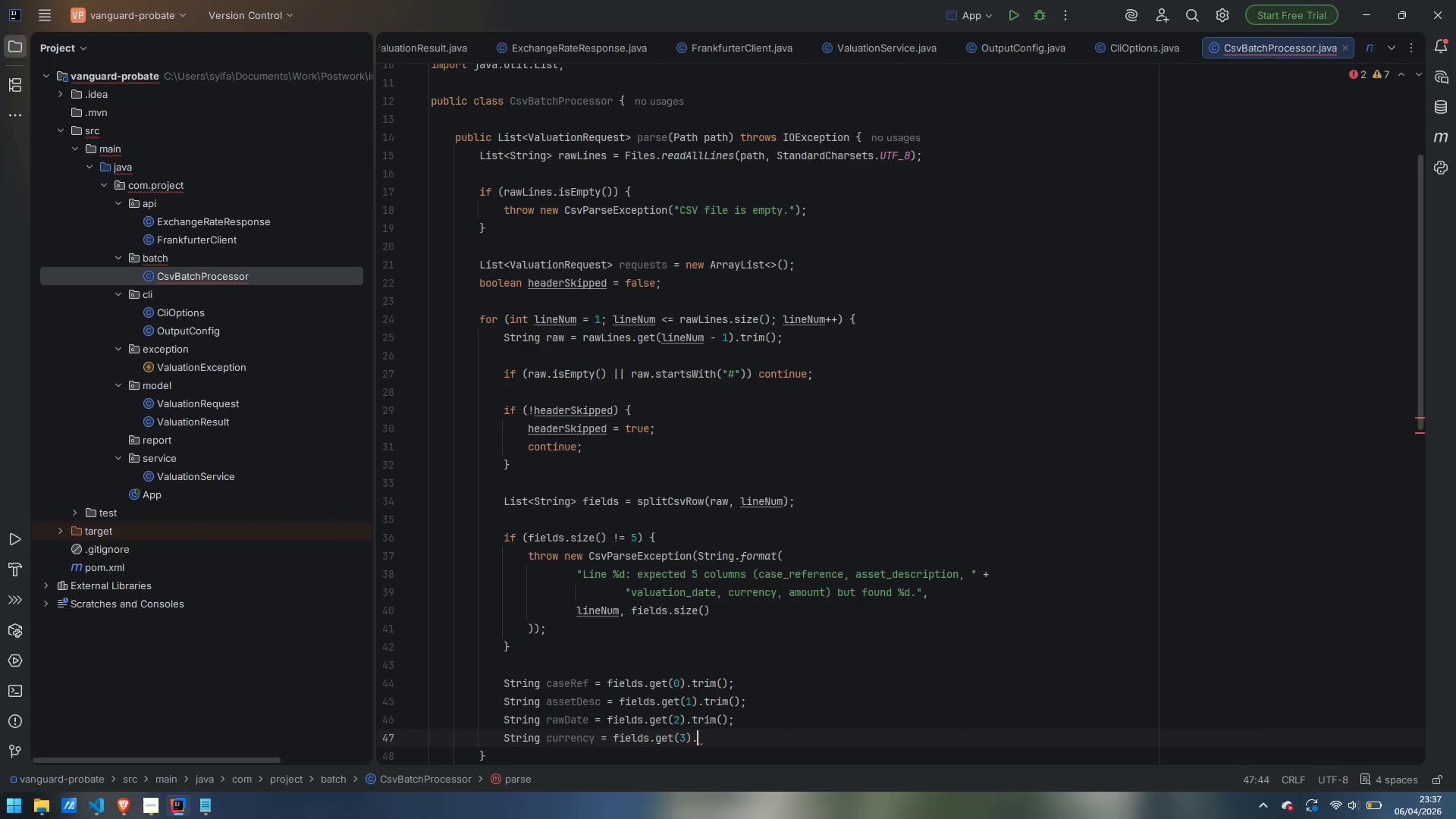 
type(.tr)
 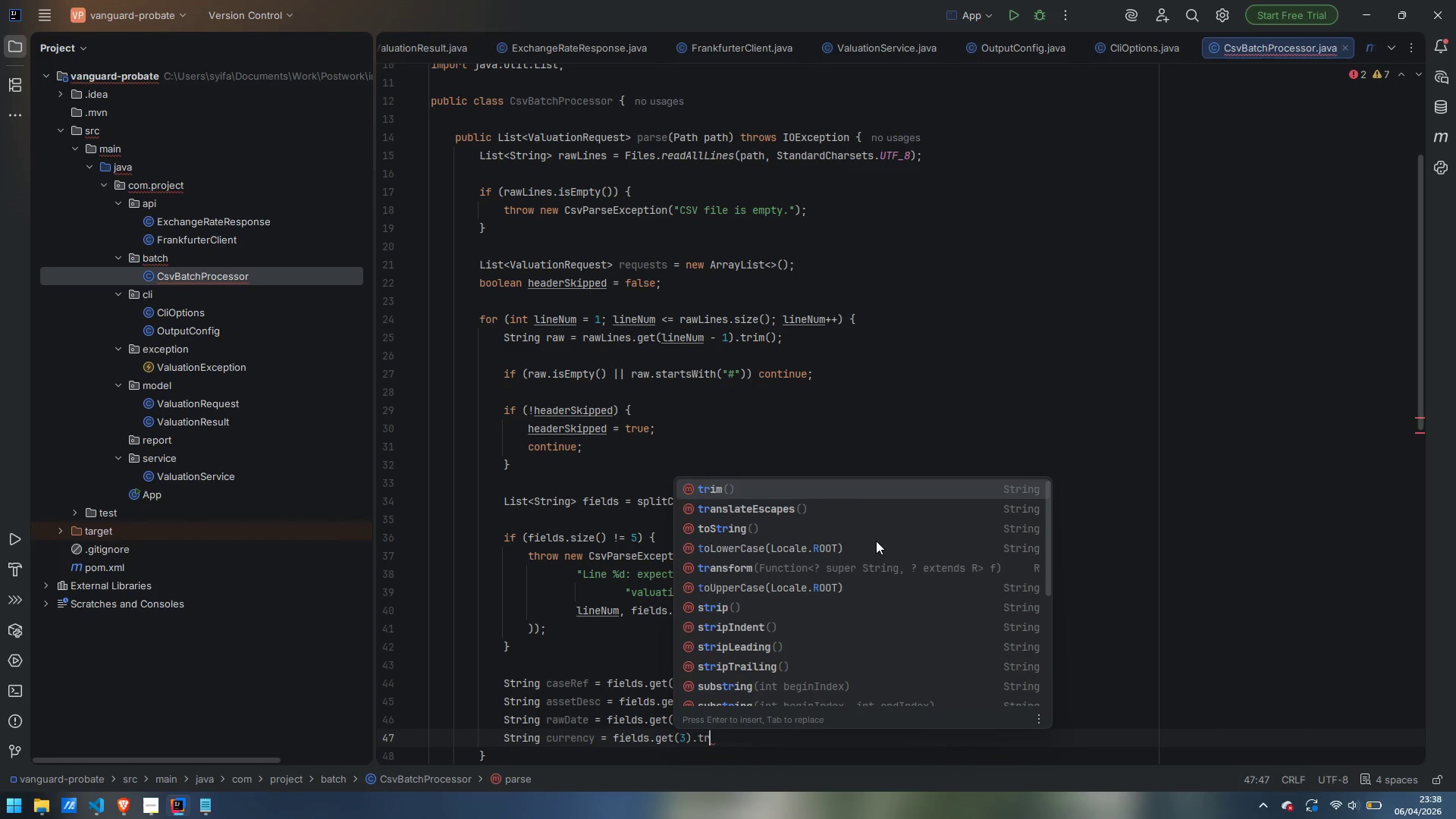 
key(Enter)
 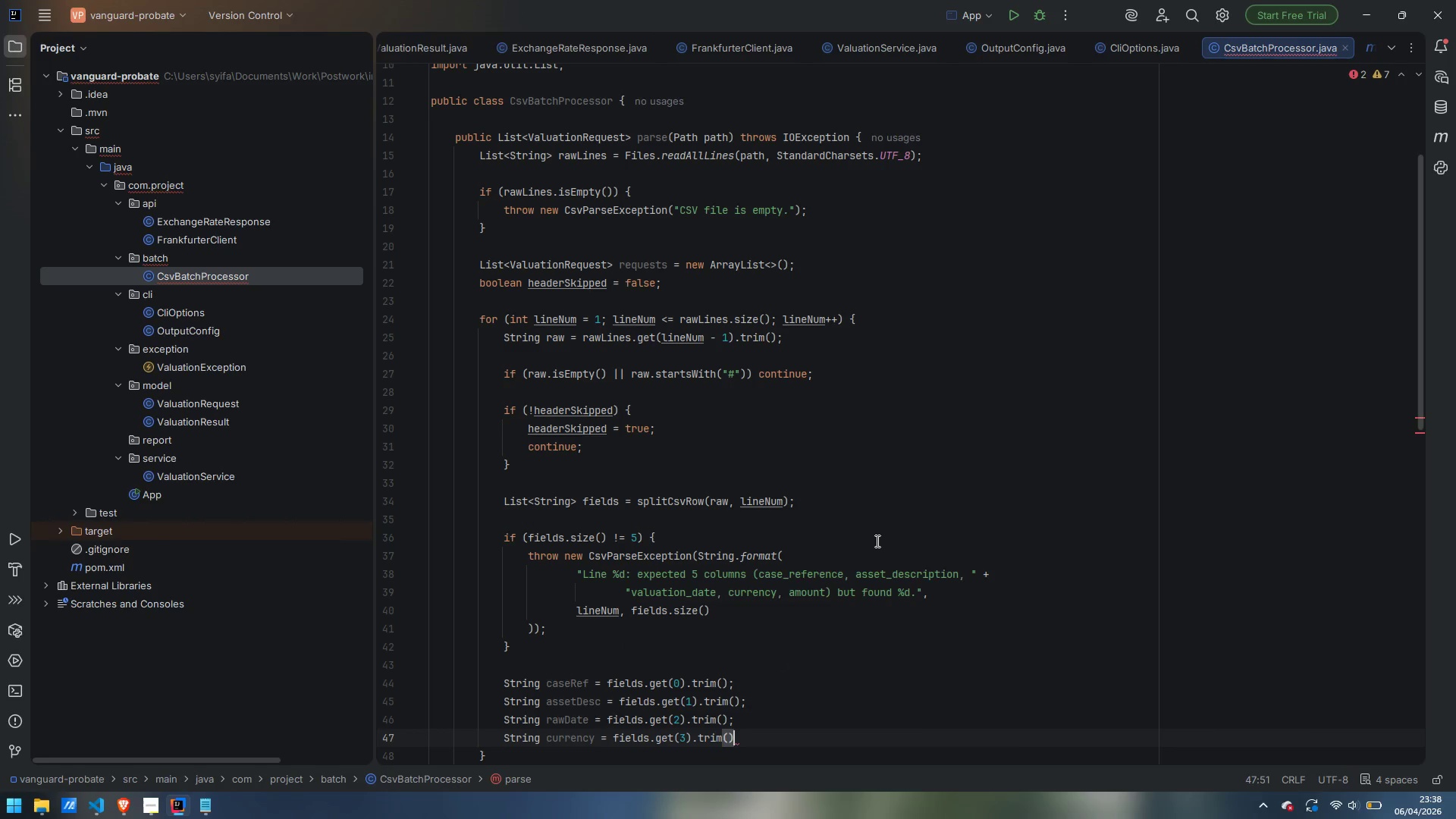 
key(Semicolon)
 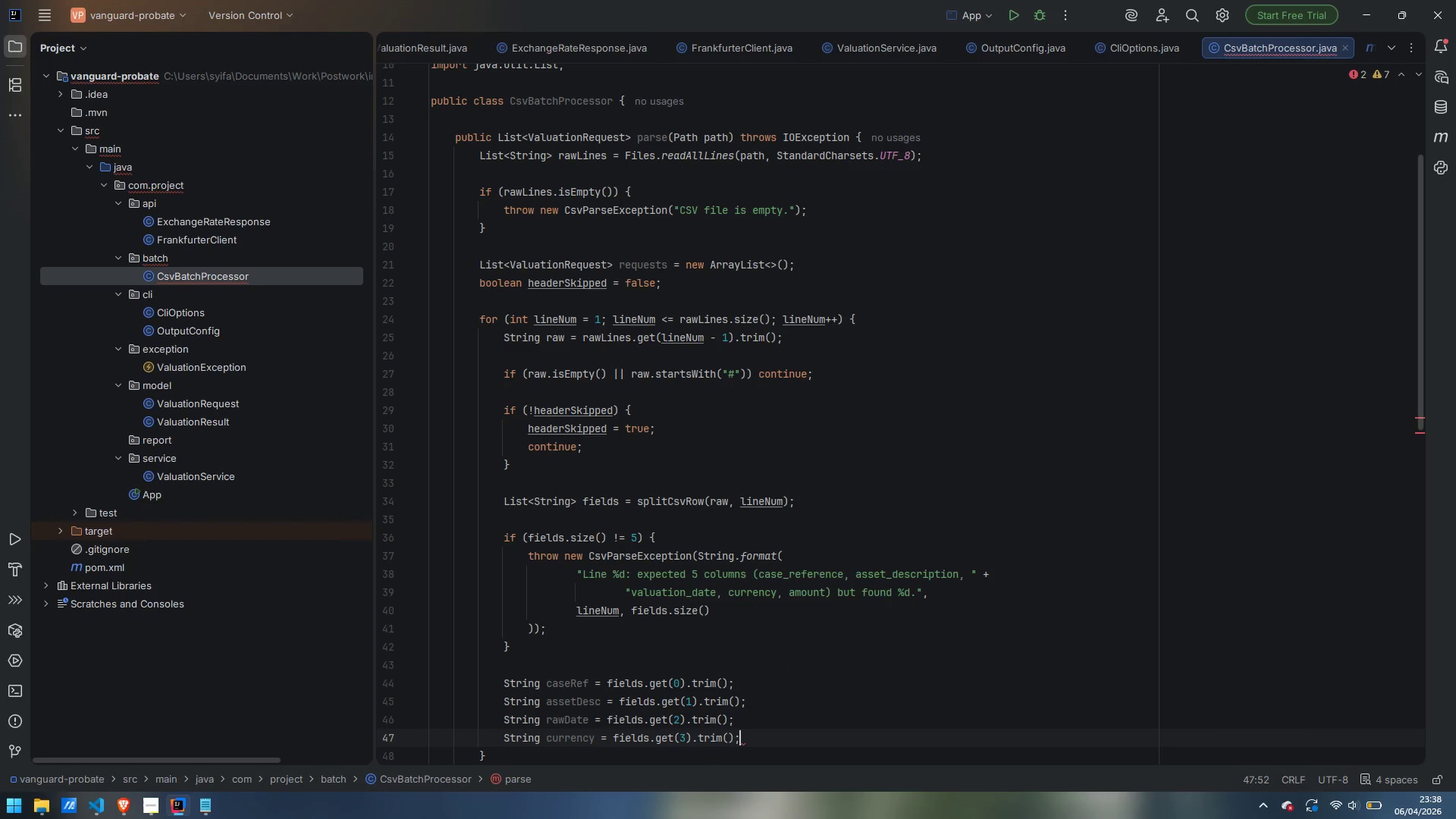 
key(Enter)
 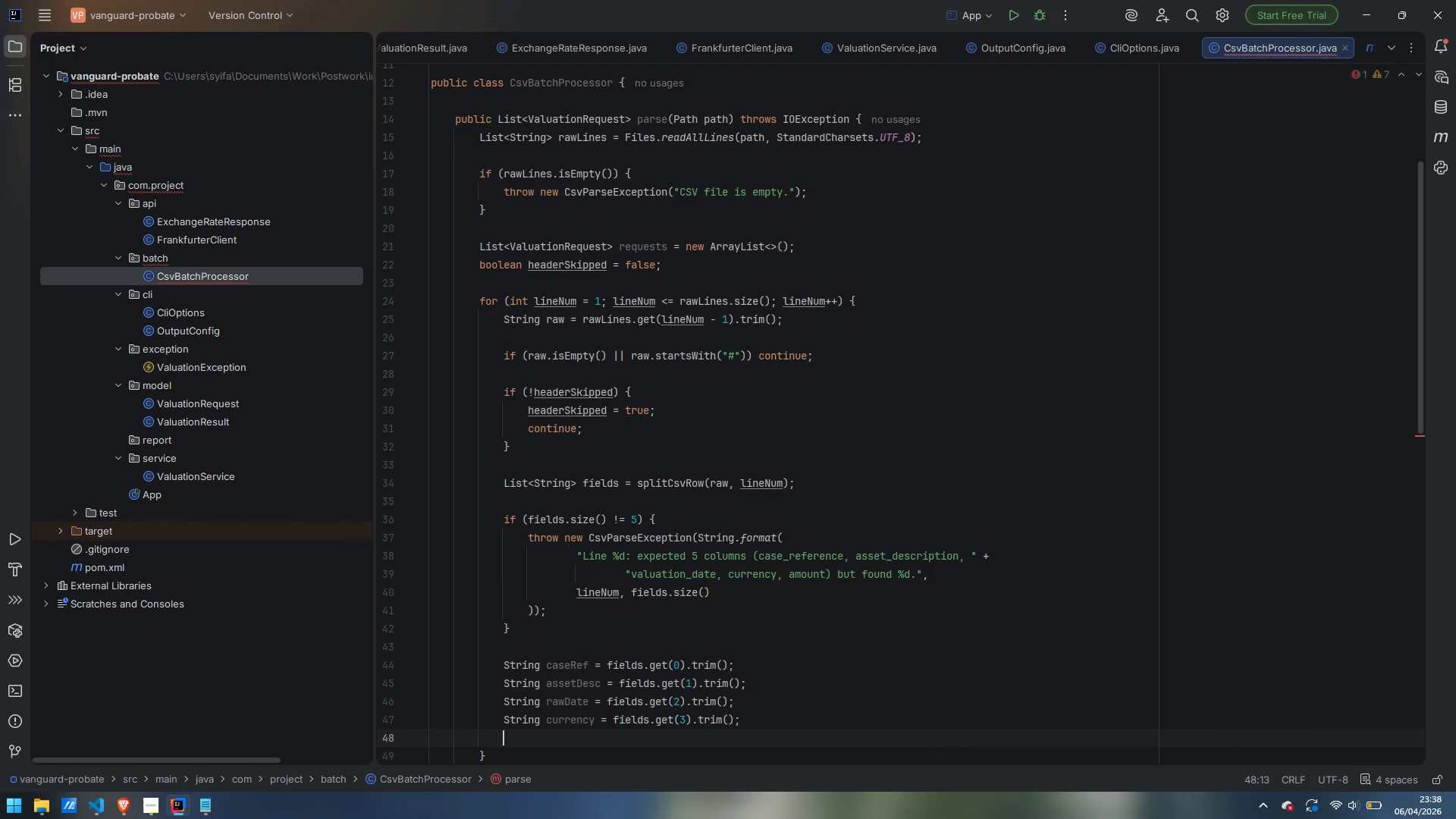 
type(String rtaw)
key(Backspace)
key(Backspace)
key(Backspace)
type(awAmount = field)
 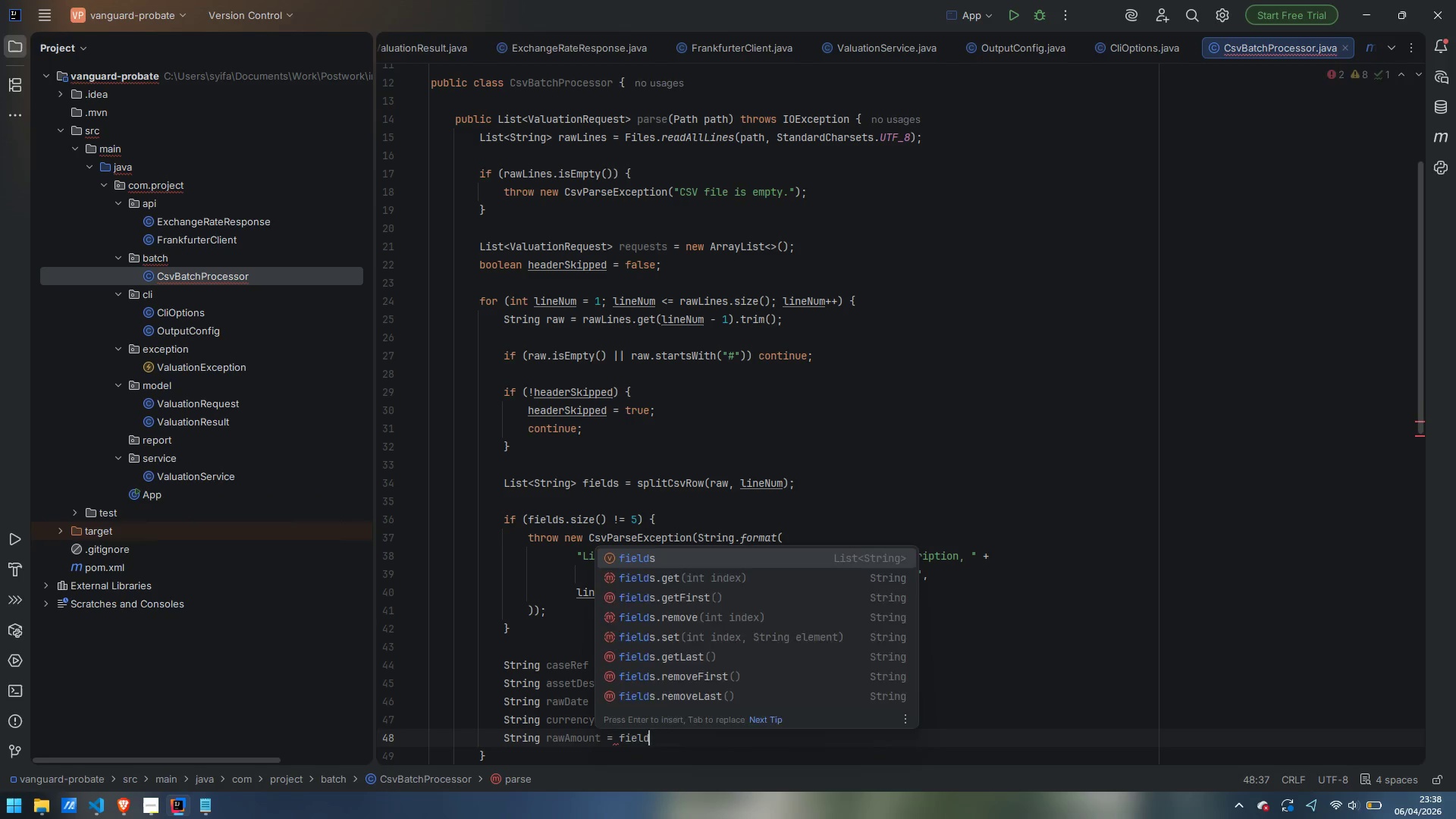 
key(Enter)
 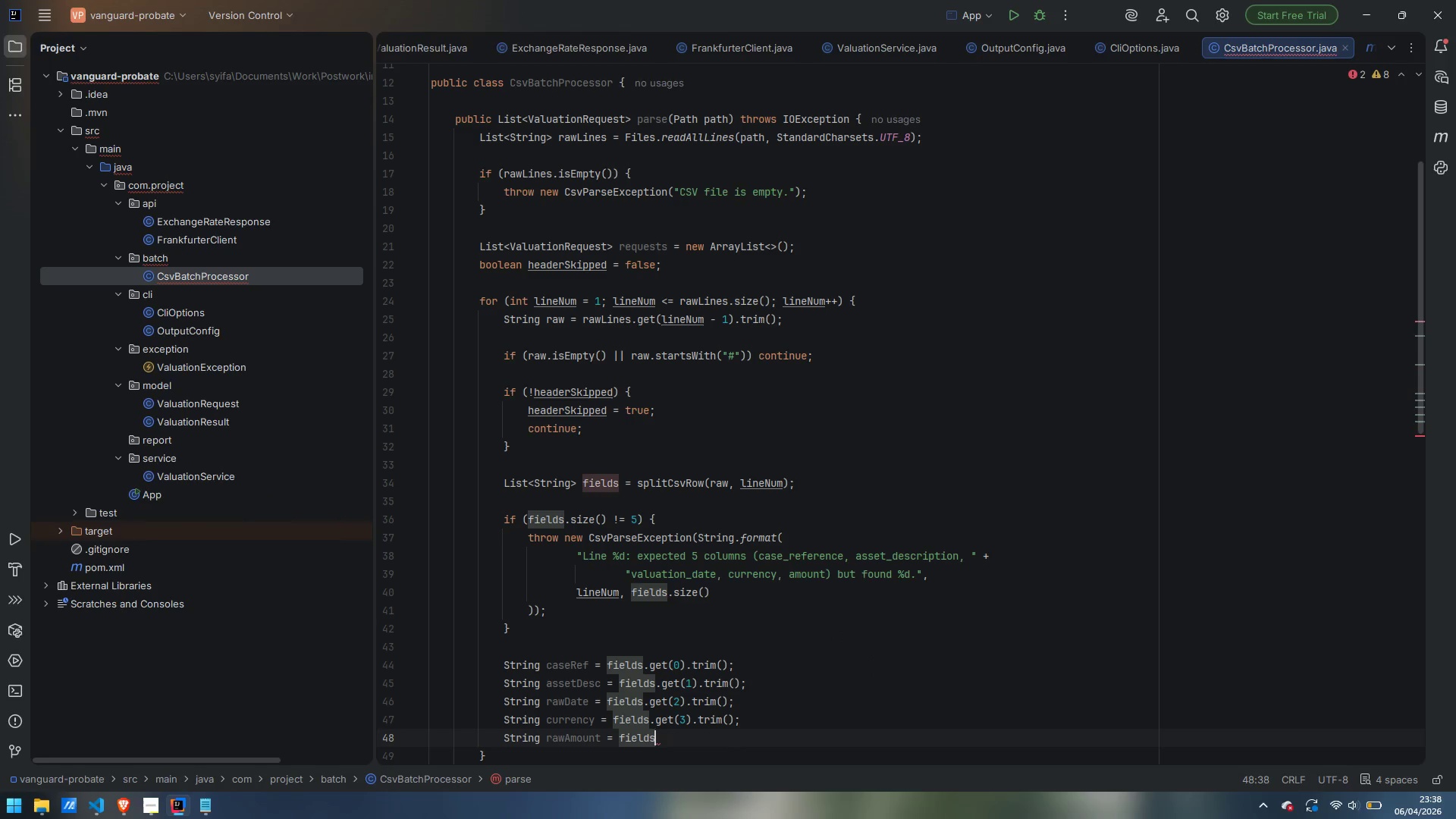 
type(.get)
 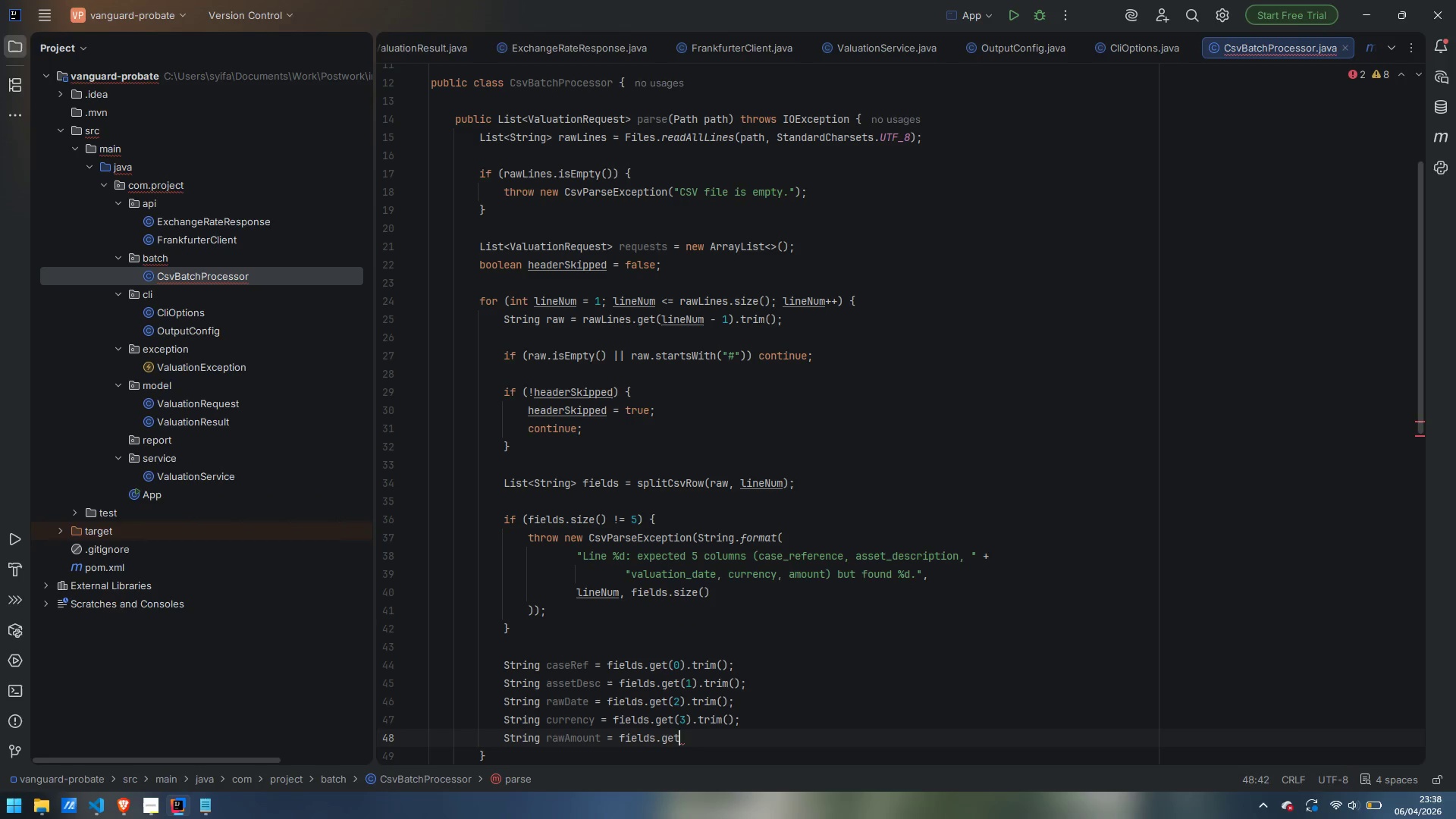 
key(Enter)
 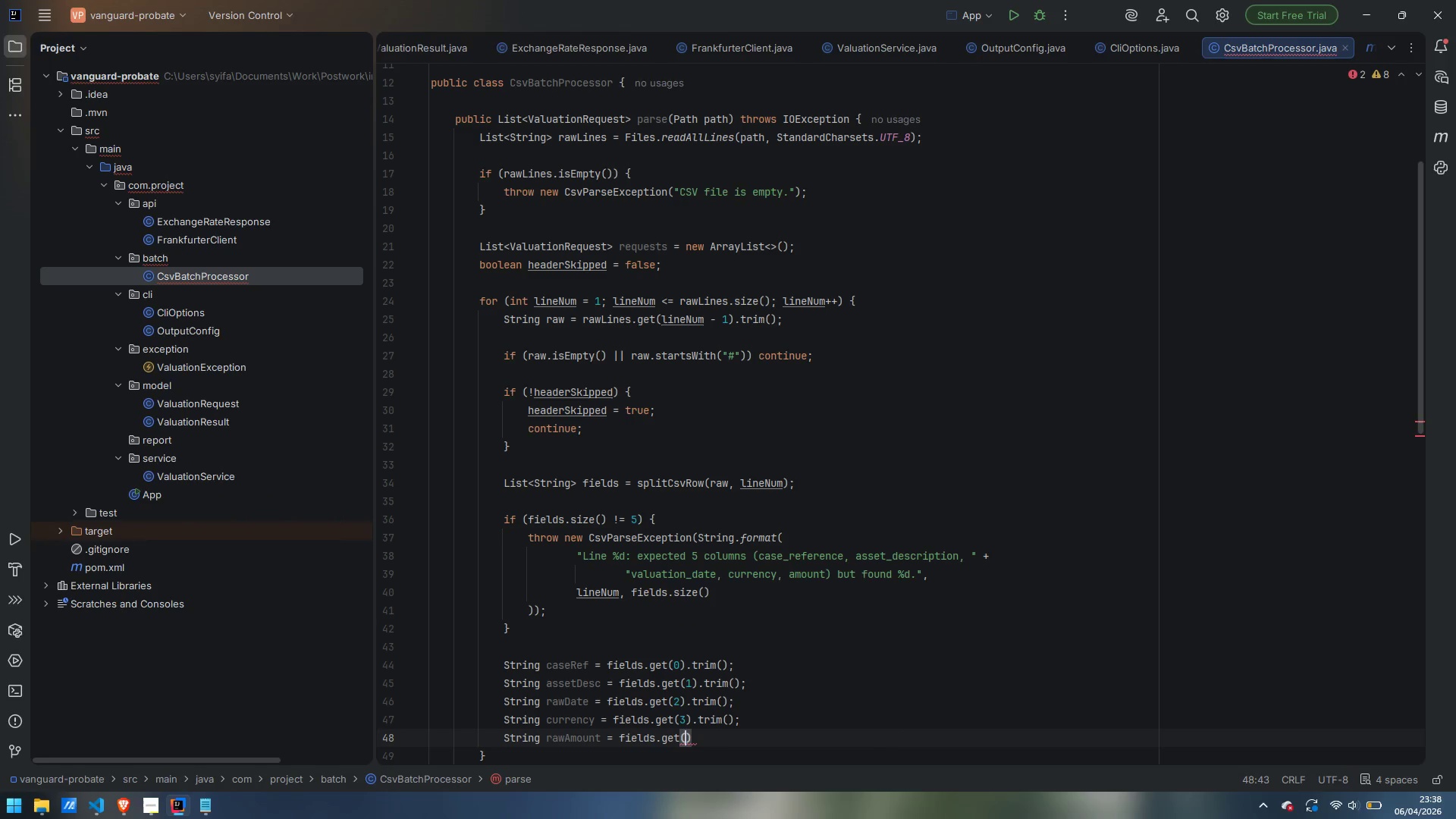 
key(4)
 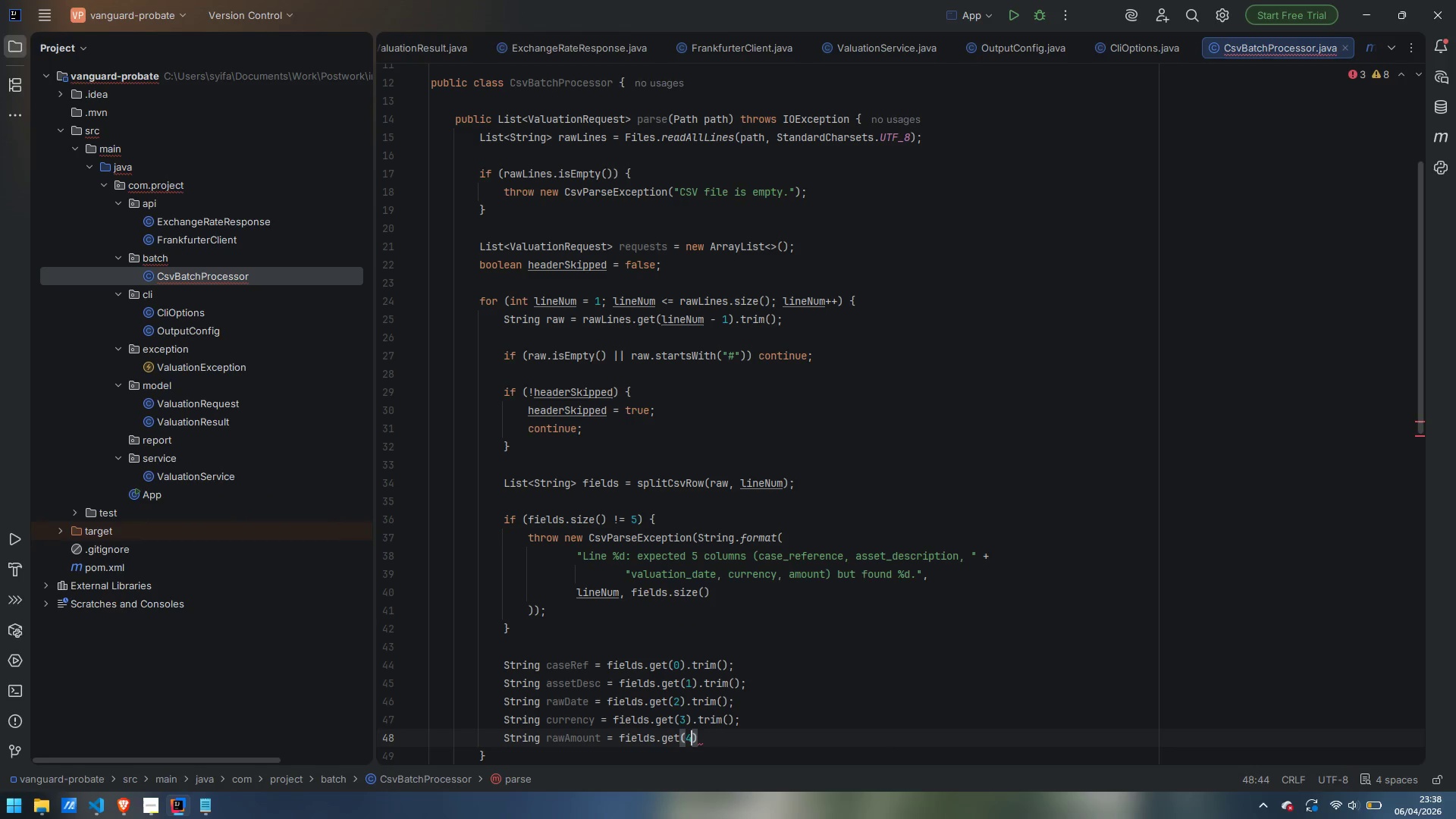 
key(ArrowRight)
 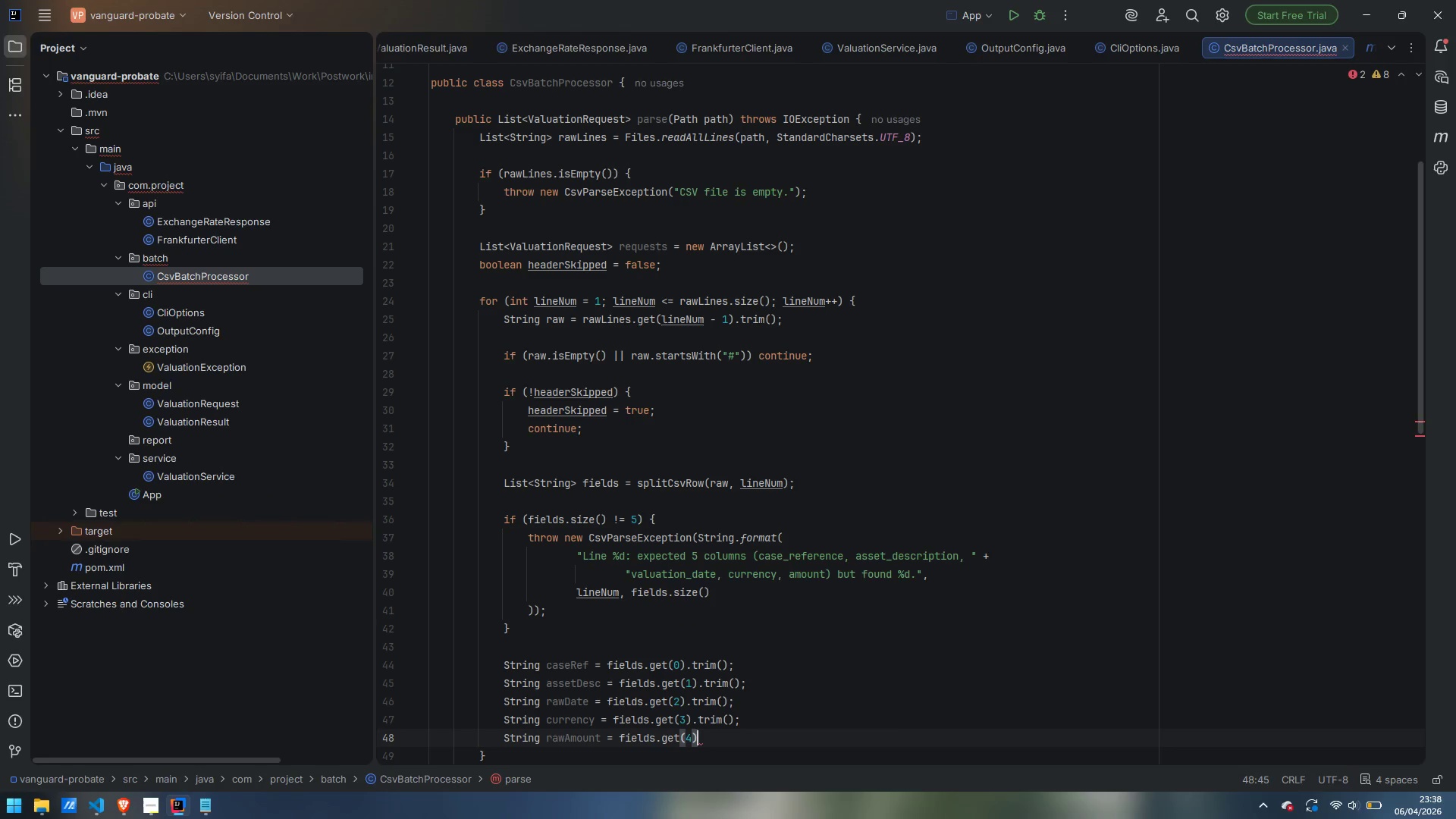 
type(.tr)
 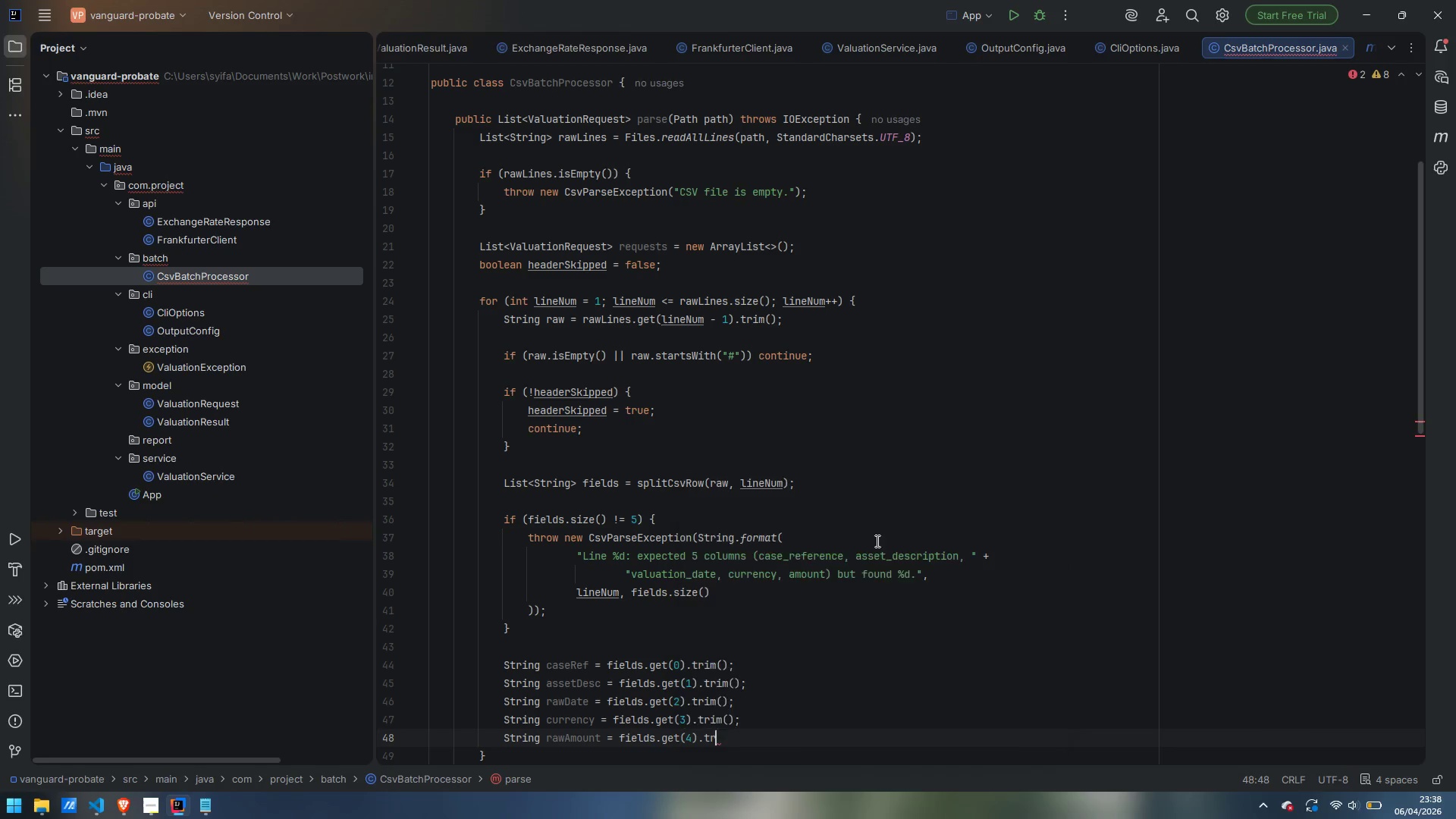 
key(Enter)
 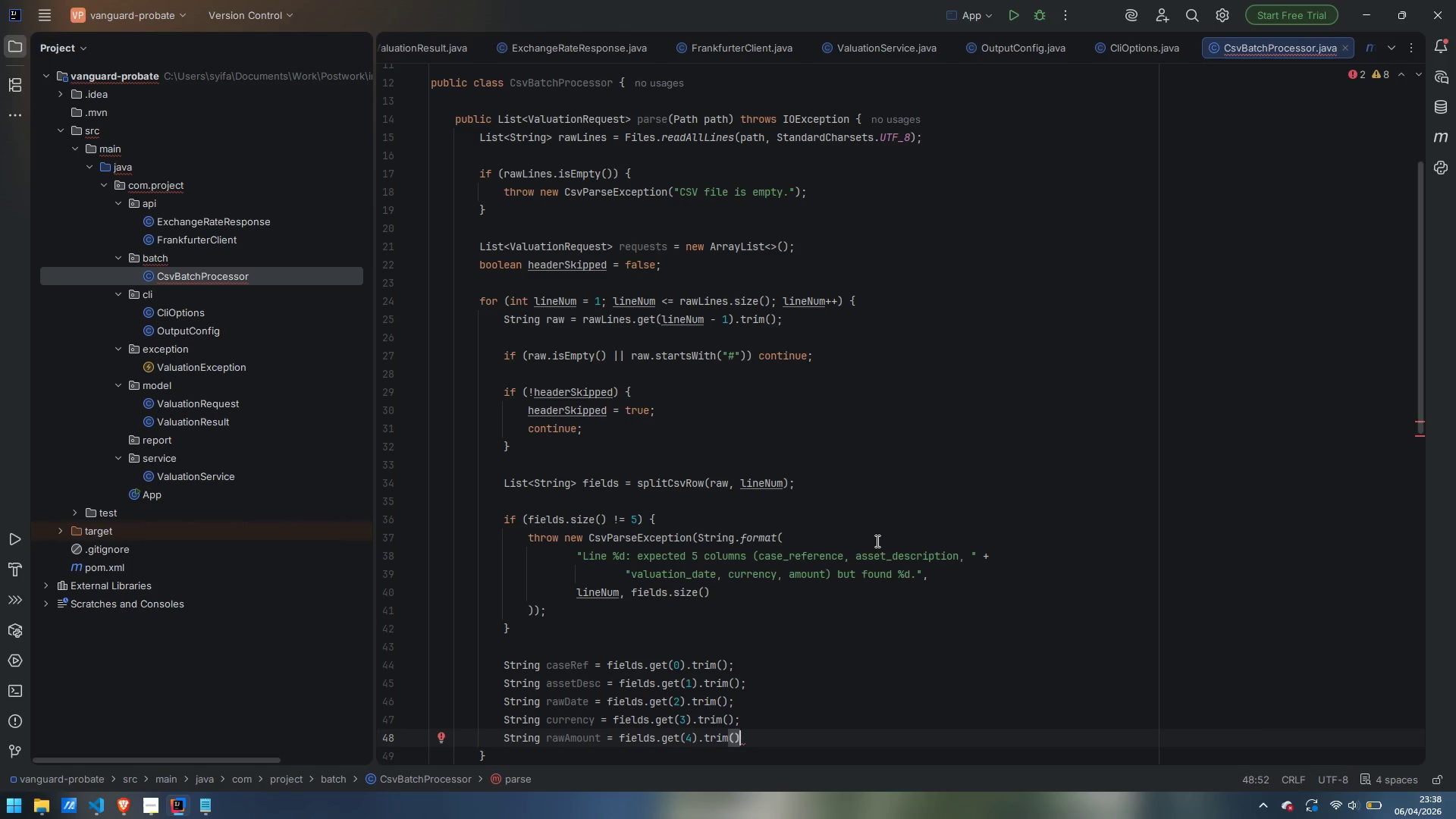 
type(.replace)
 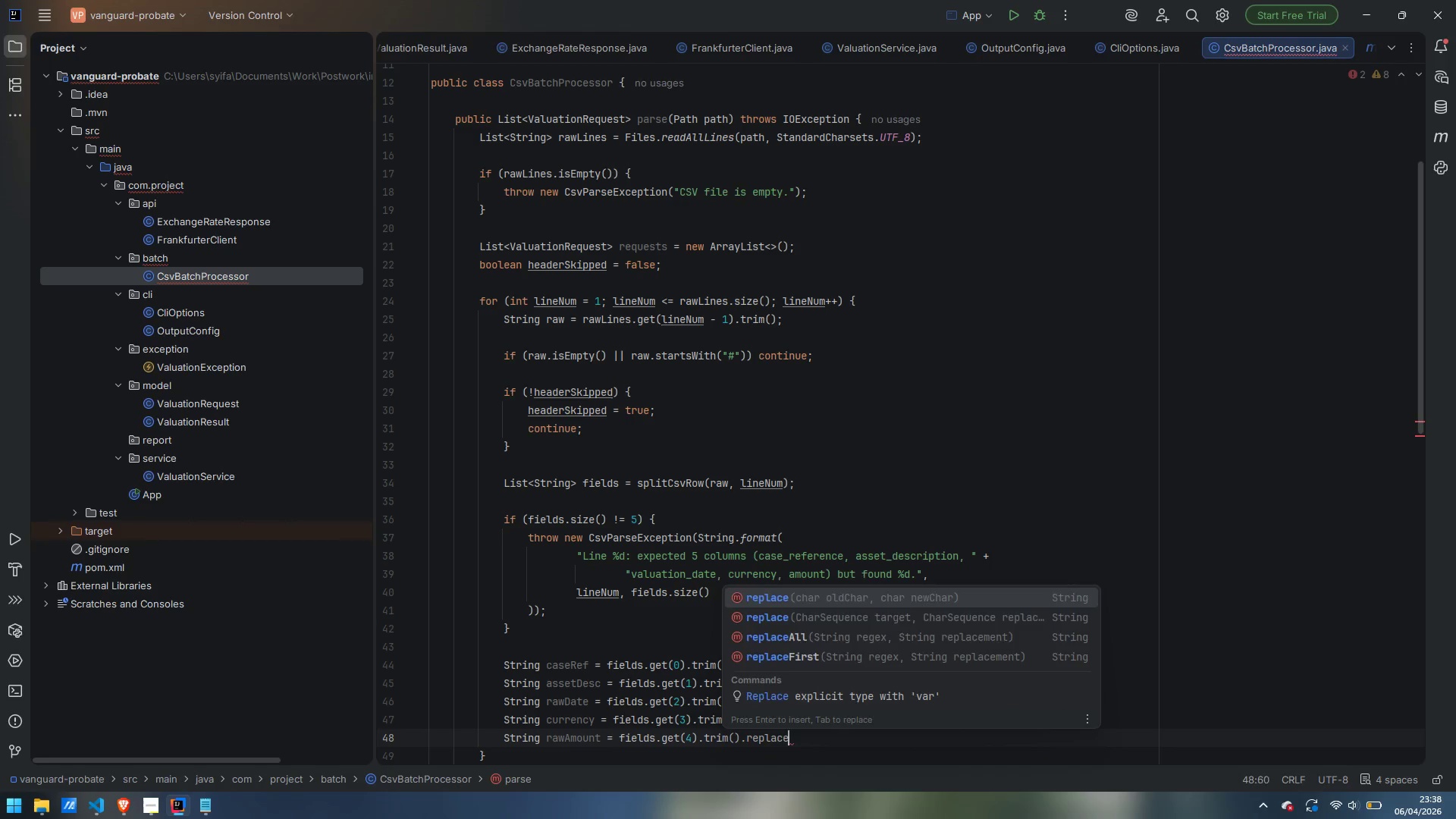 
key(Enter)
 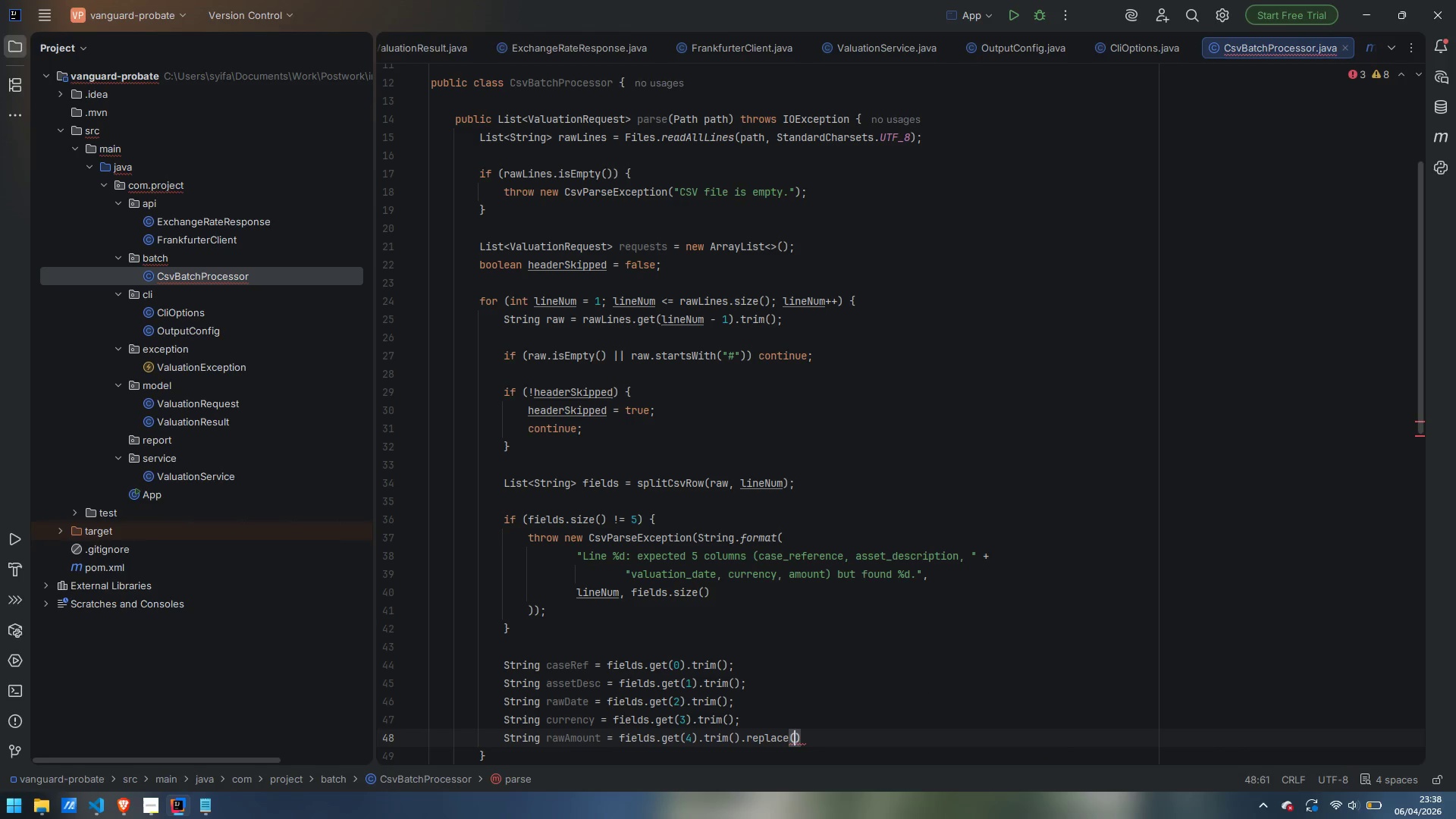 
key(Shift+Quote)
 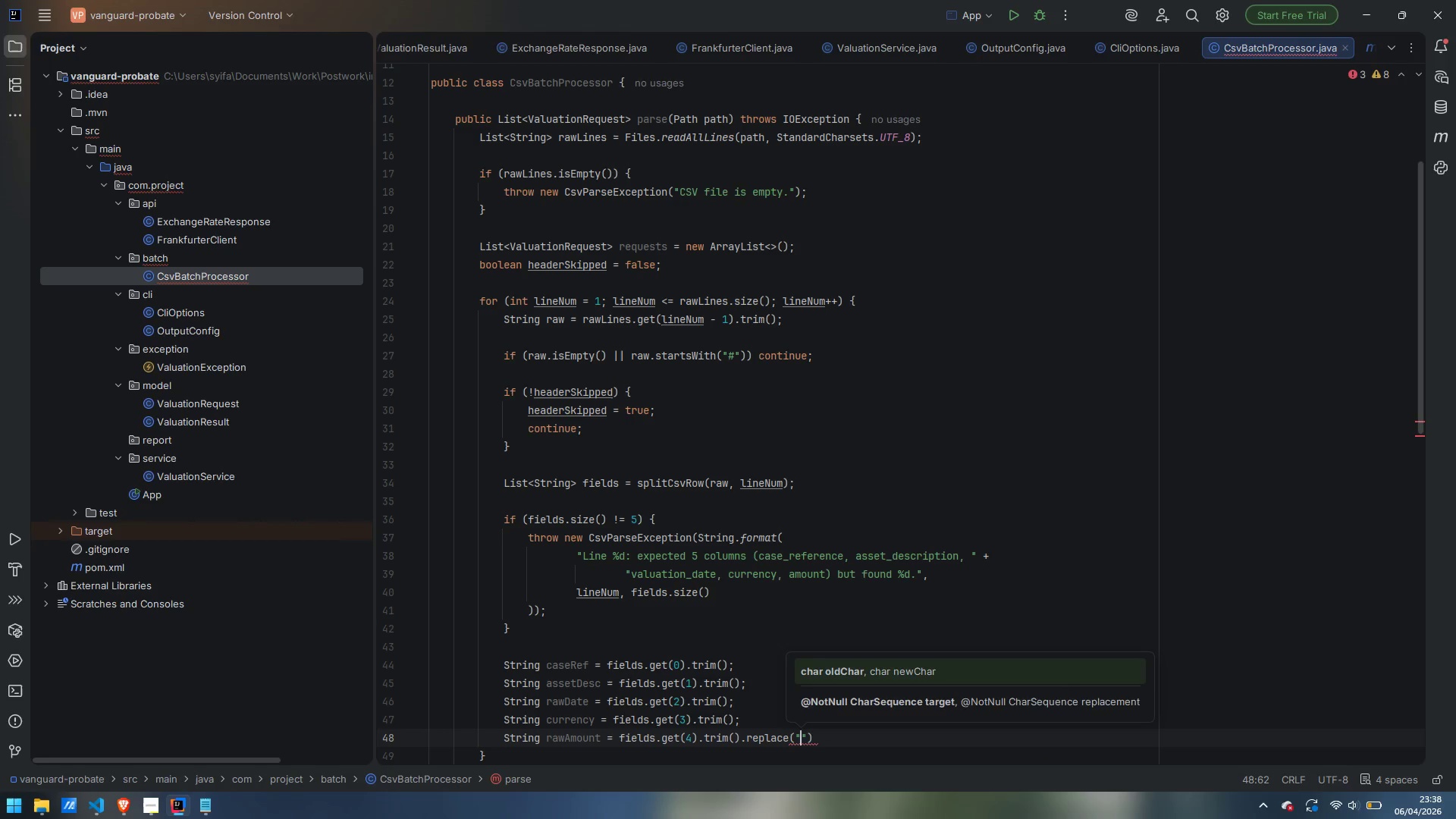 
key(Comma)
 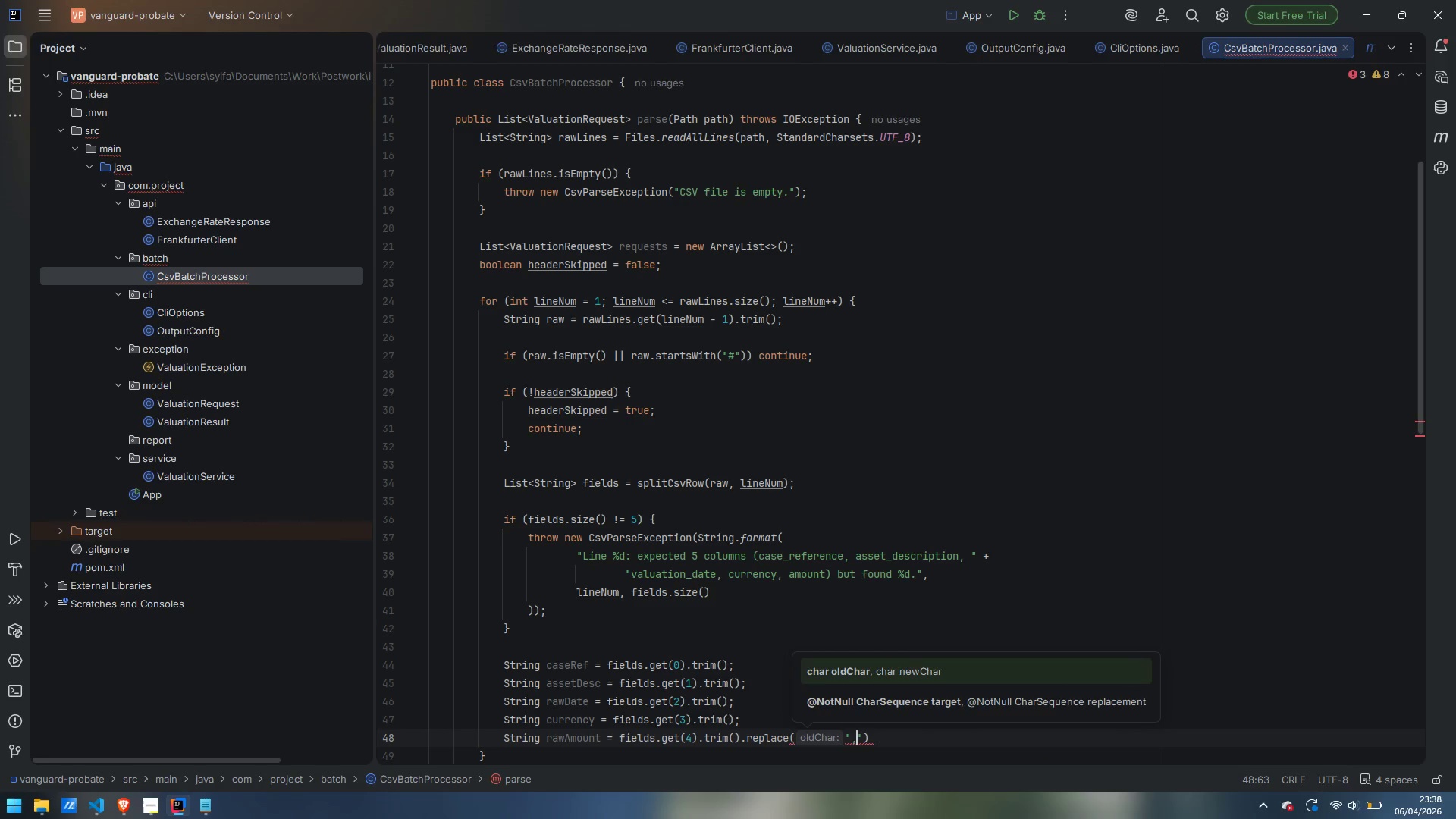 
key(ArrowRight)
 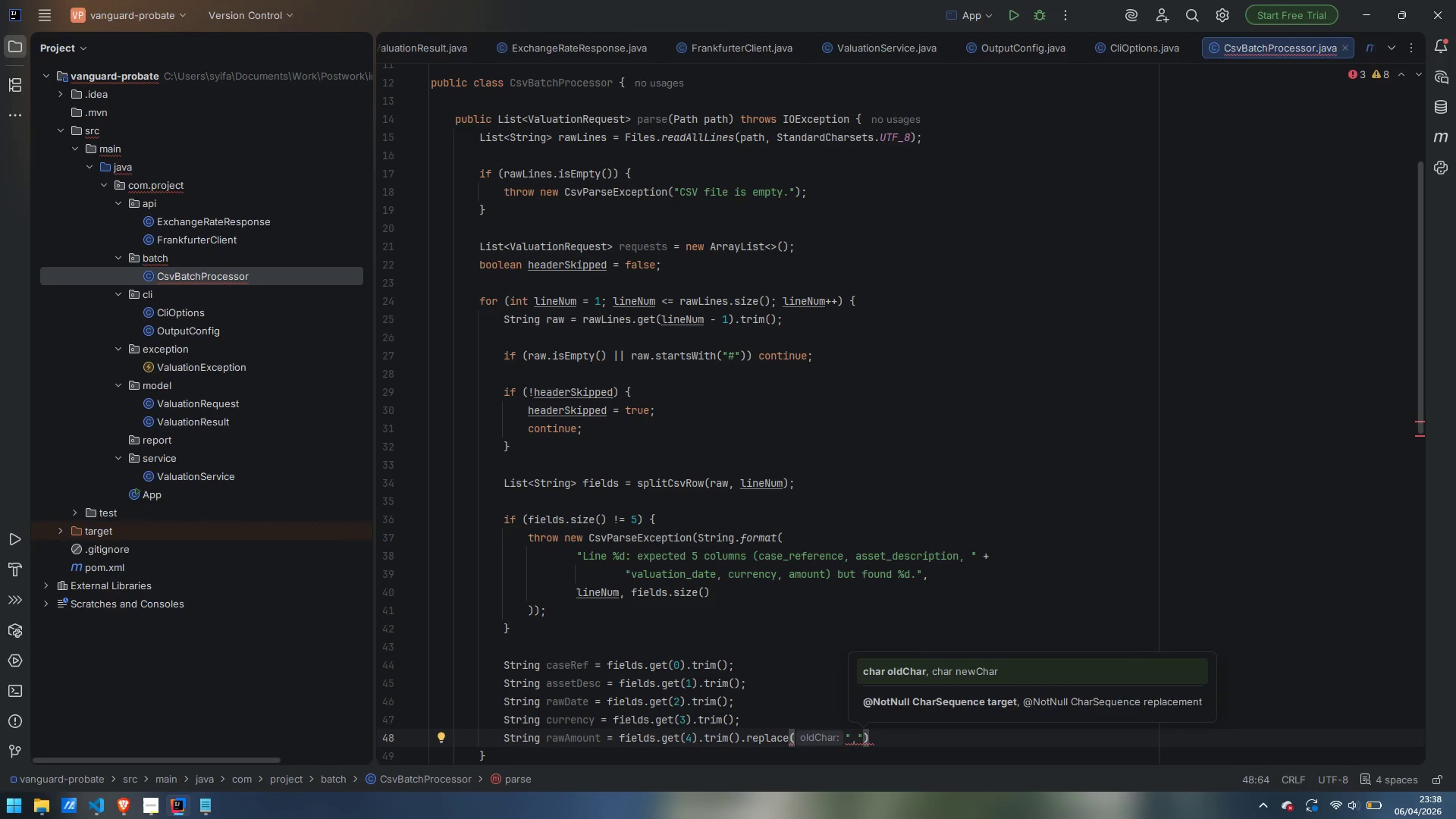 
key(Comma)
 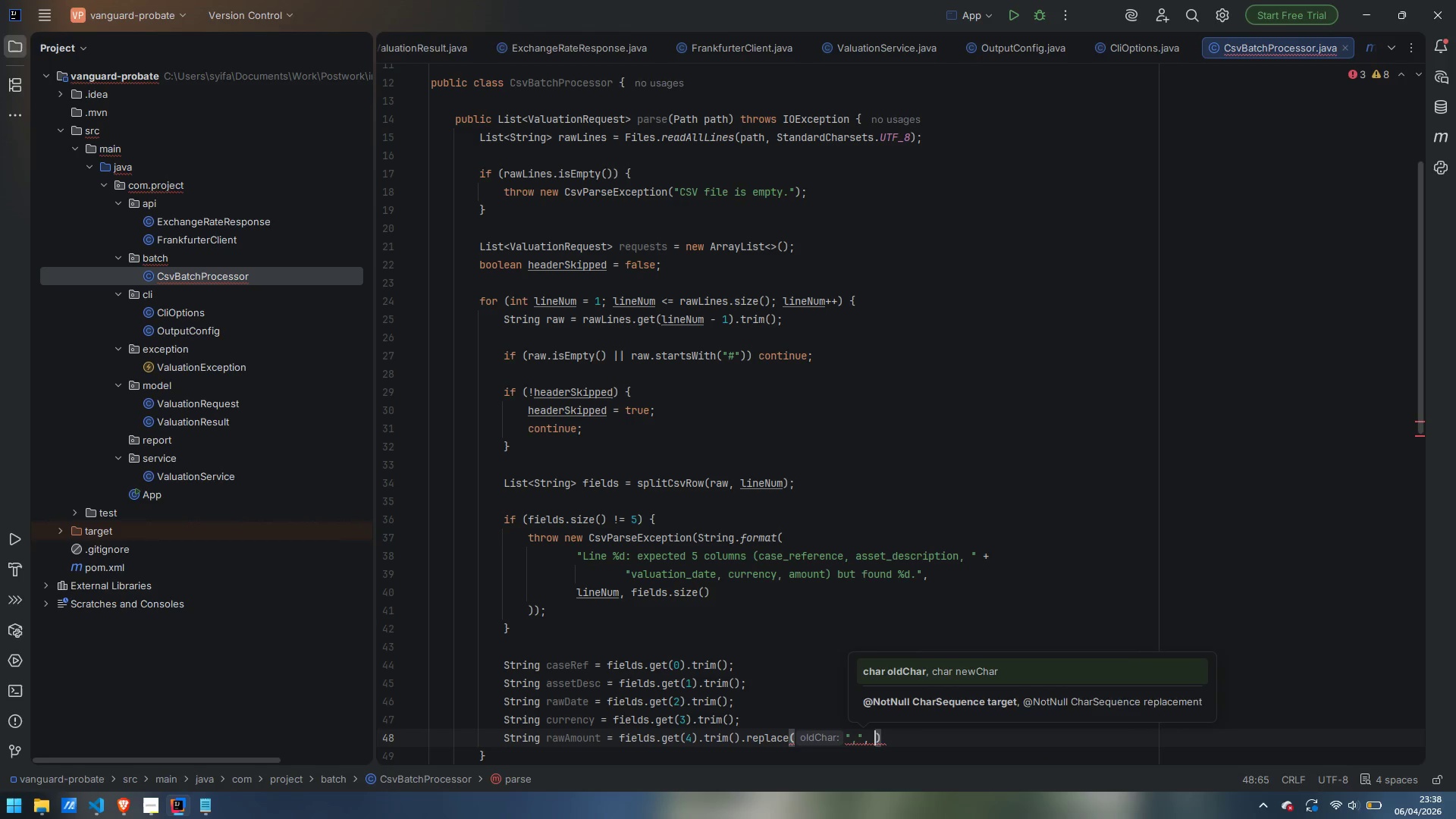 
key(Space)
 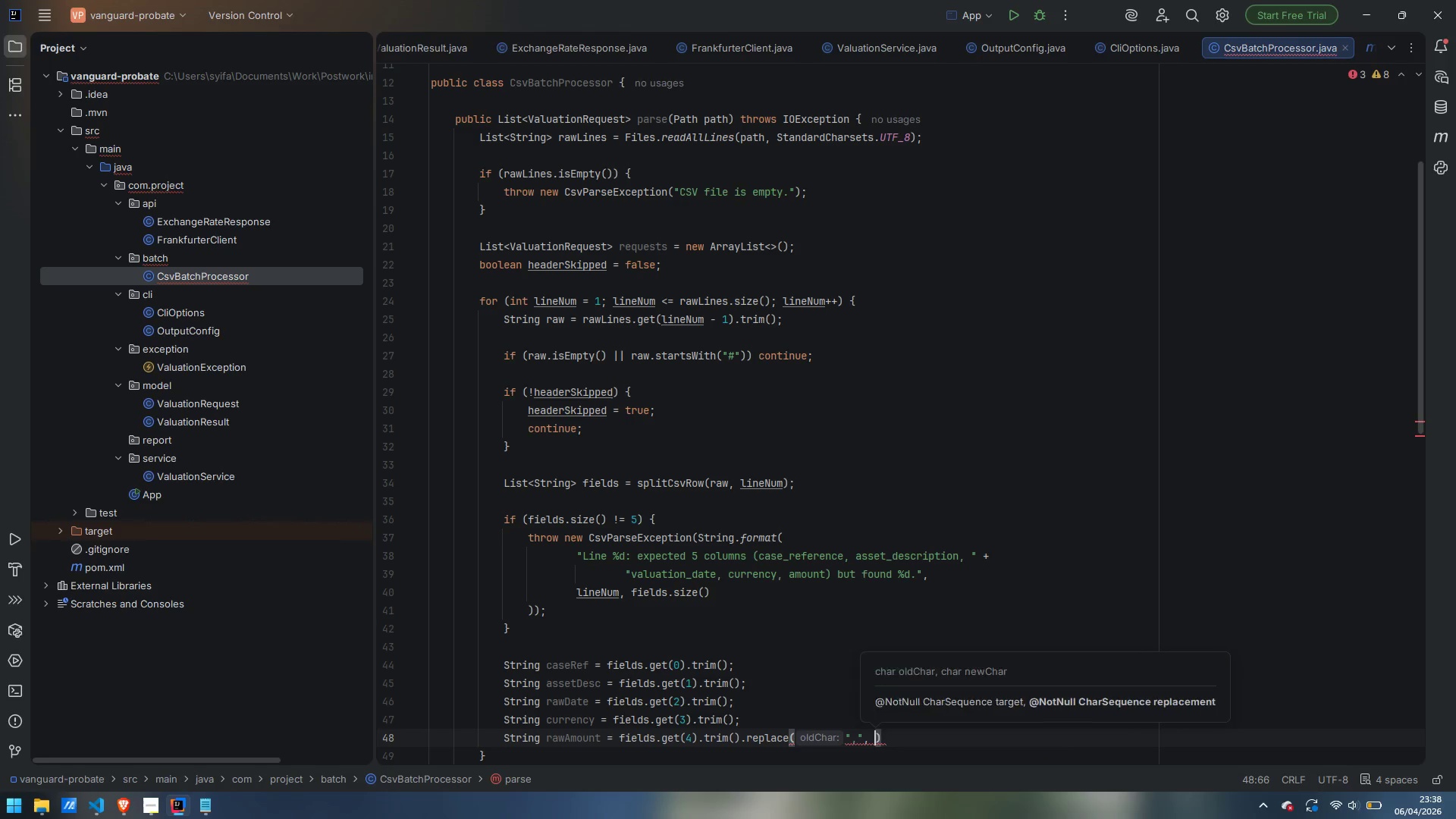 
key(Shift+ShiftLeft)
 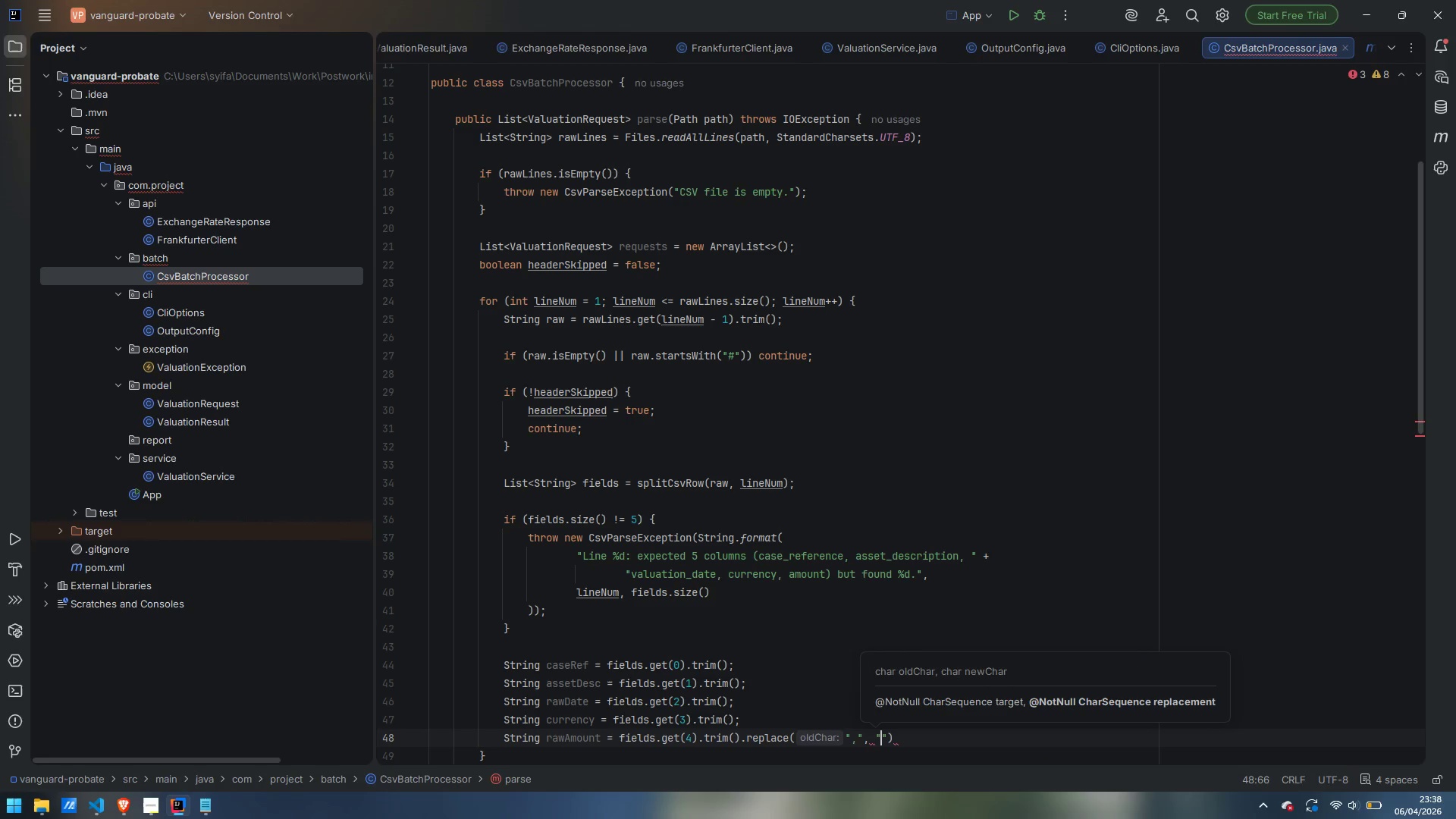 
key(Shift+Quote)
 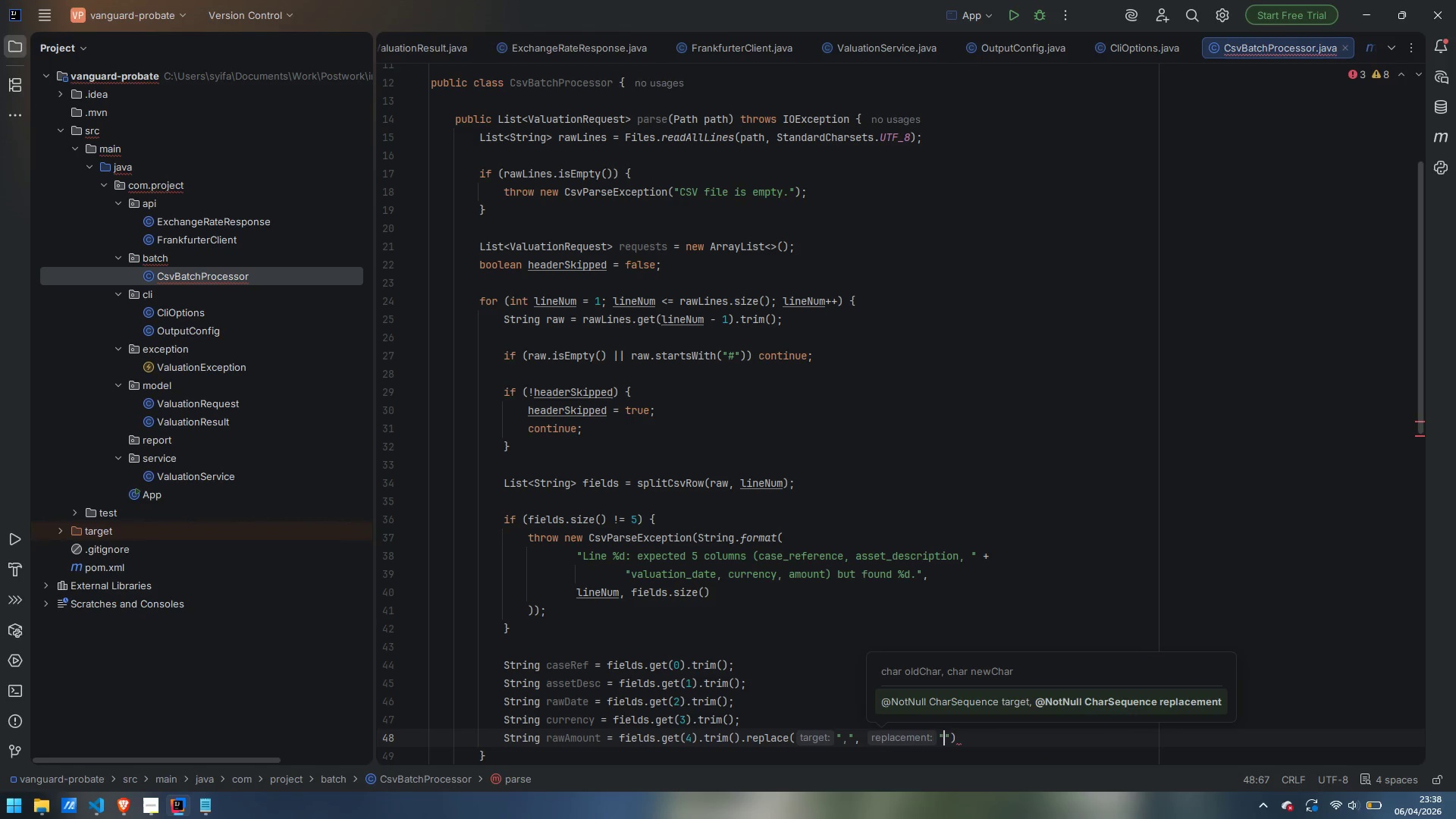 
key(ArrowRight)
 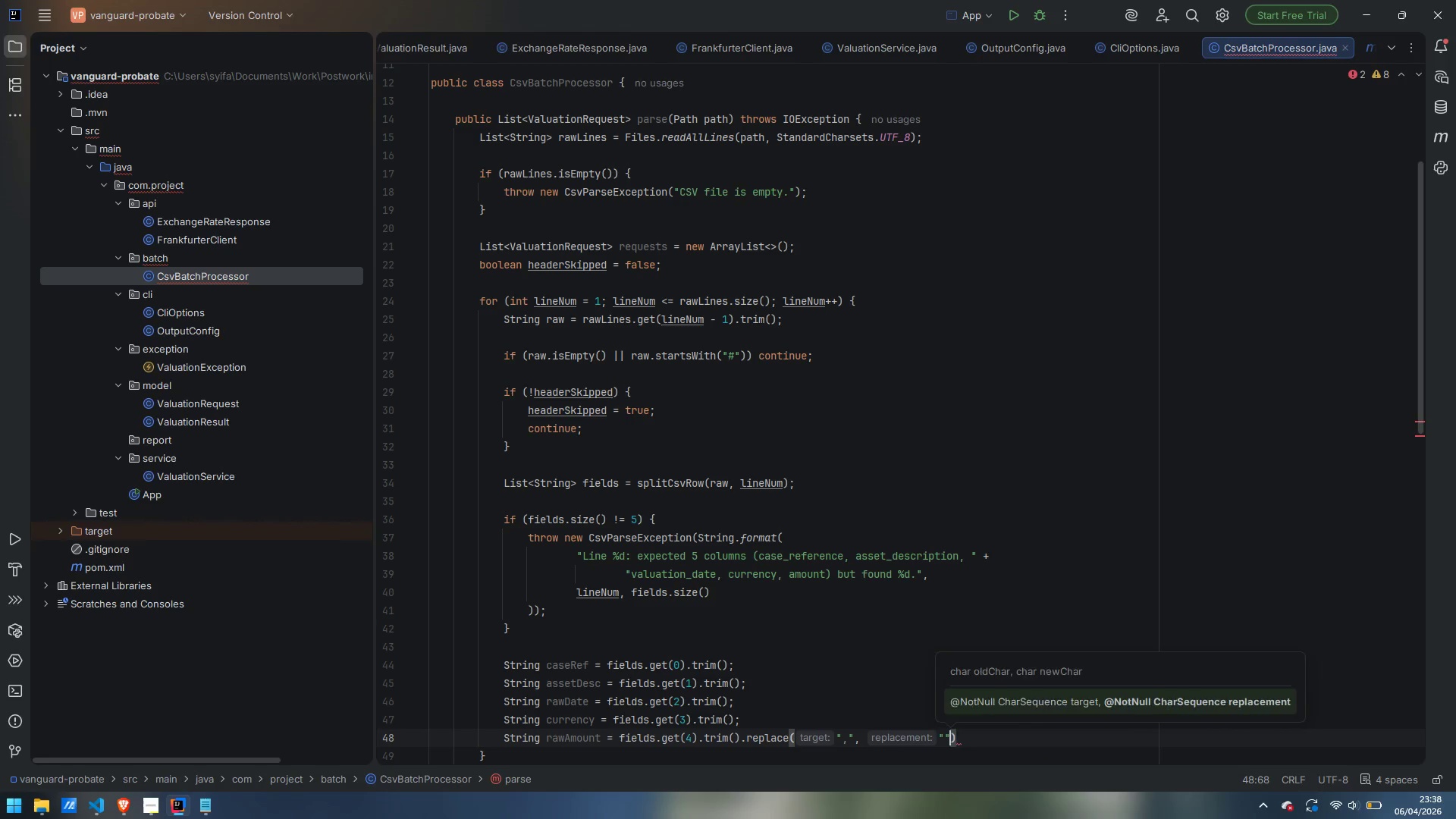 
key(ArrowRight)
 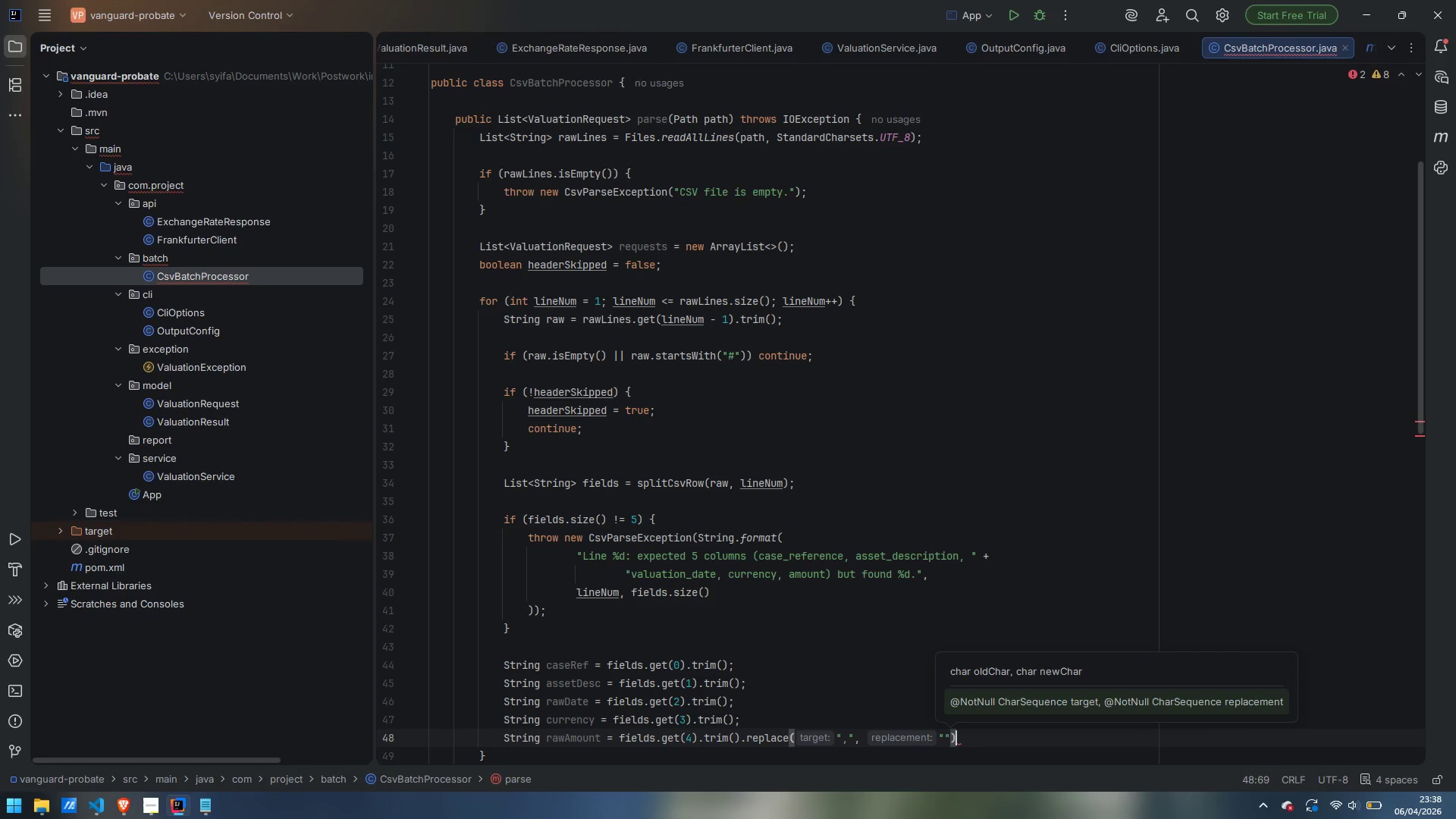 
key(Semicolon)
 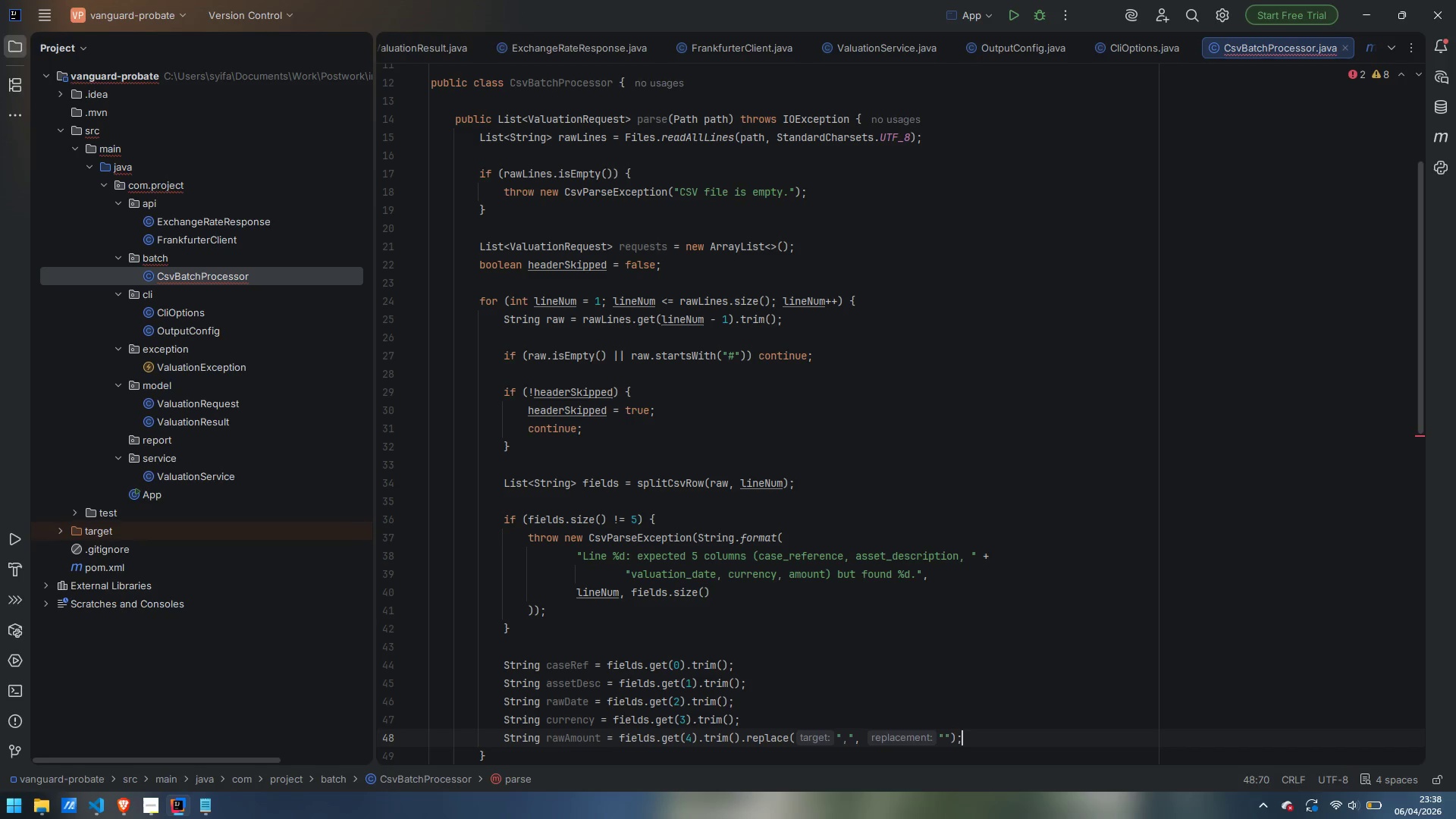 
key(Enter)
 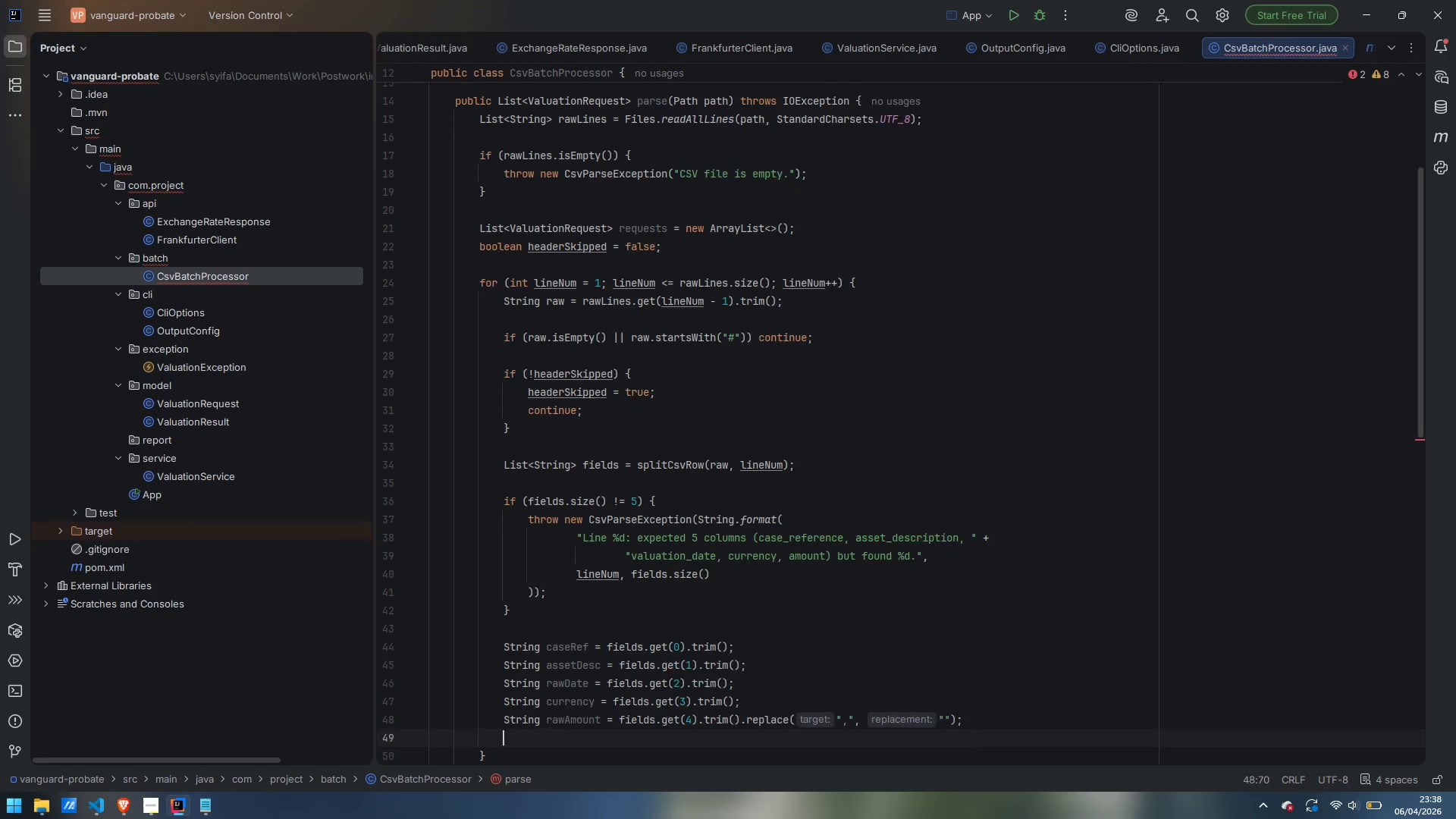 
key(Enter)
 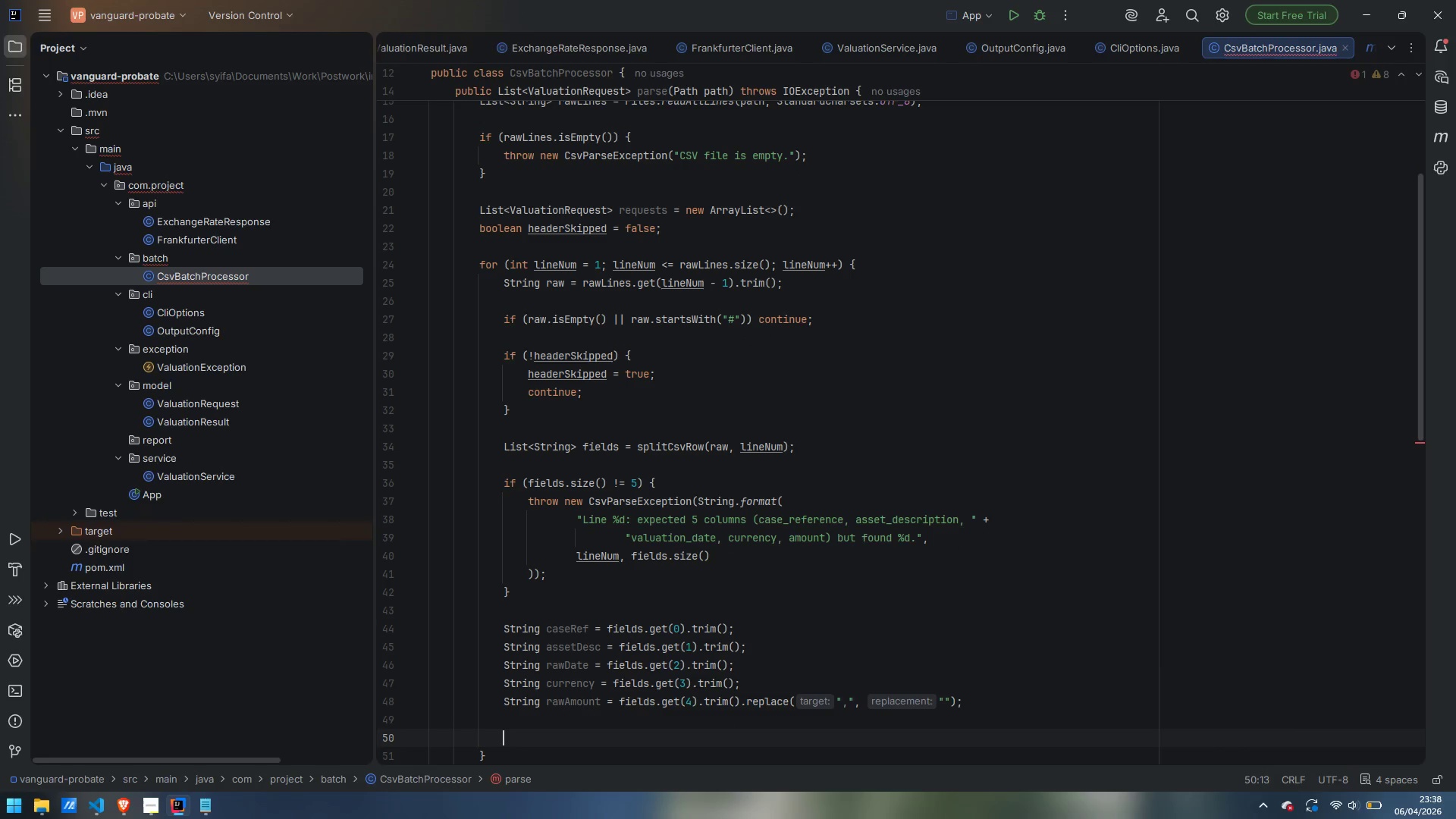 
type(if (caseRef.isBlank)
 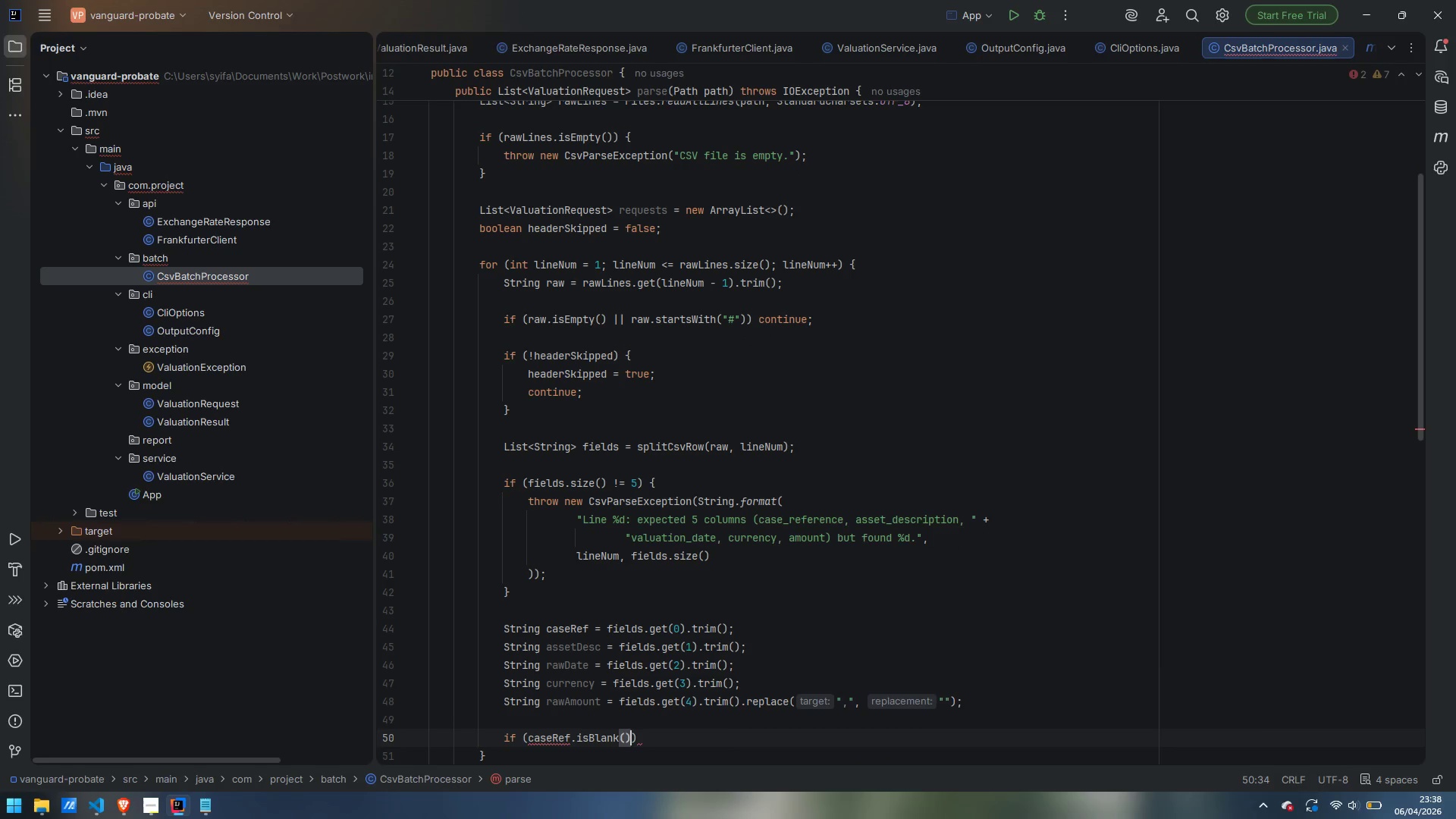 
 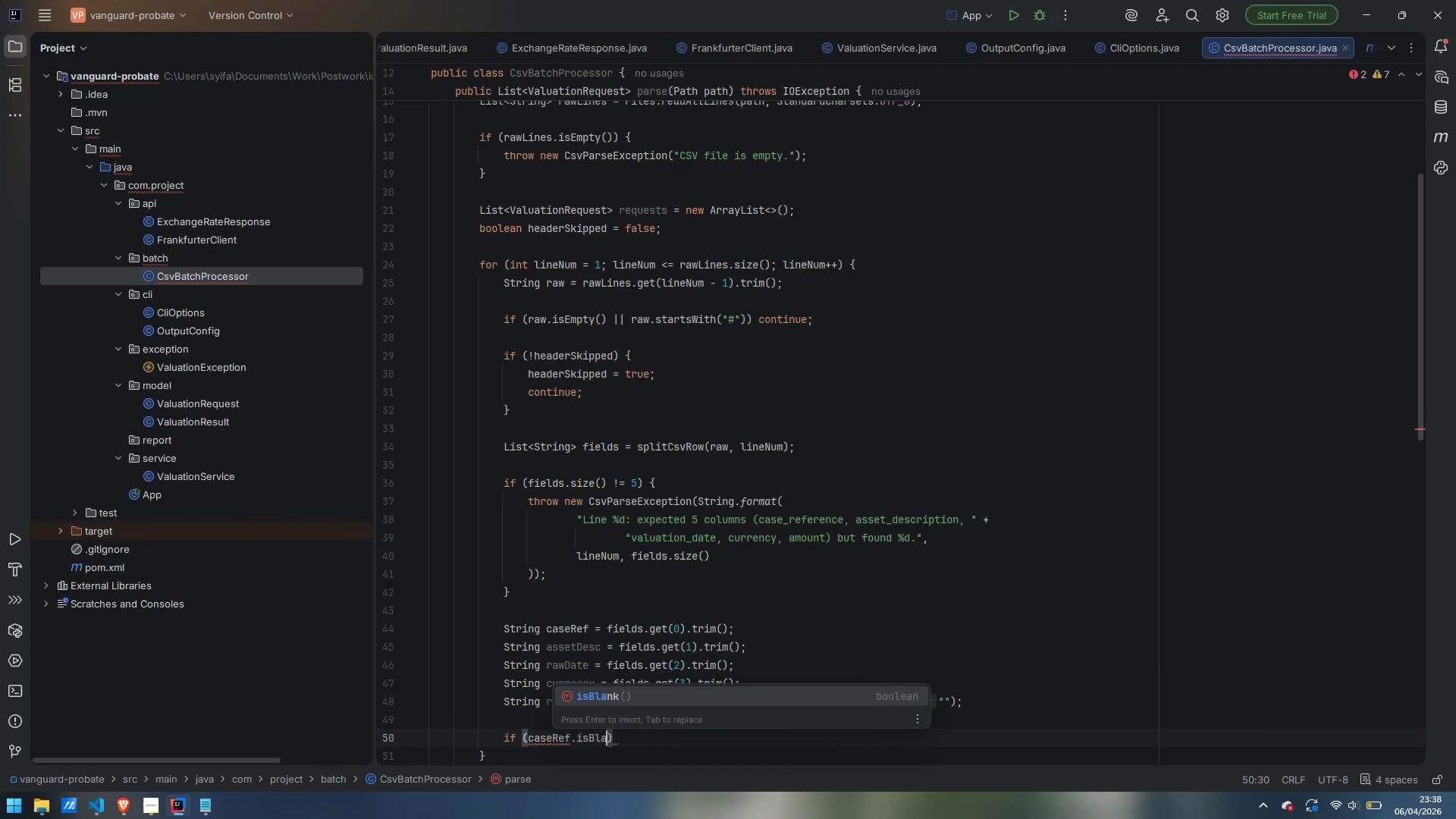 
key(Enter)
 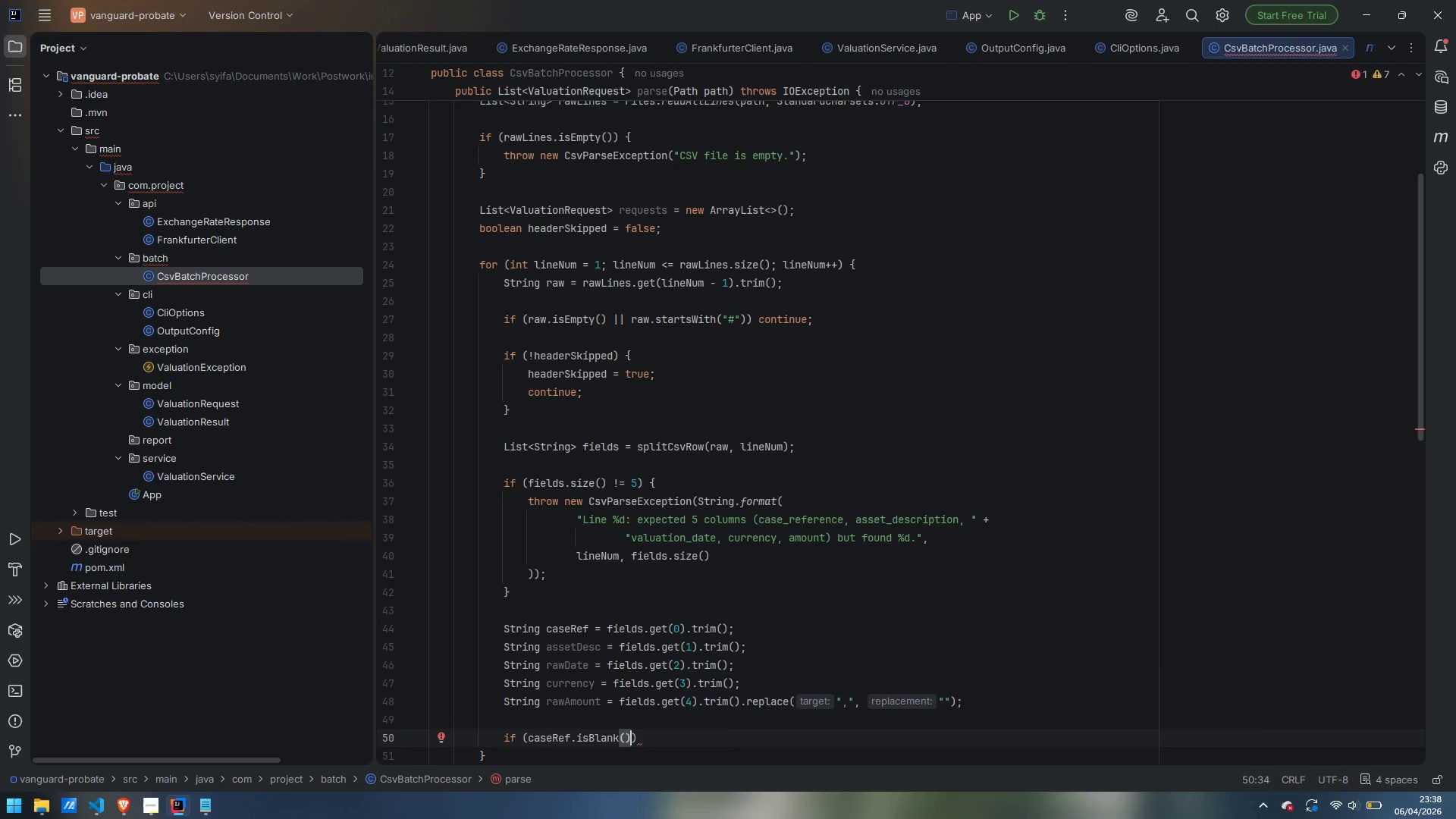 
key(Space)
 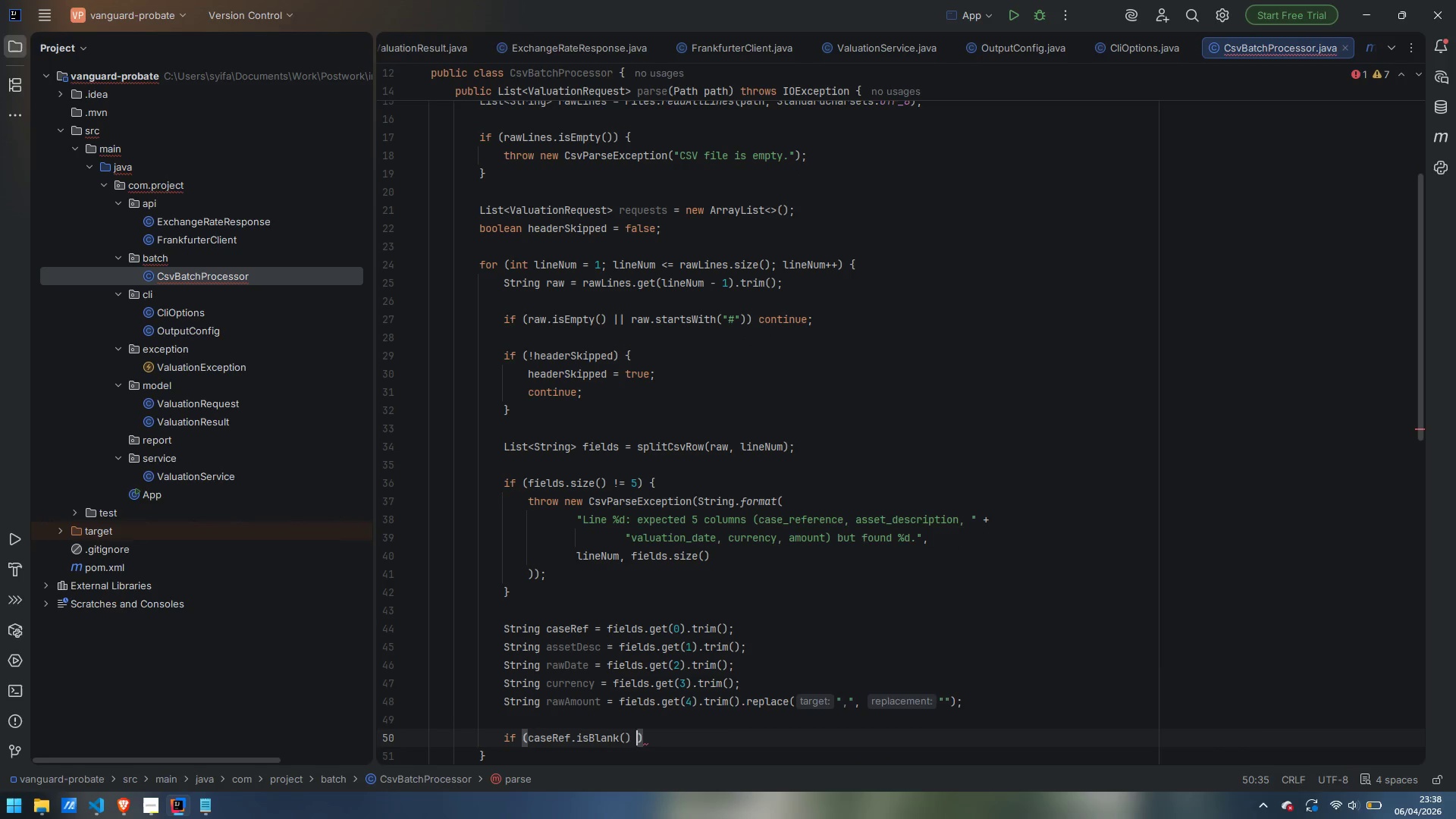 
key(Backspace)
 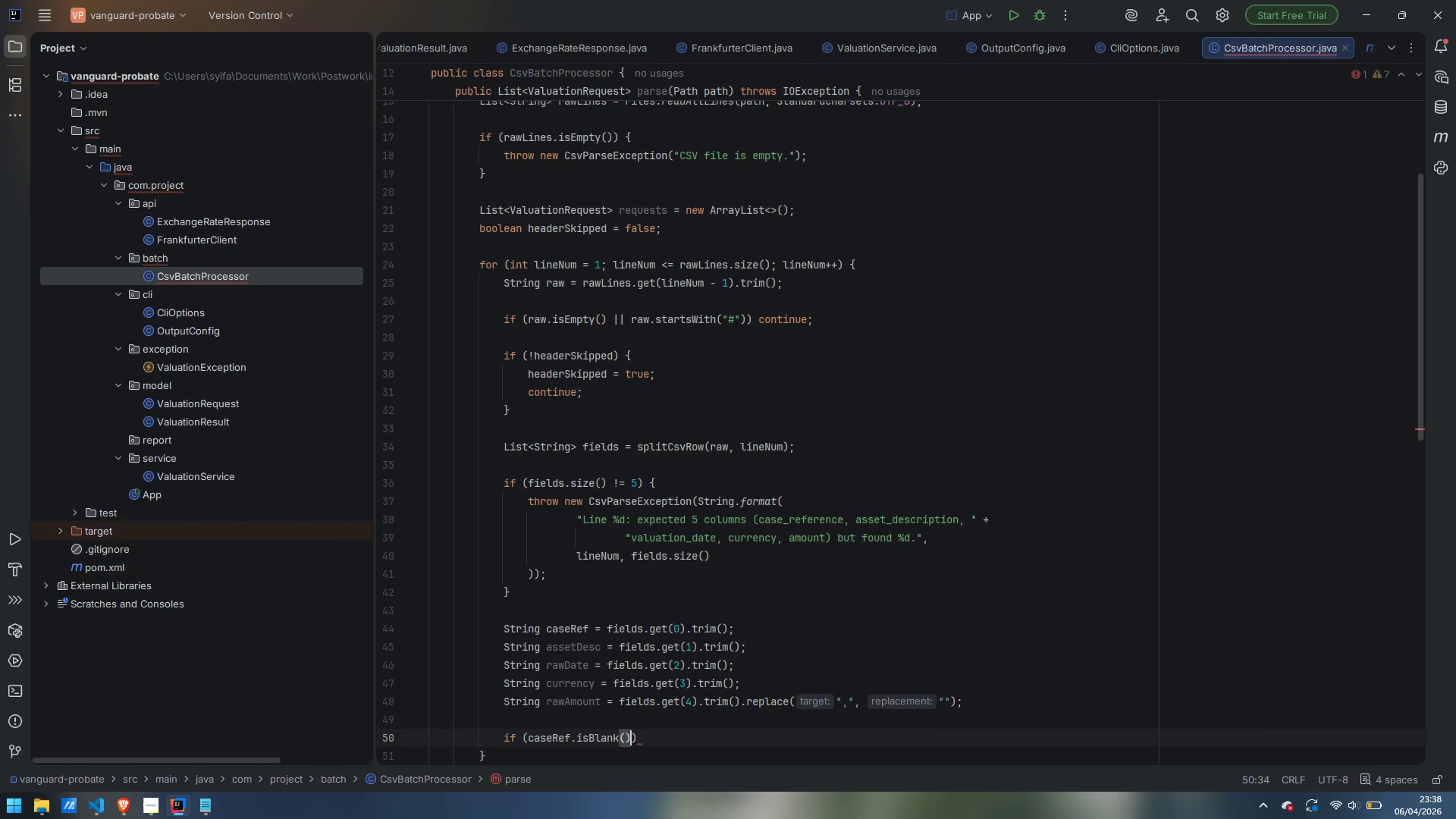 
key(ArrowRight)
 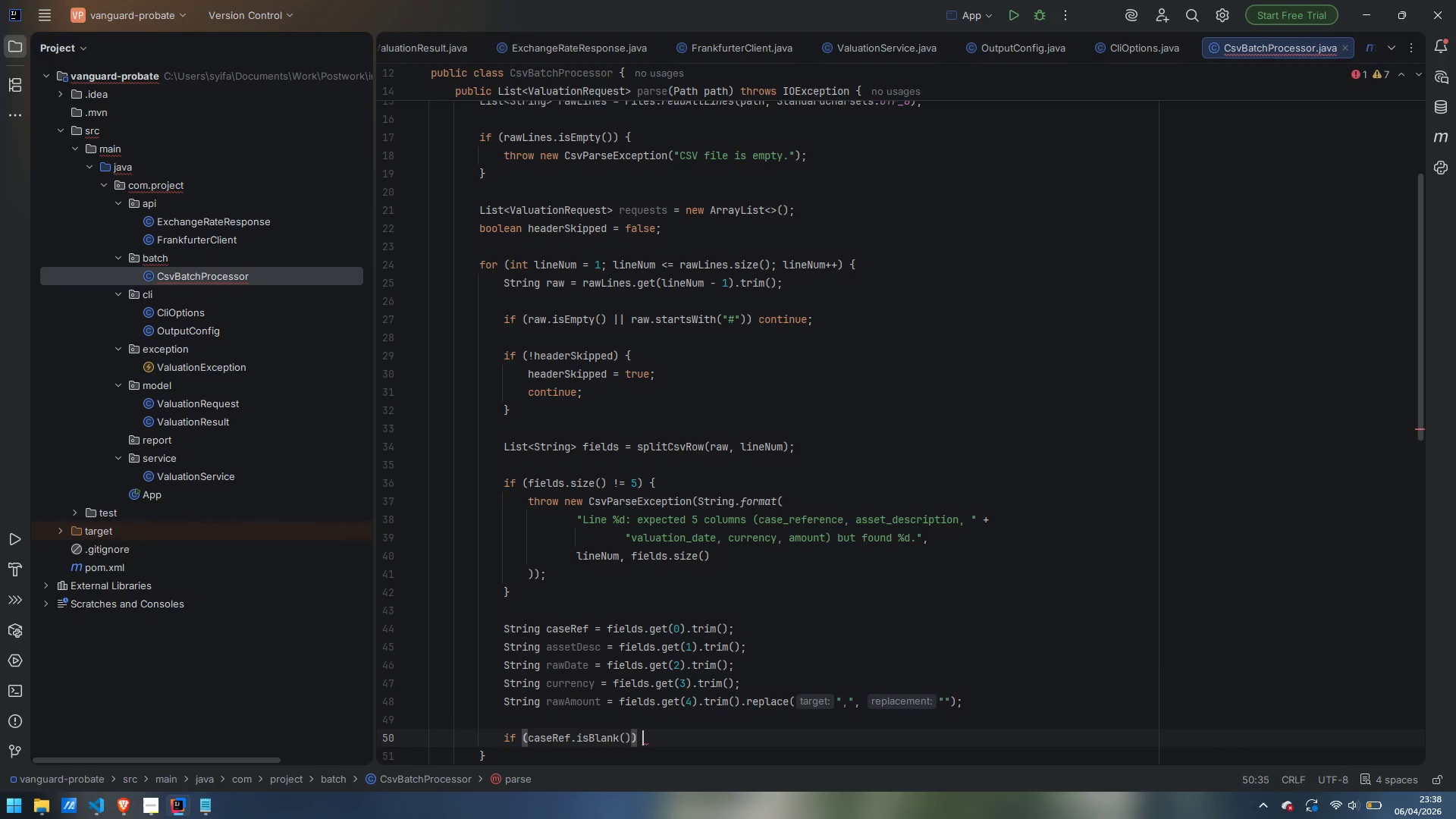 
key(Space)
 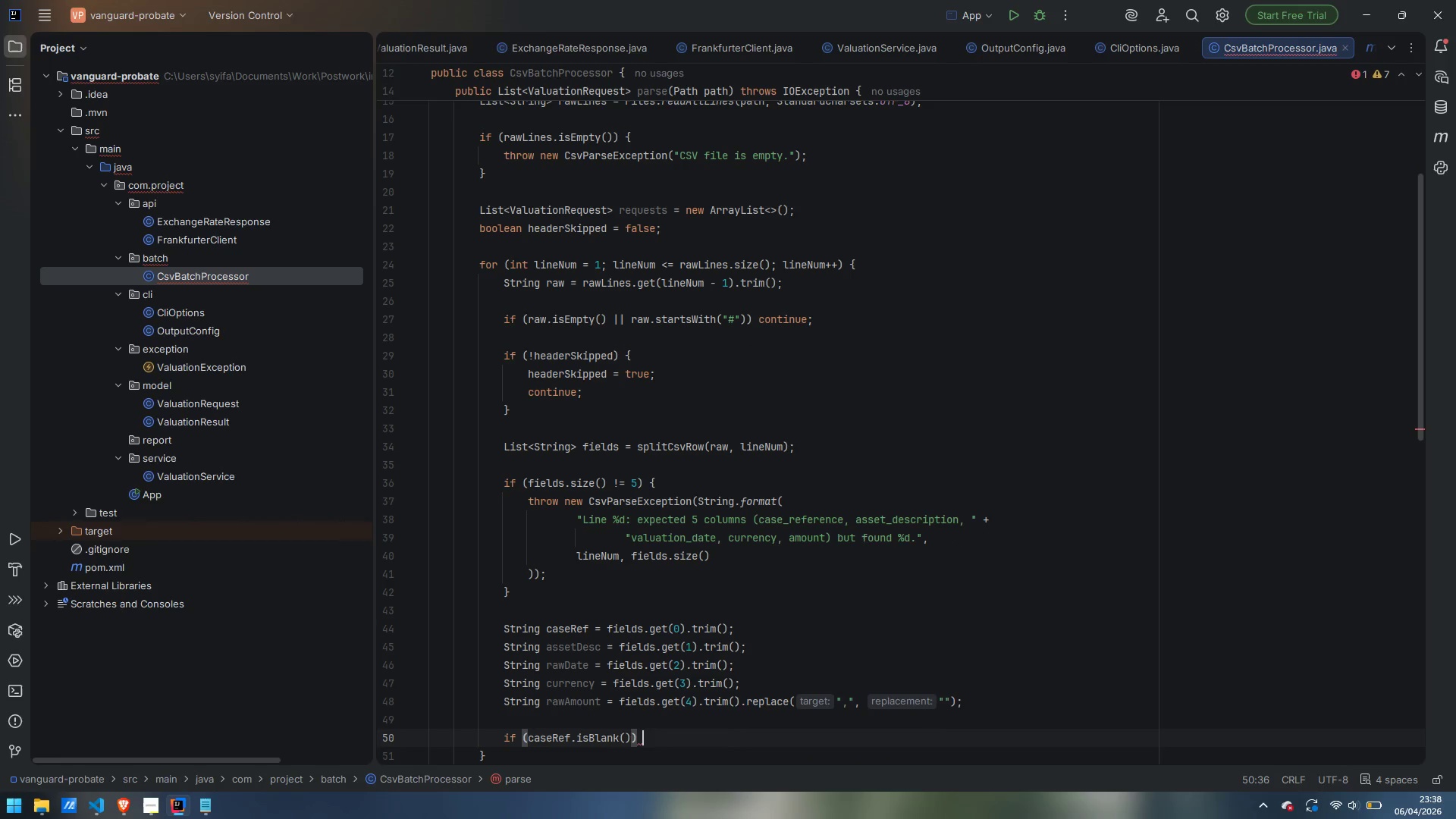 
key(Backspace)
 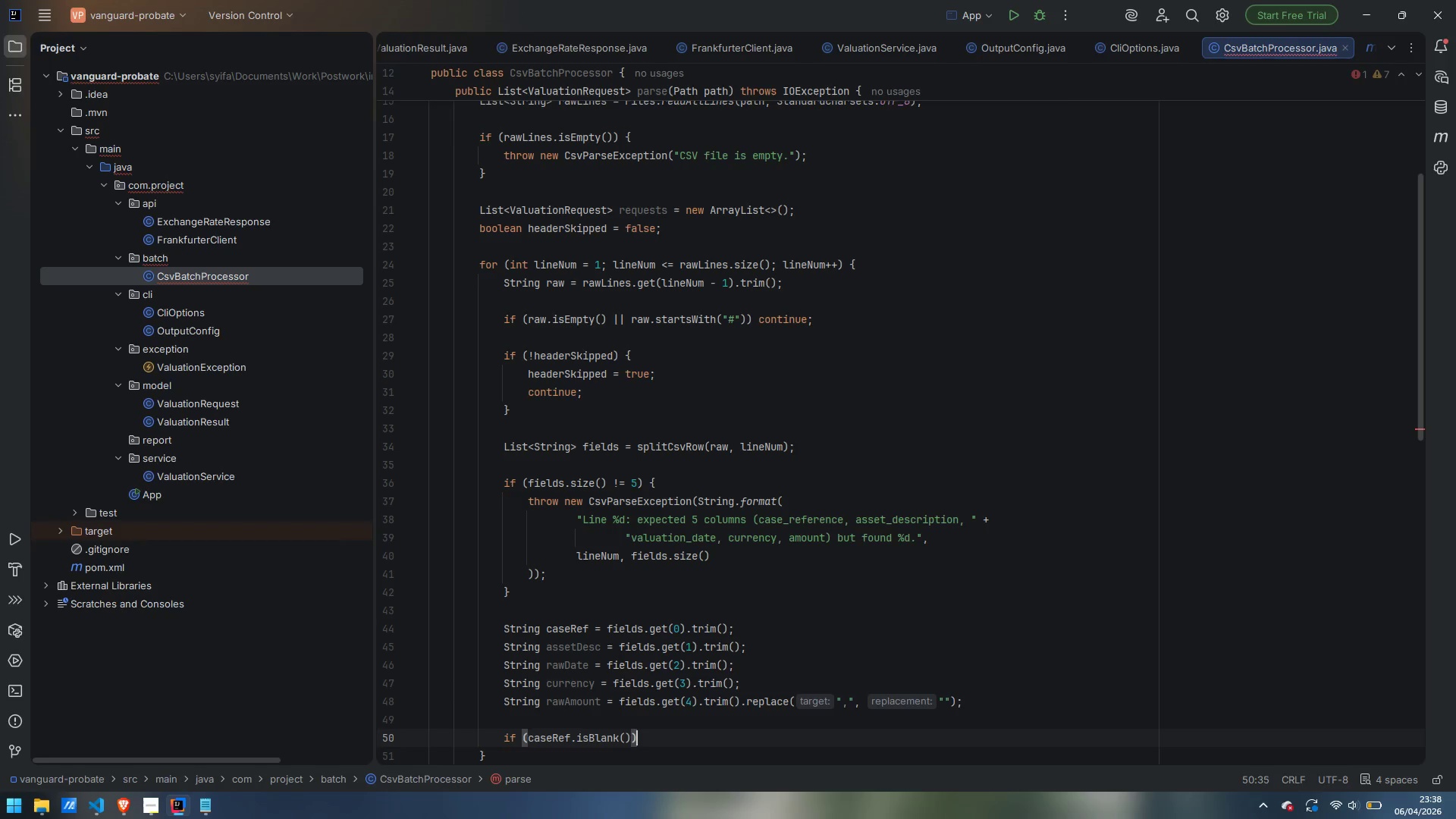 
key(Enter)
 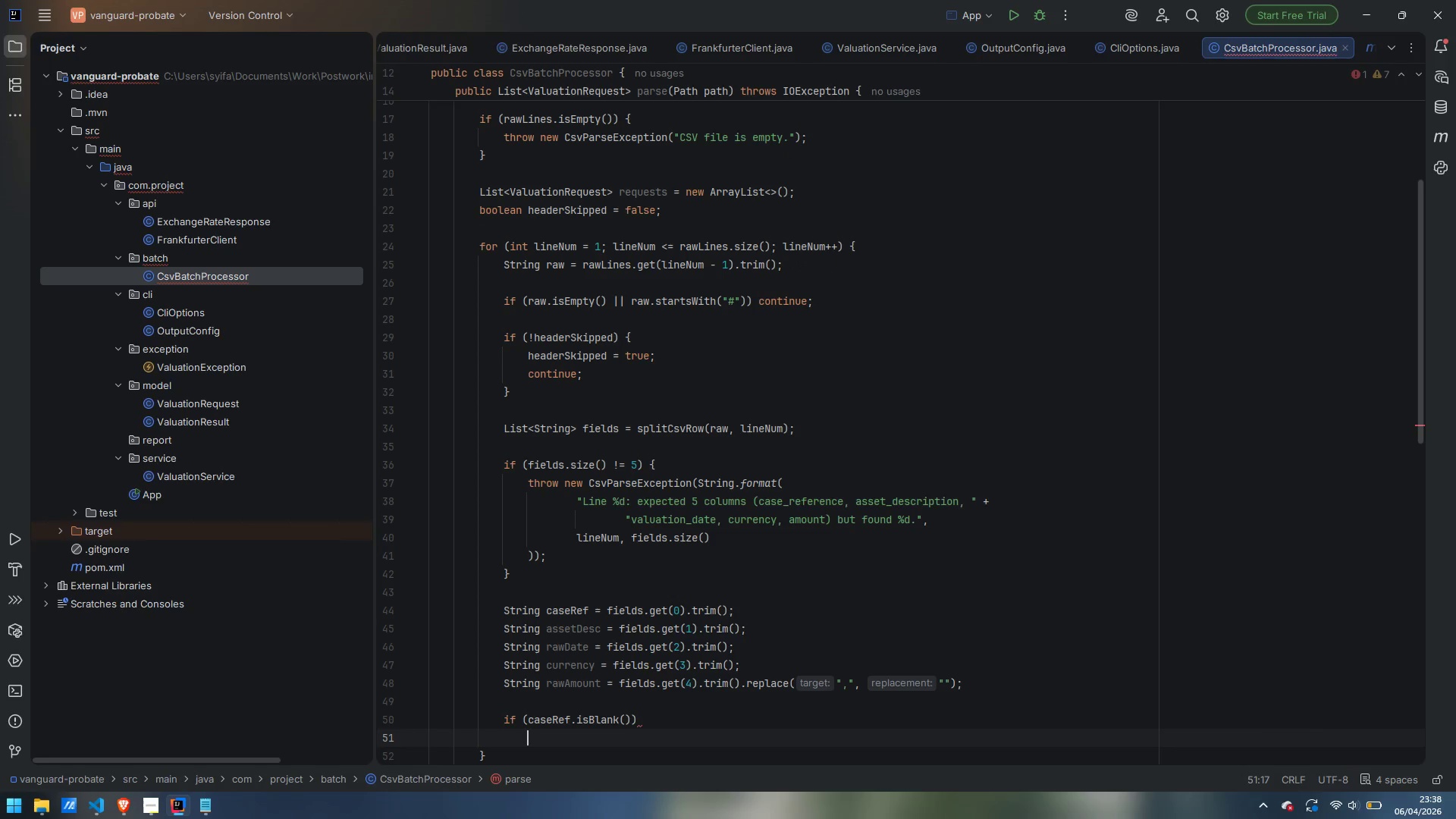 
type(thr)
 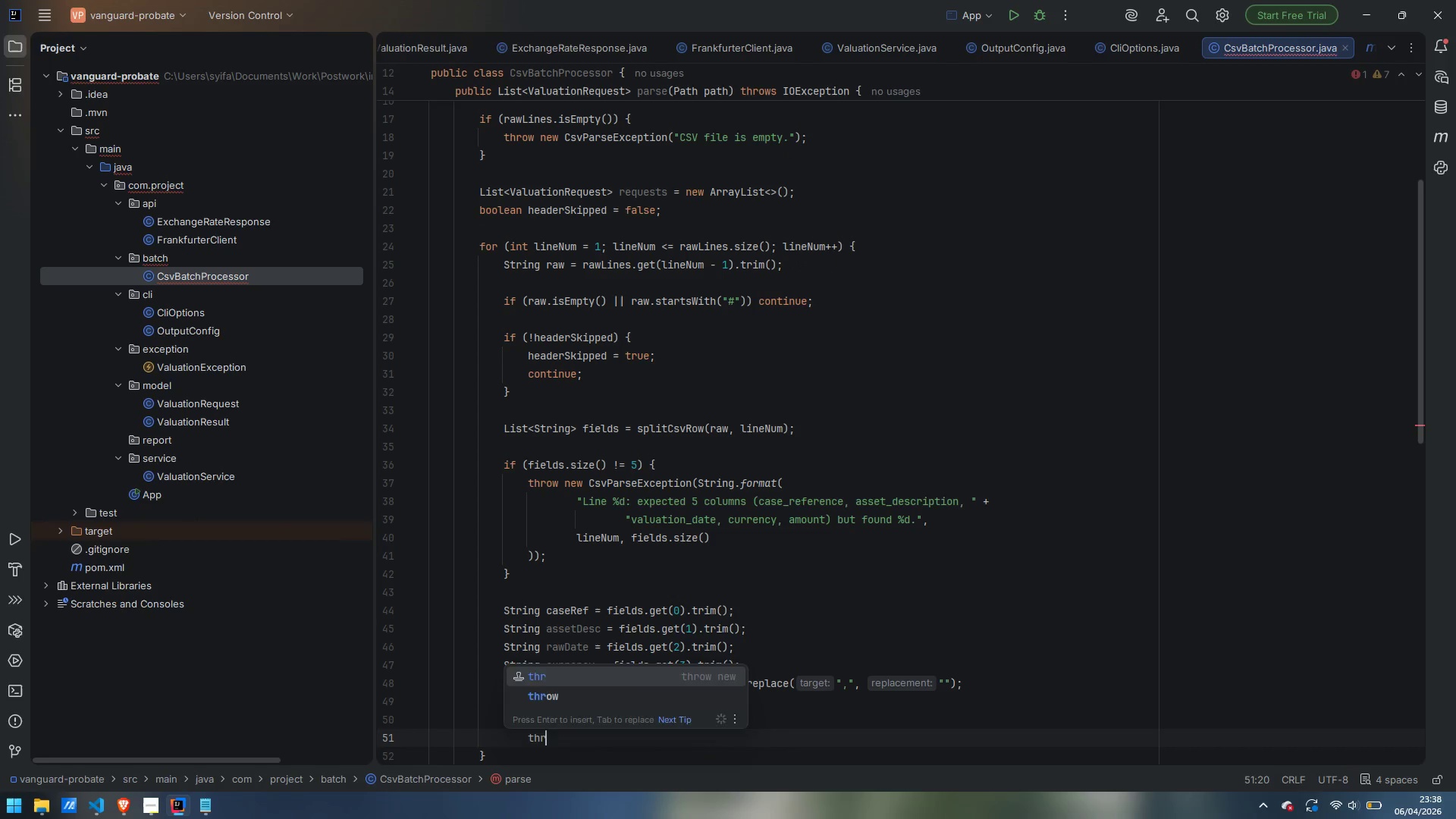 
key(Enter)
 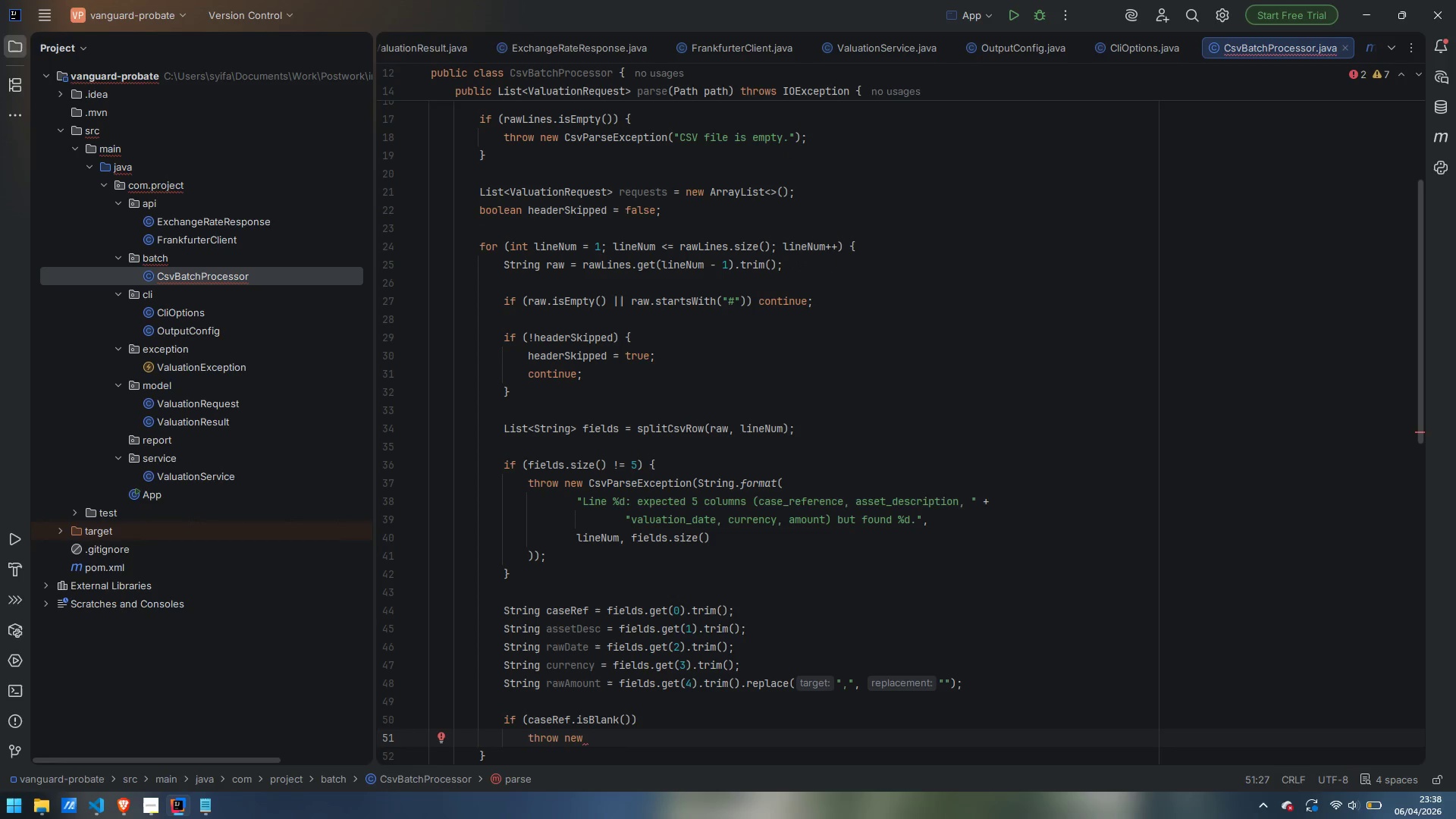 
type(Ca)
key(Backspace)
type(svParseException)
 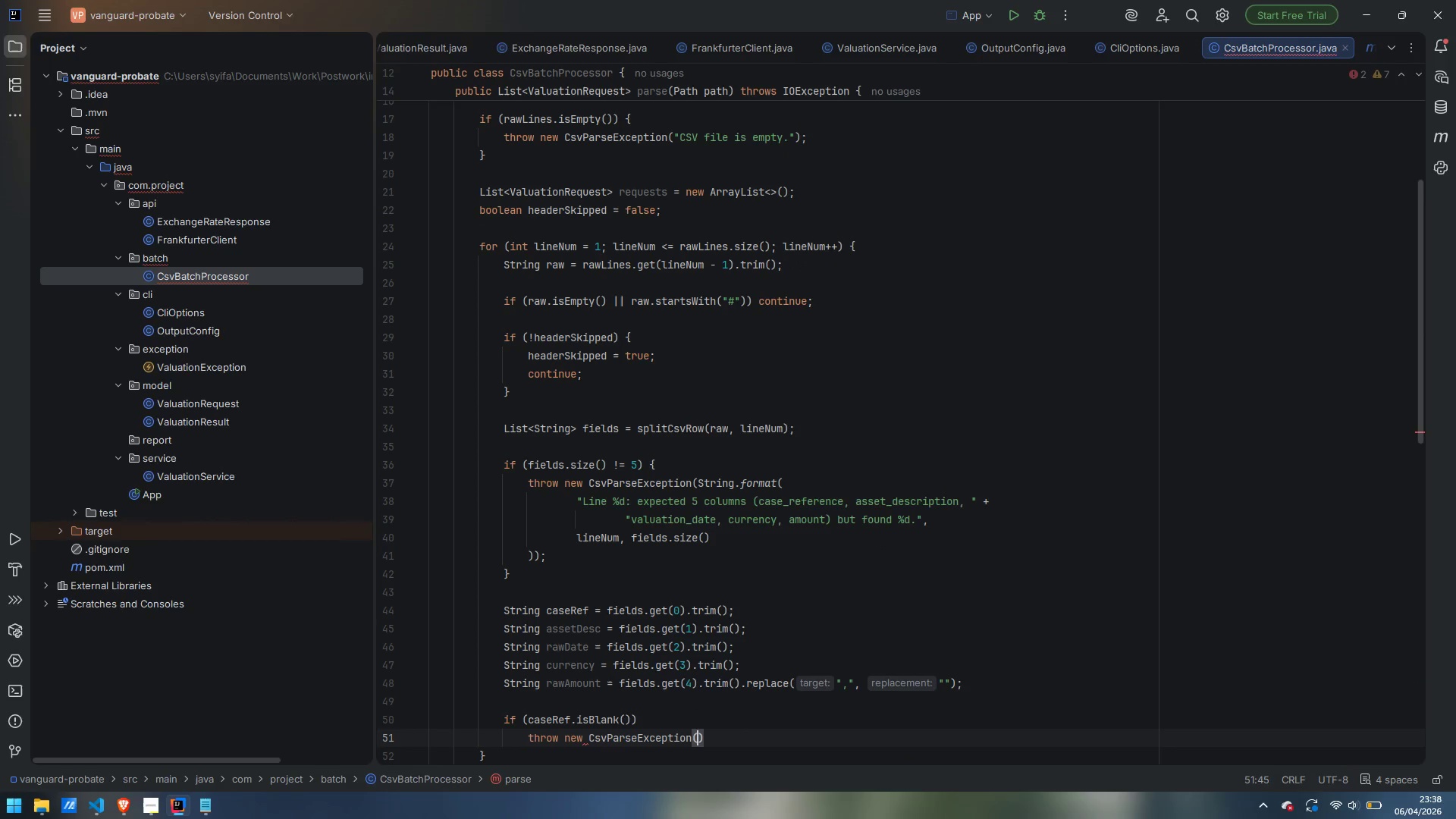 
 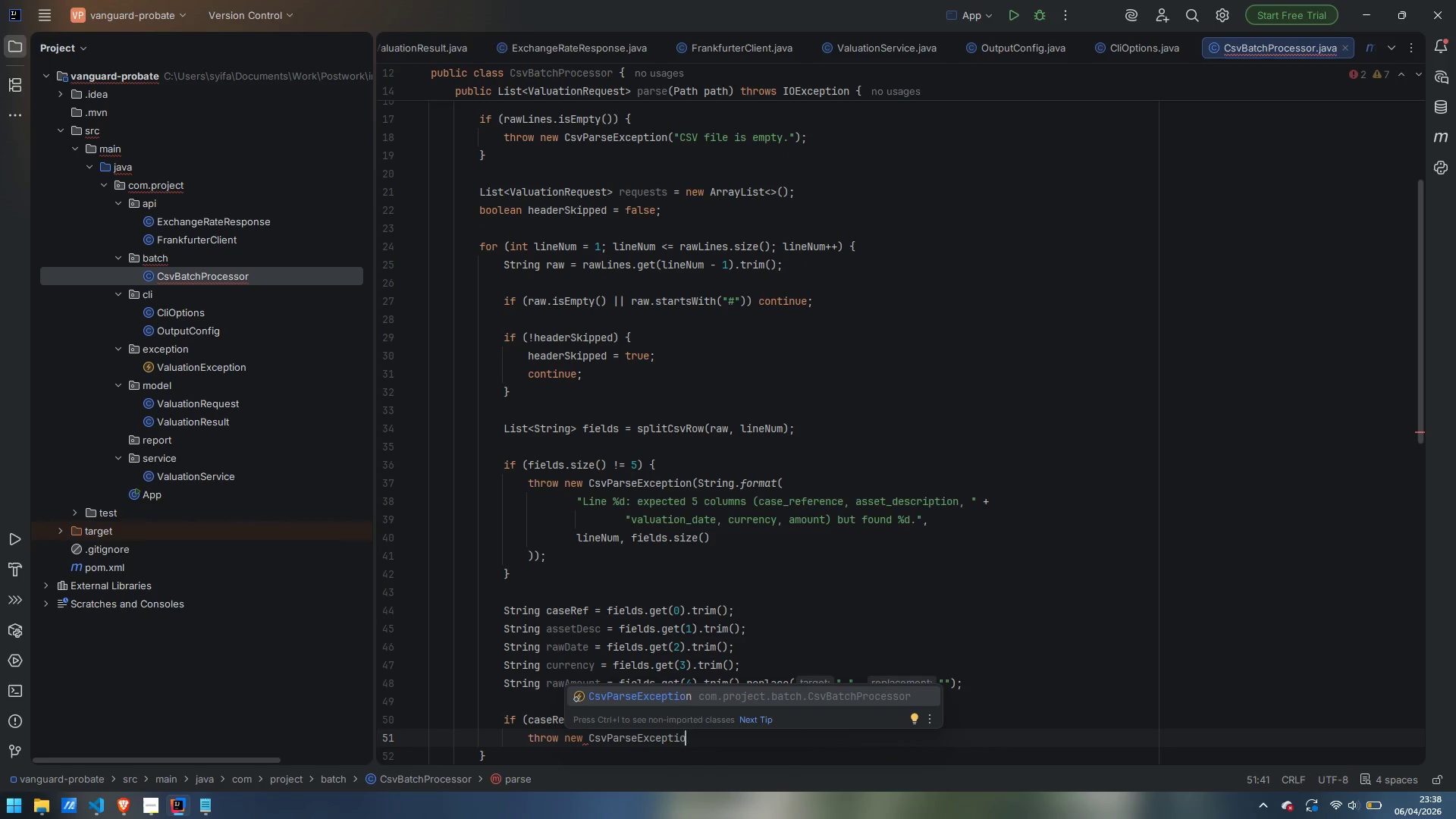 
key(Enter)
 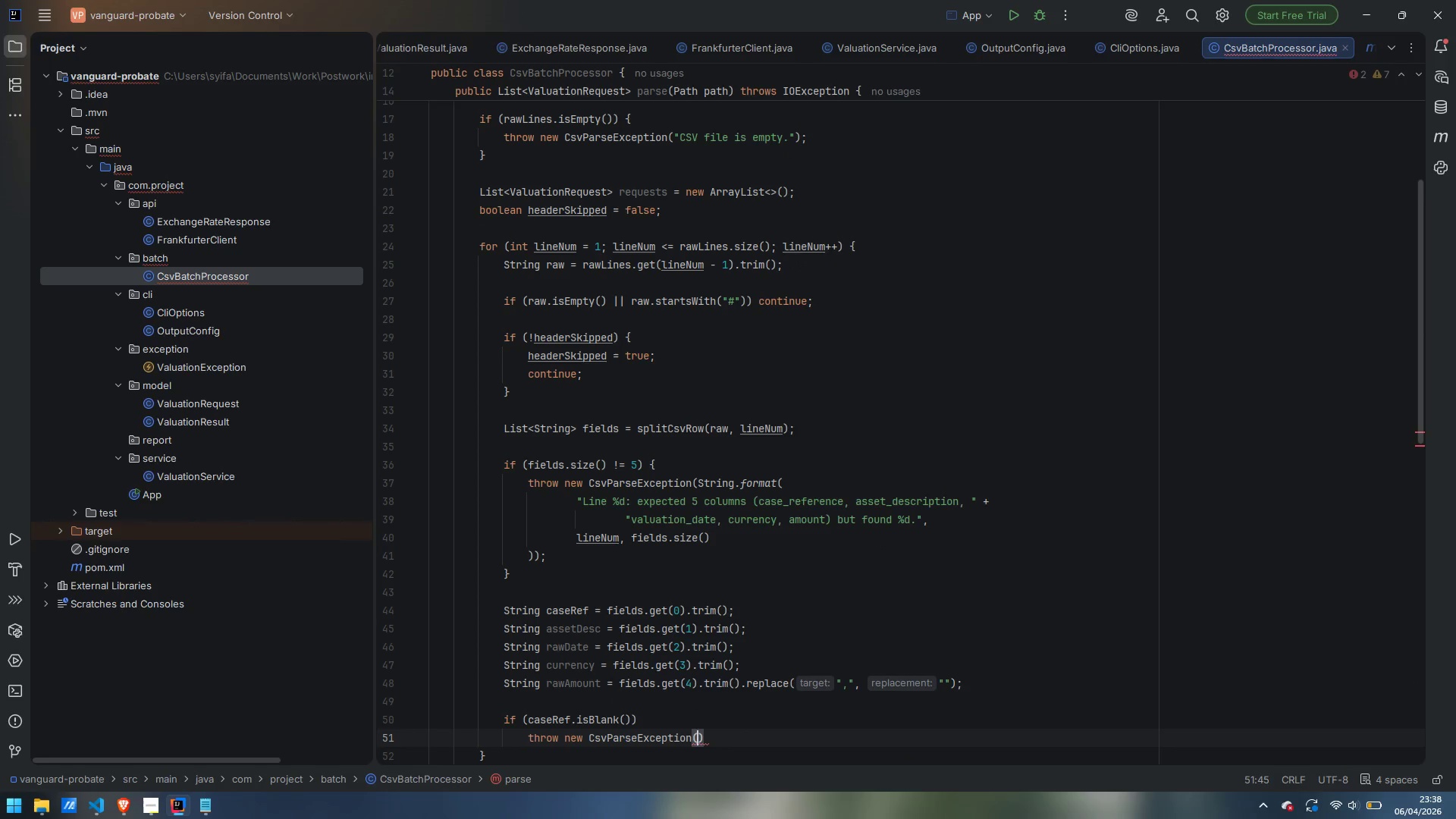 
hold_key(key=ShiftLeft, duration=1.5)
 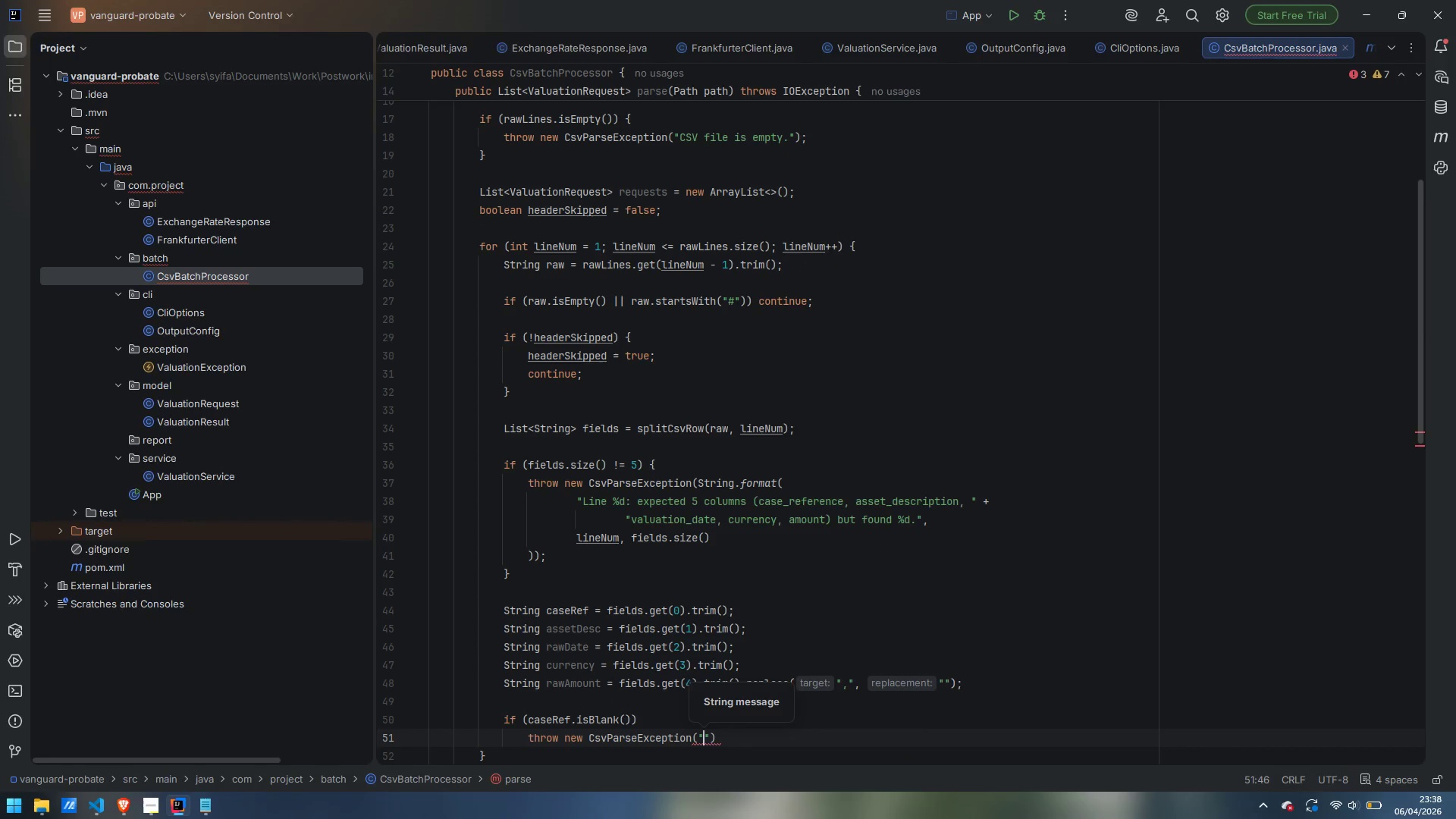 
type("LIne )
 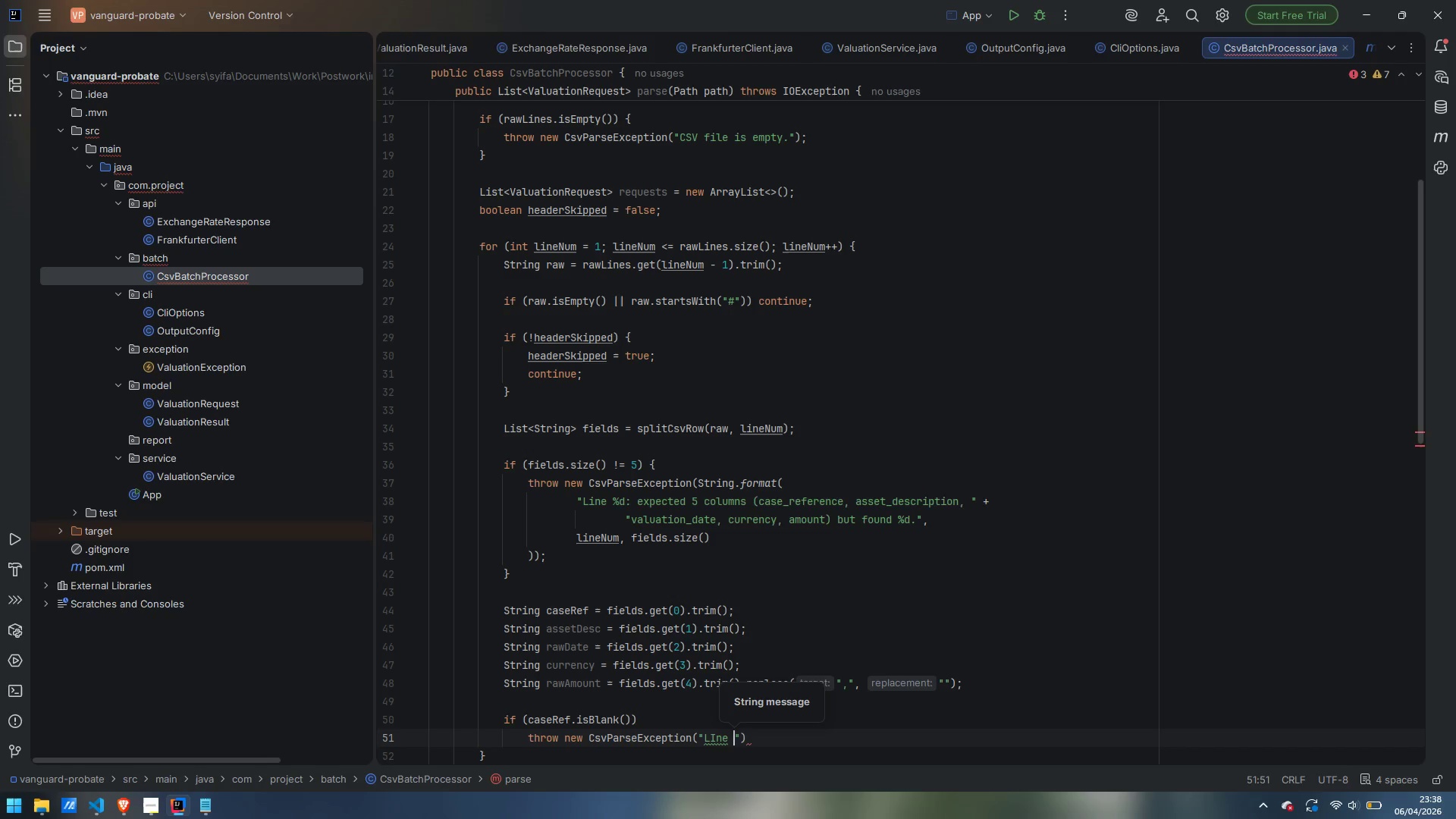 
key(Control+ControlLeft)
 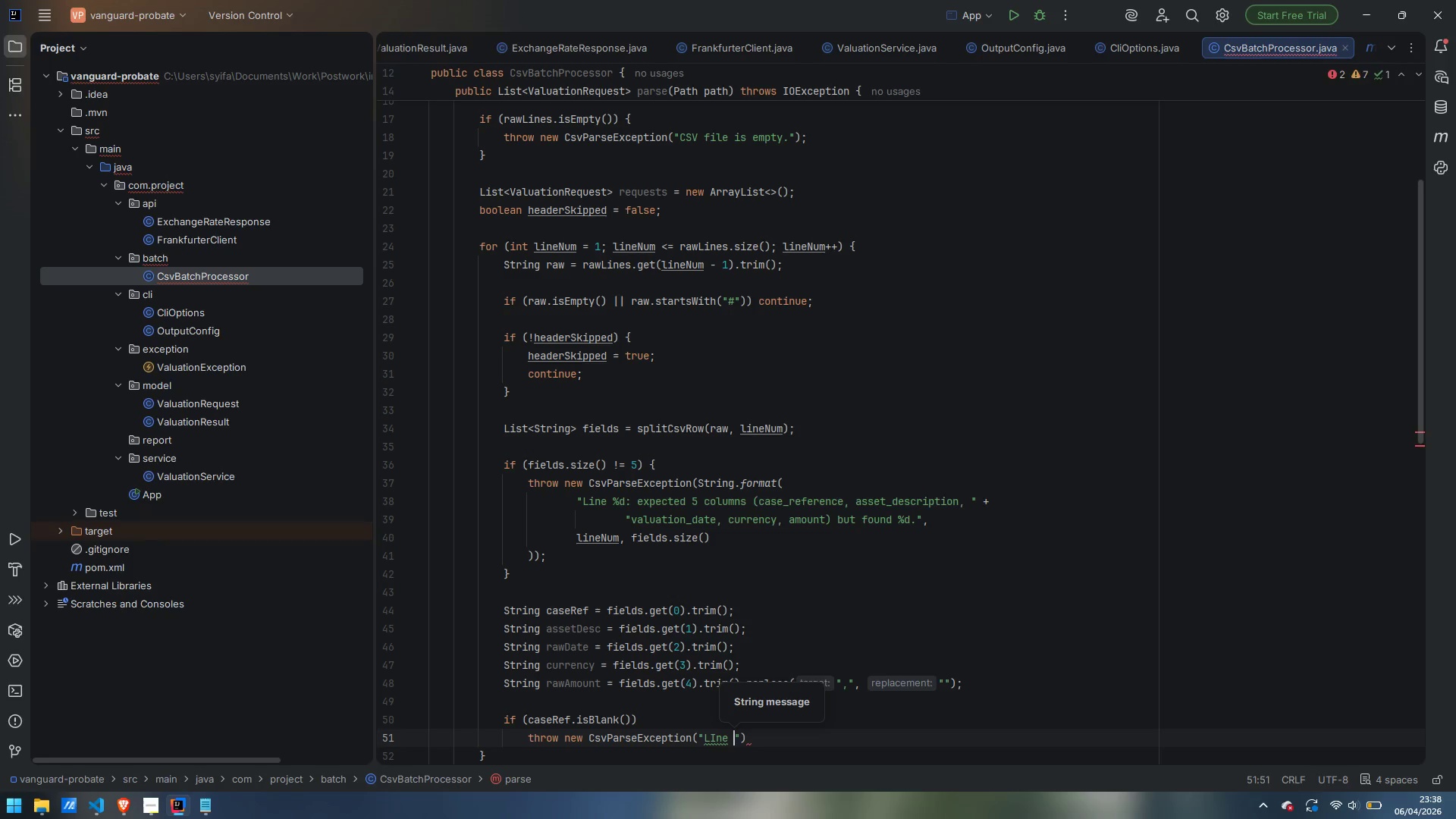 
key(Control+ArrowLeft)
 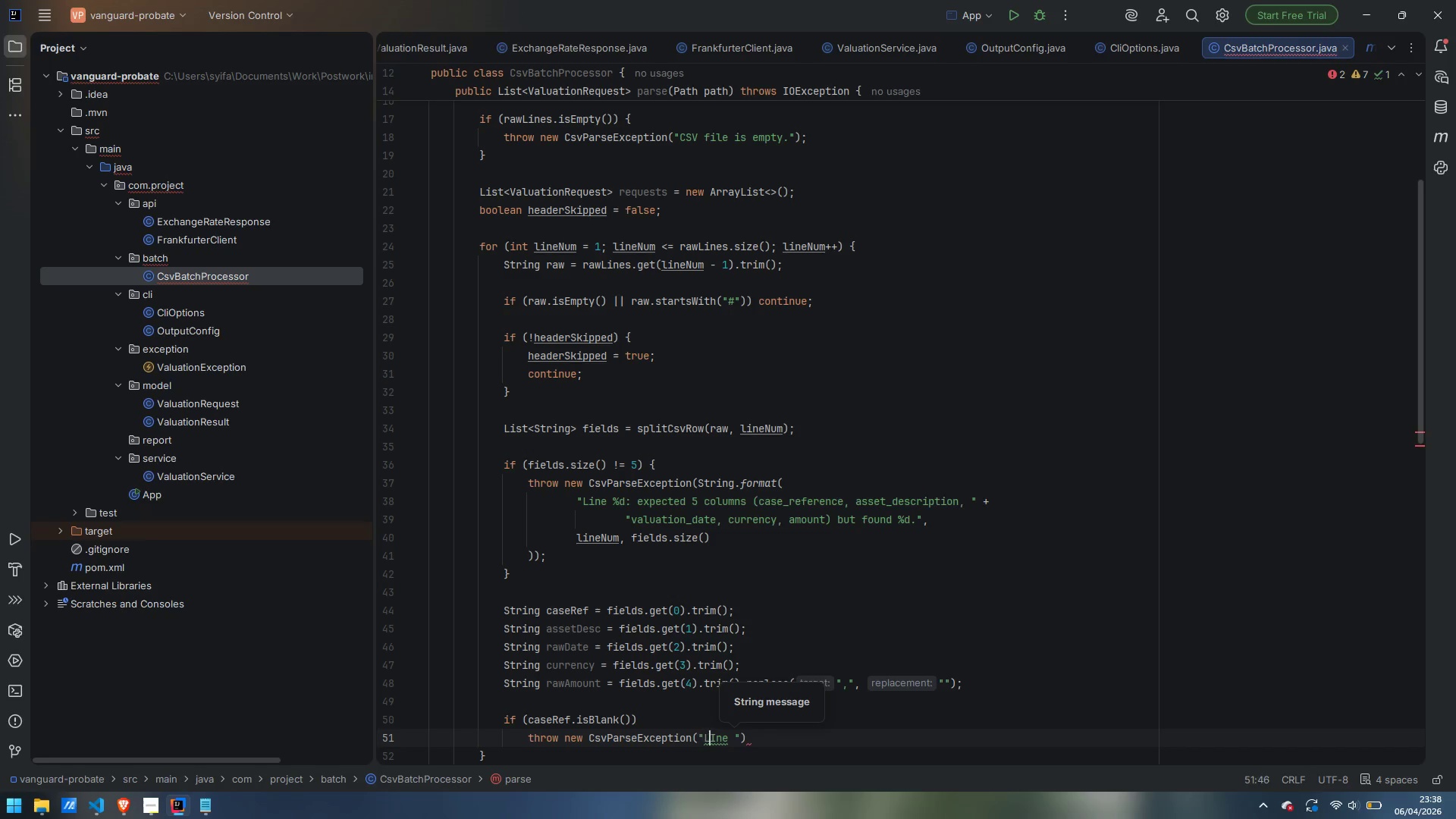 
key(ArrowRight)
 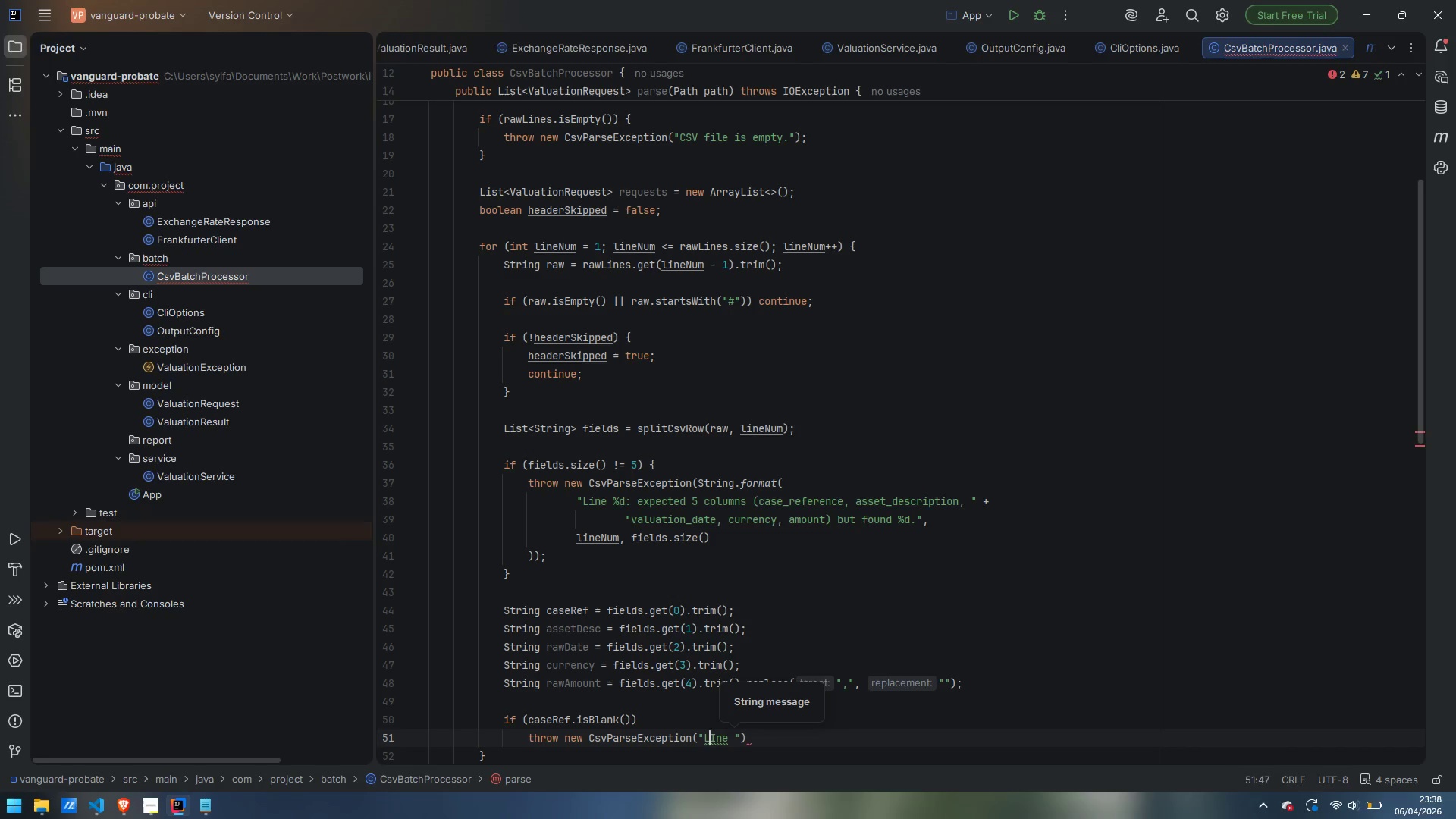 
key(ArrowRight)
 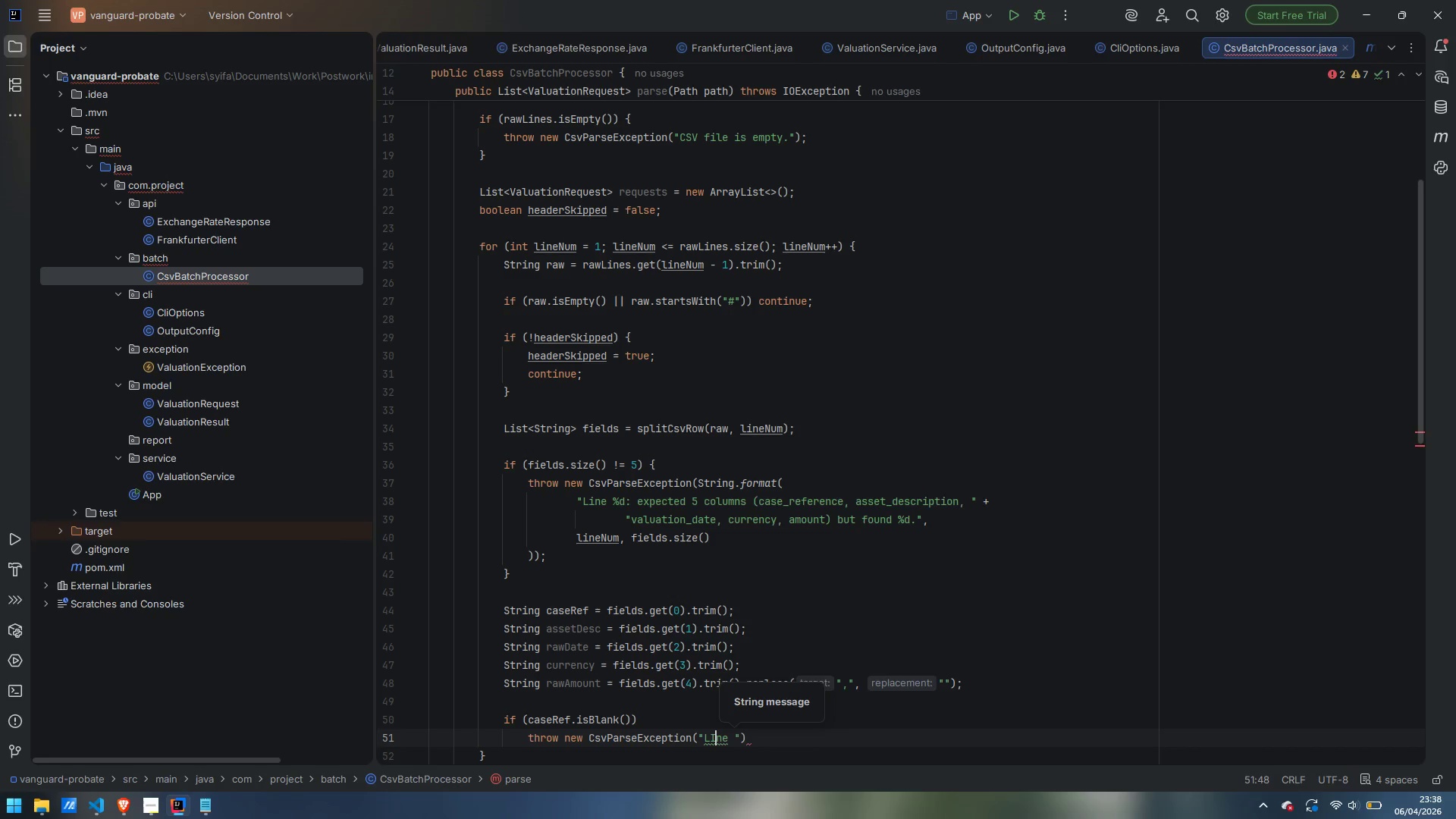 
key(Backspace)
 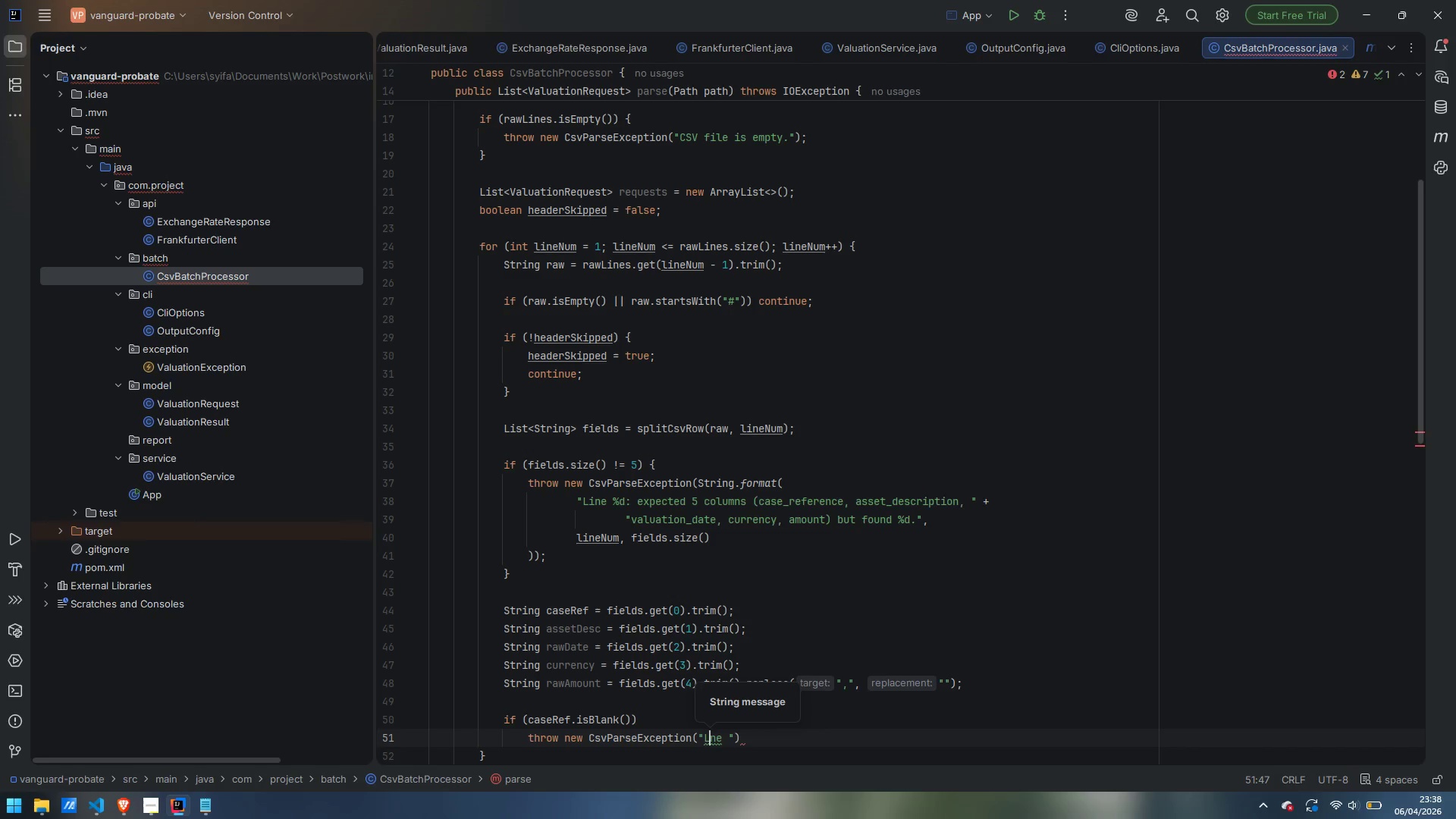 
key(I)
 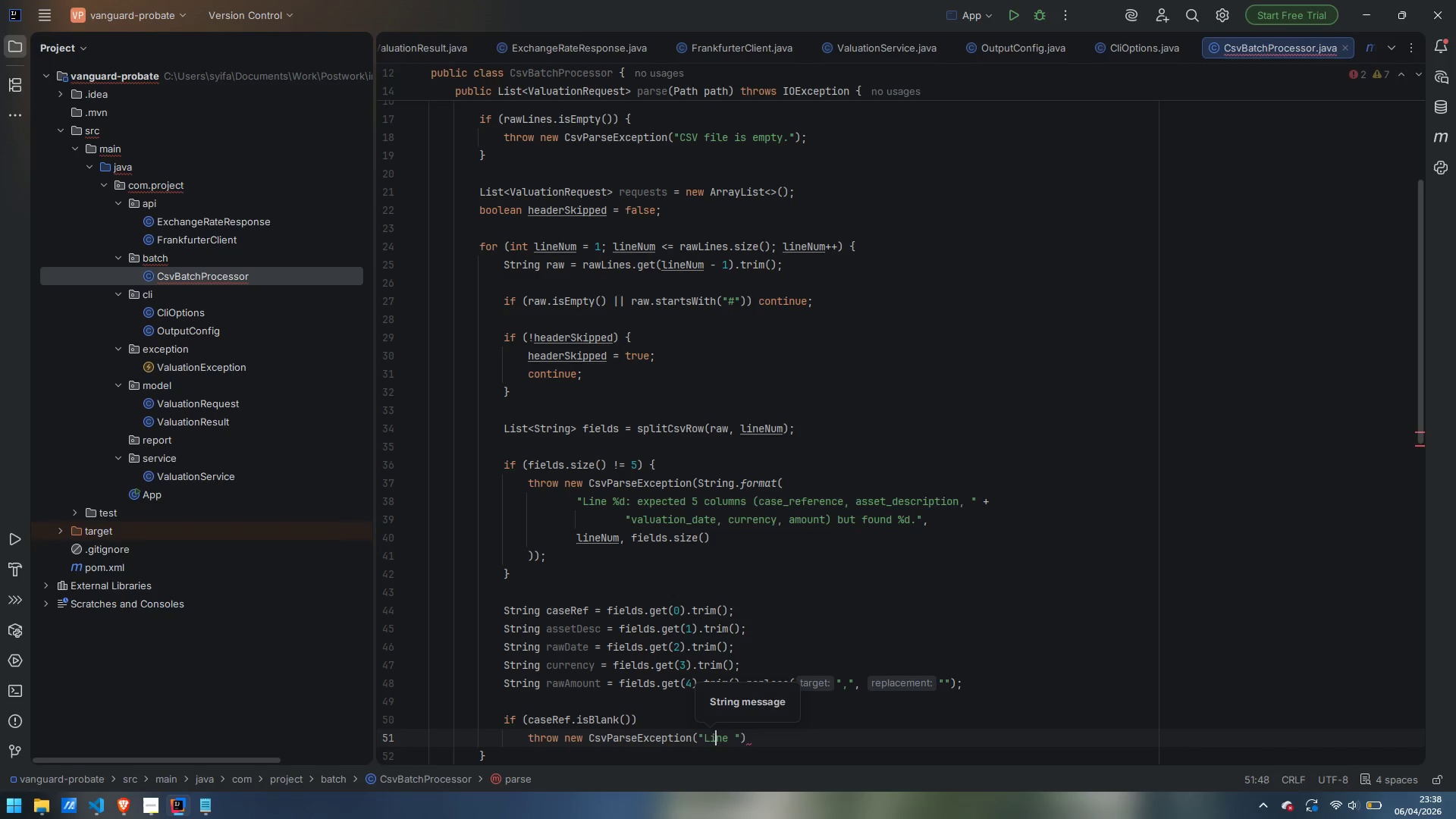 
key(Control+ArrowRight)
 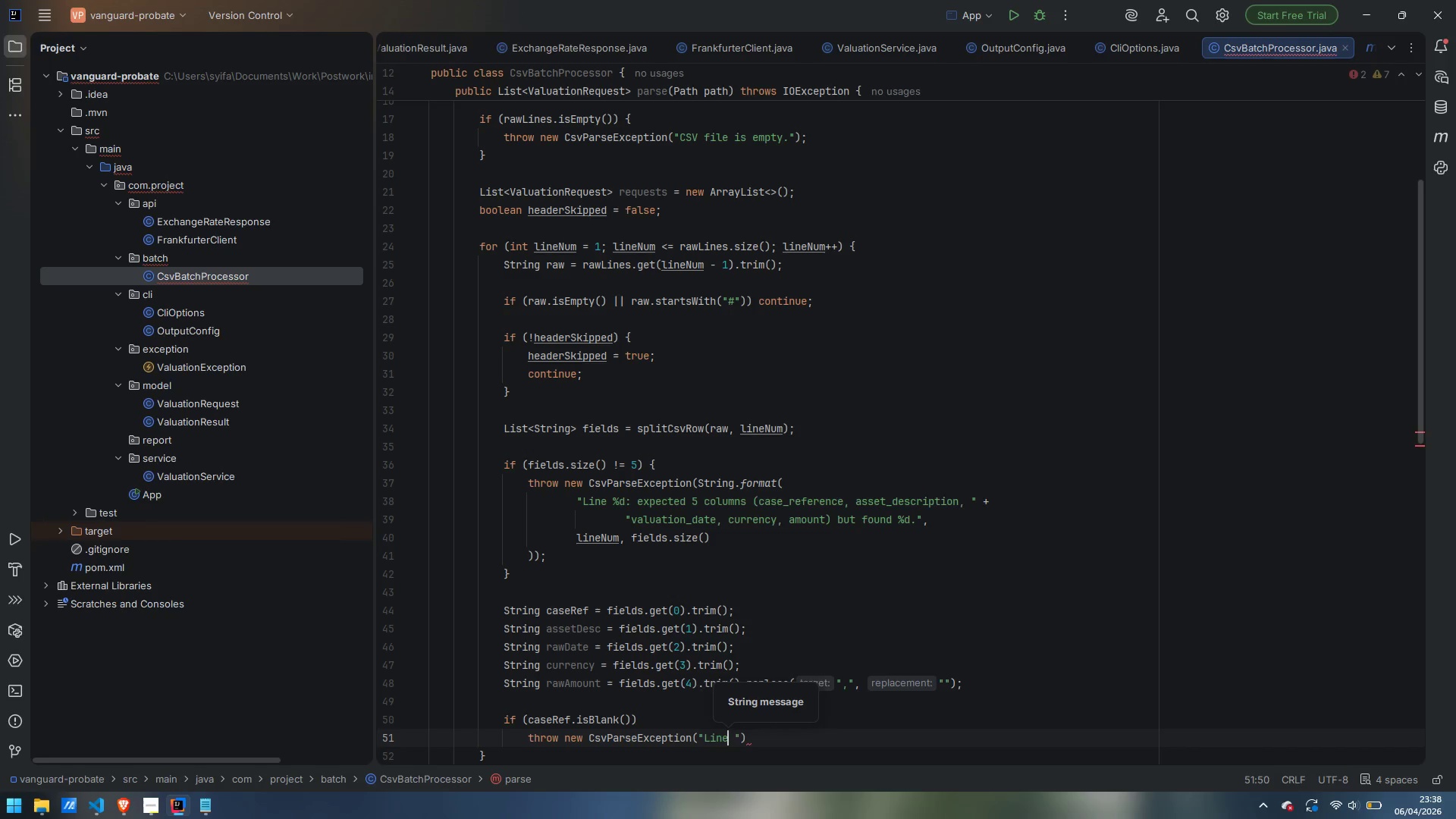 
key(ArrowRight)
 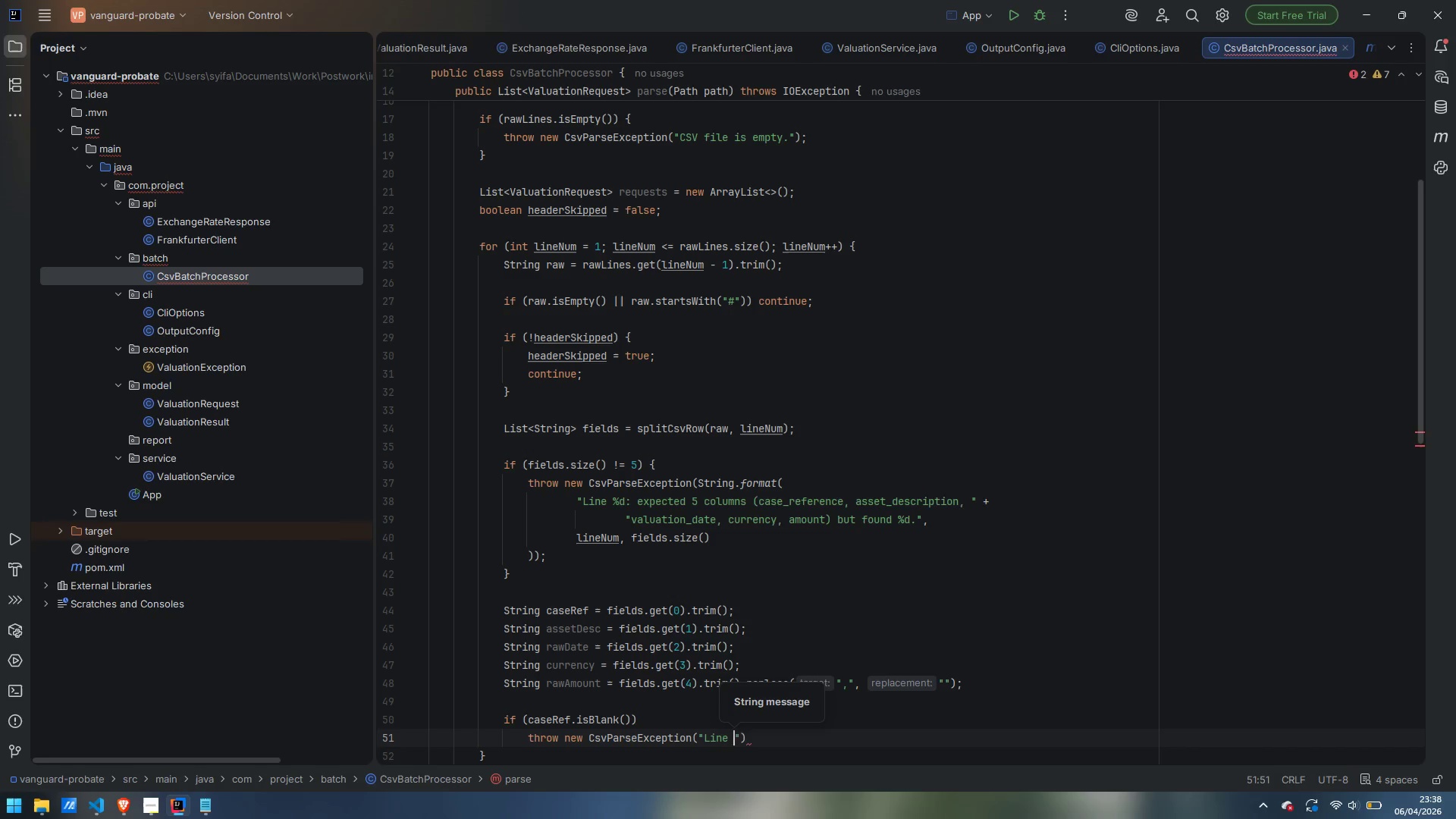 
key(ArrowRight)
 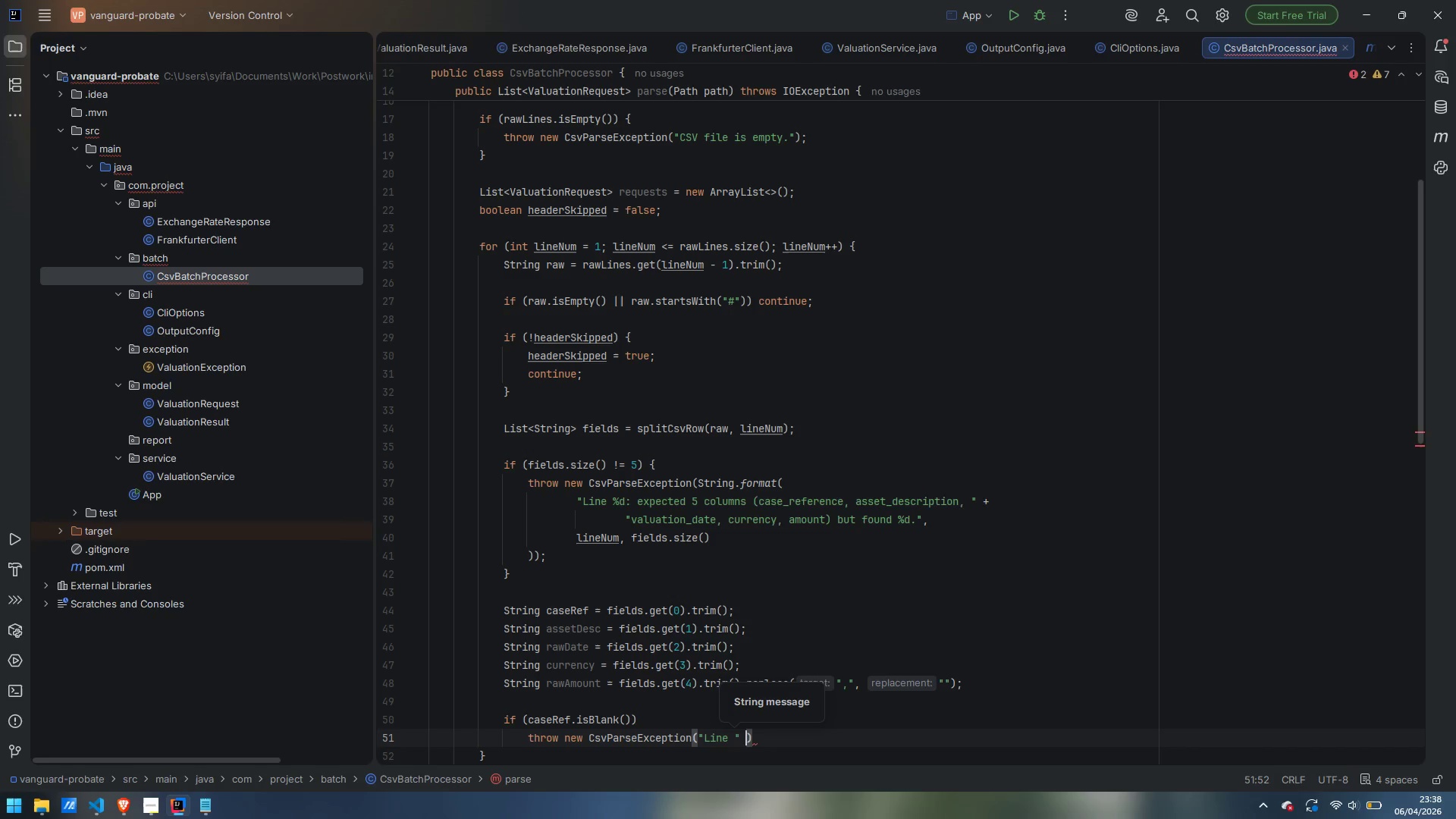 
type( + lineNum)
 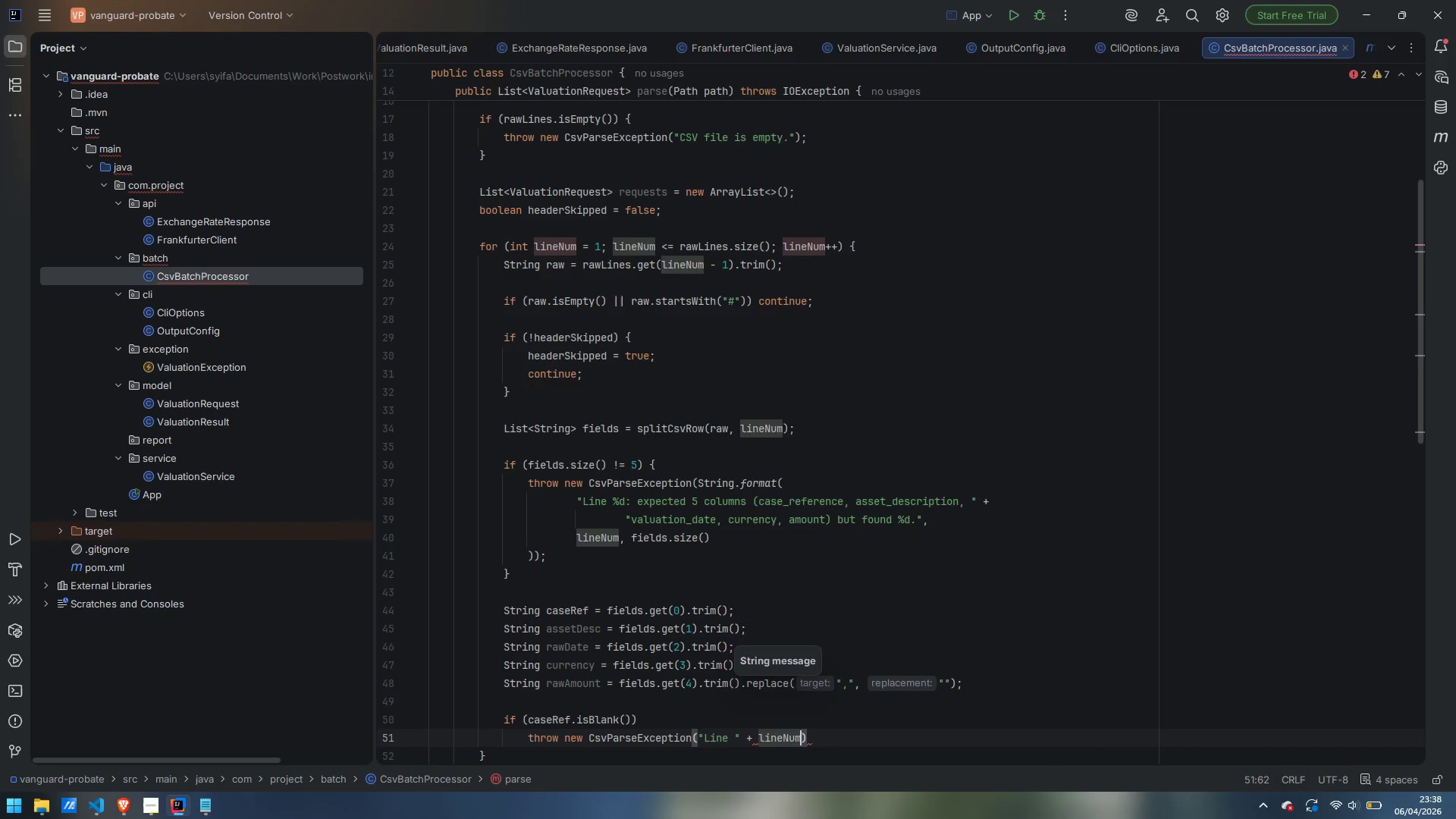 
key(Enter)
 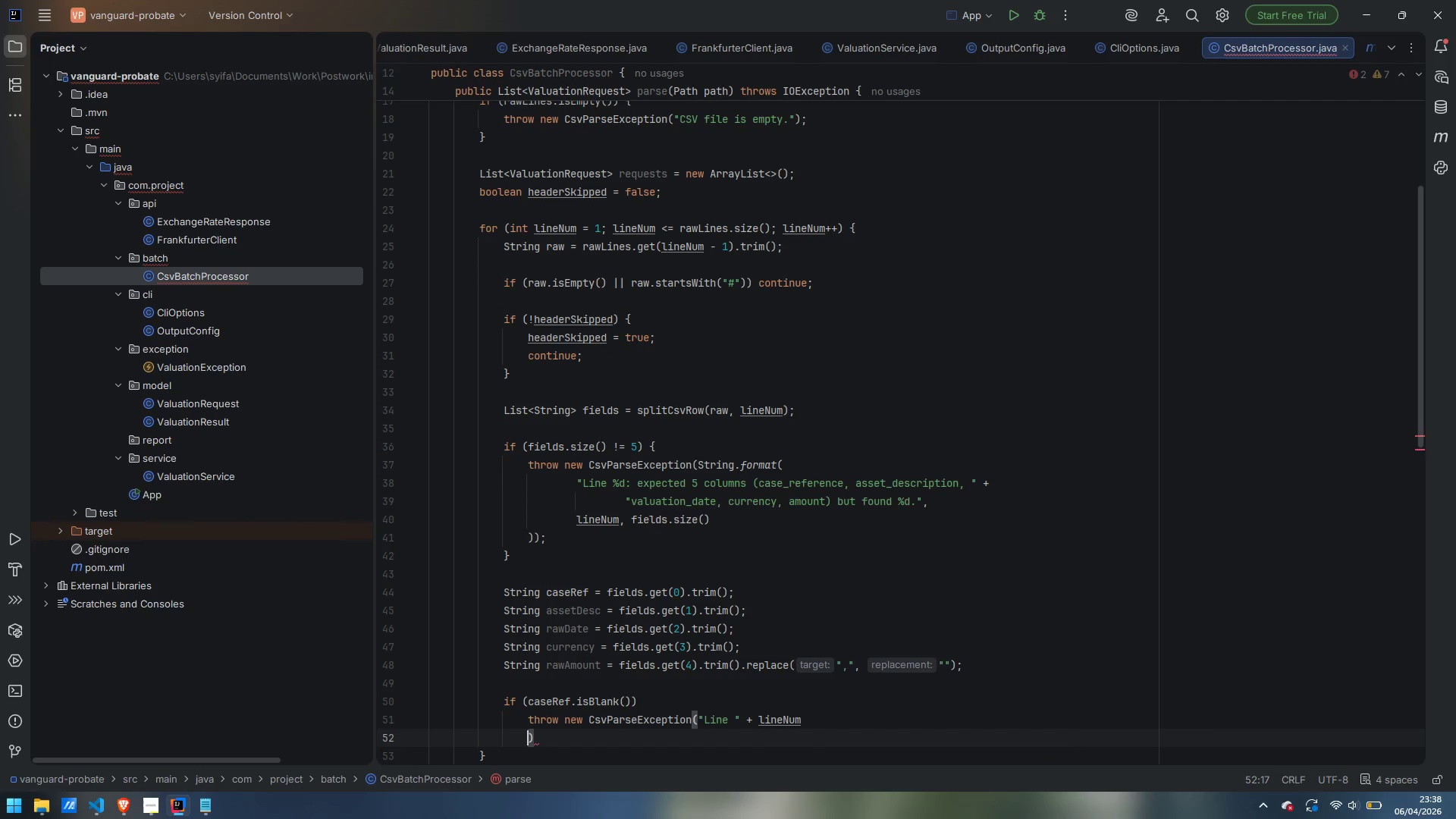 
key(Control+ControlLeft)
 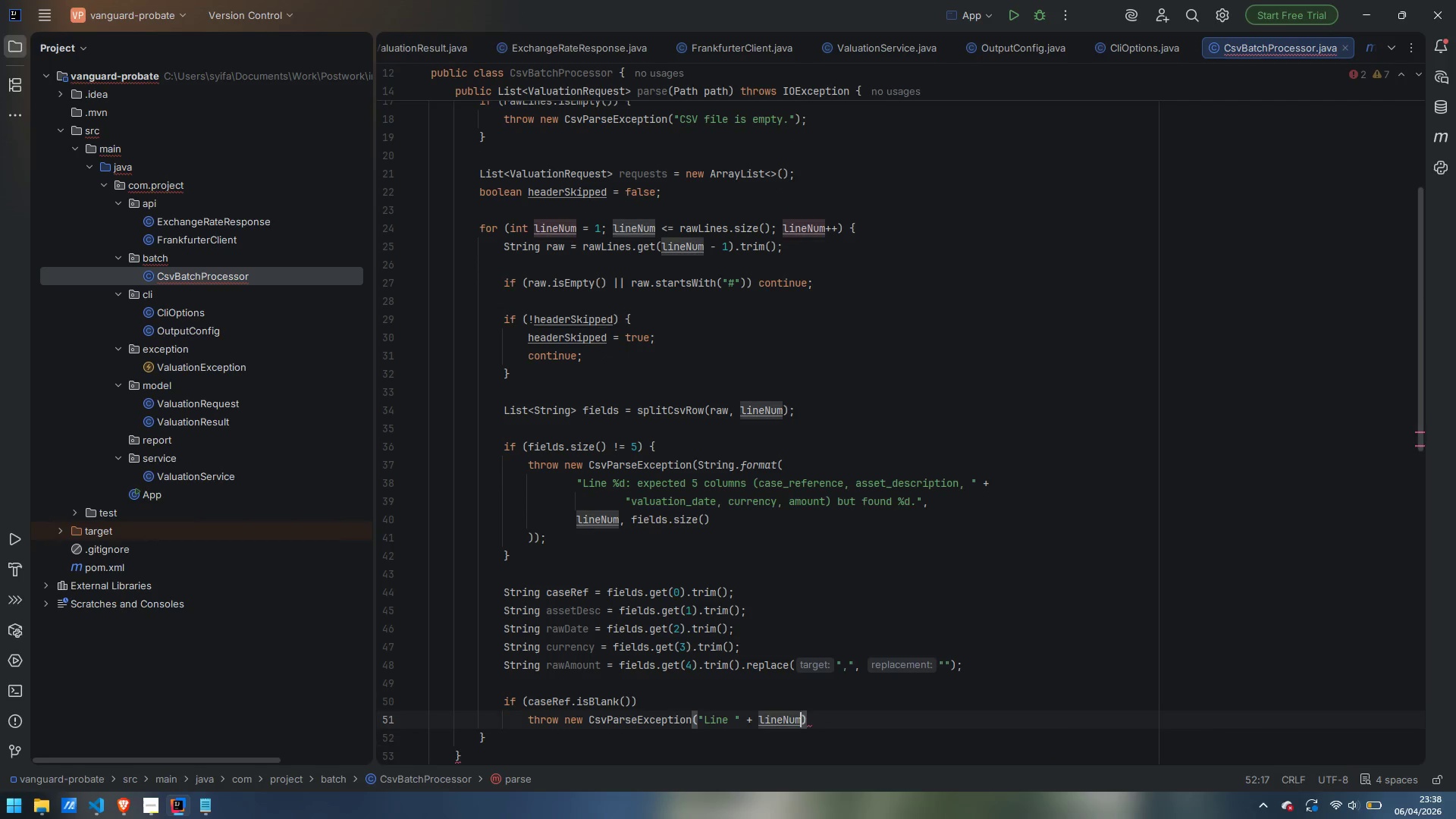 
key(Control+Z)
 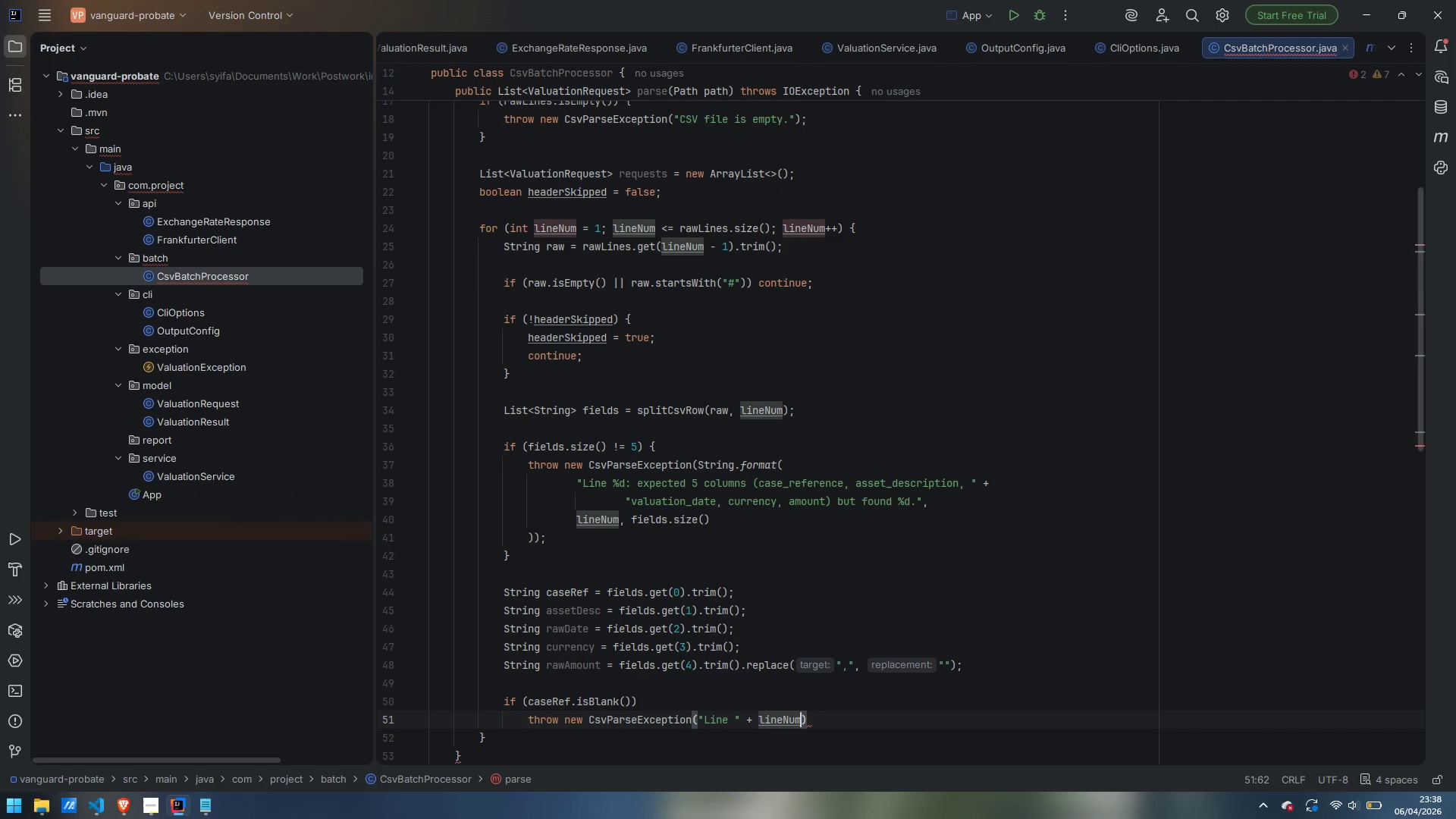 
type( =)
key(Backspace)
type(+ " )
key(Backspace)
type(: case_reference is empty)
 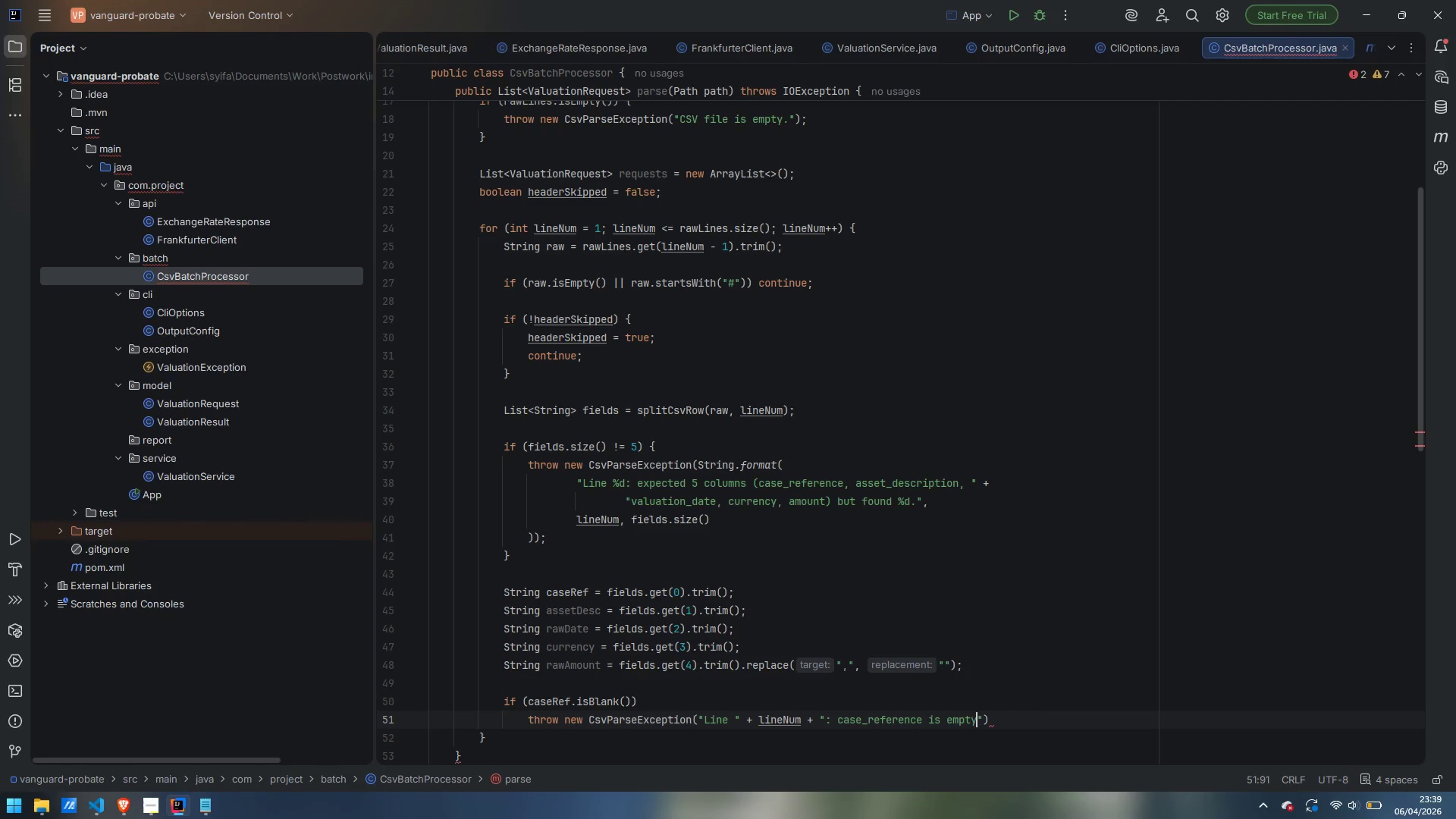 
key(Period)
 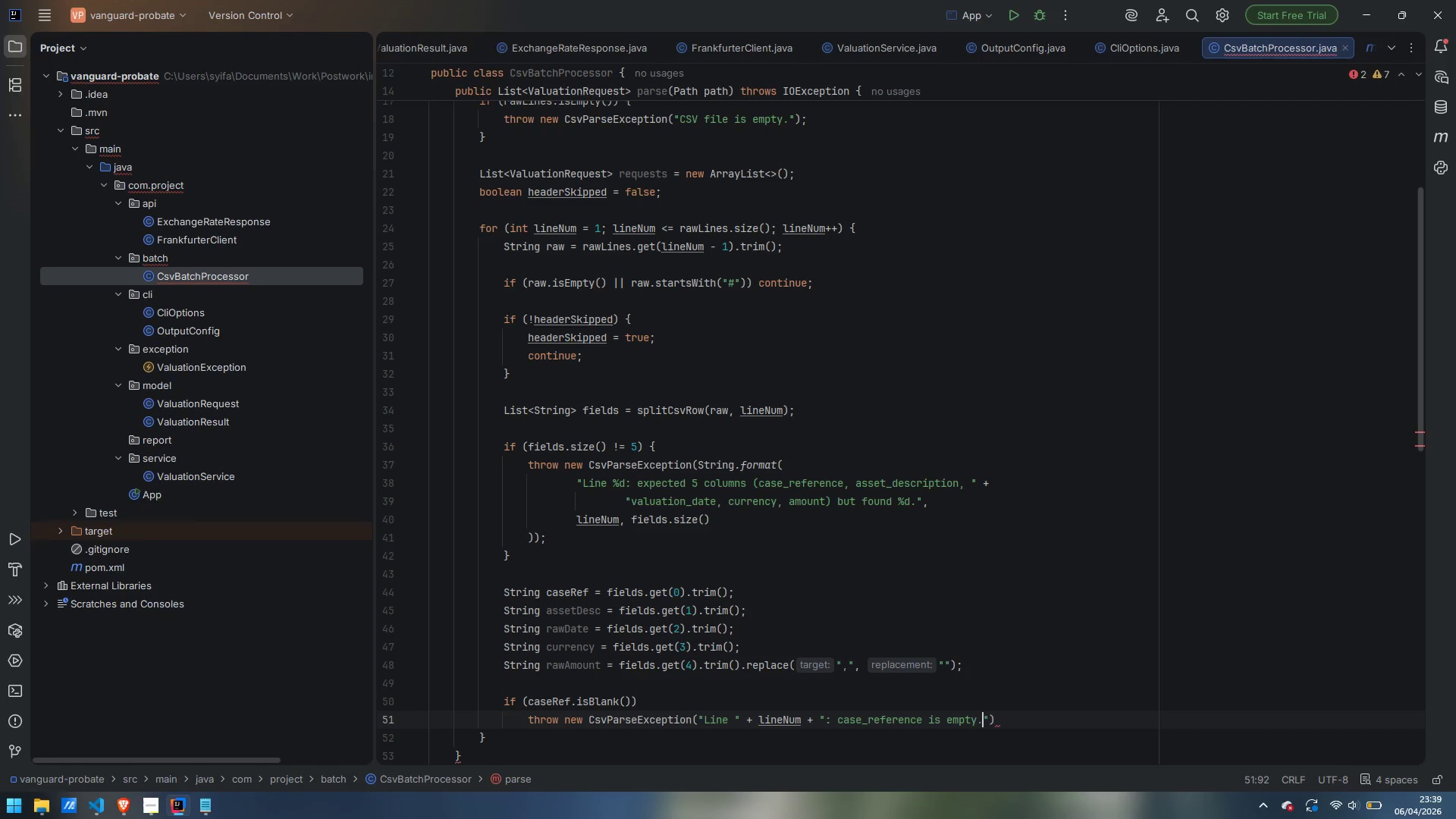 
key(ArrowRight)
 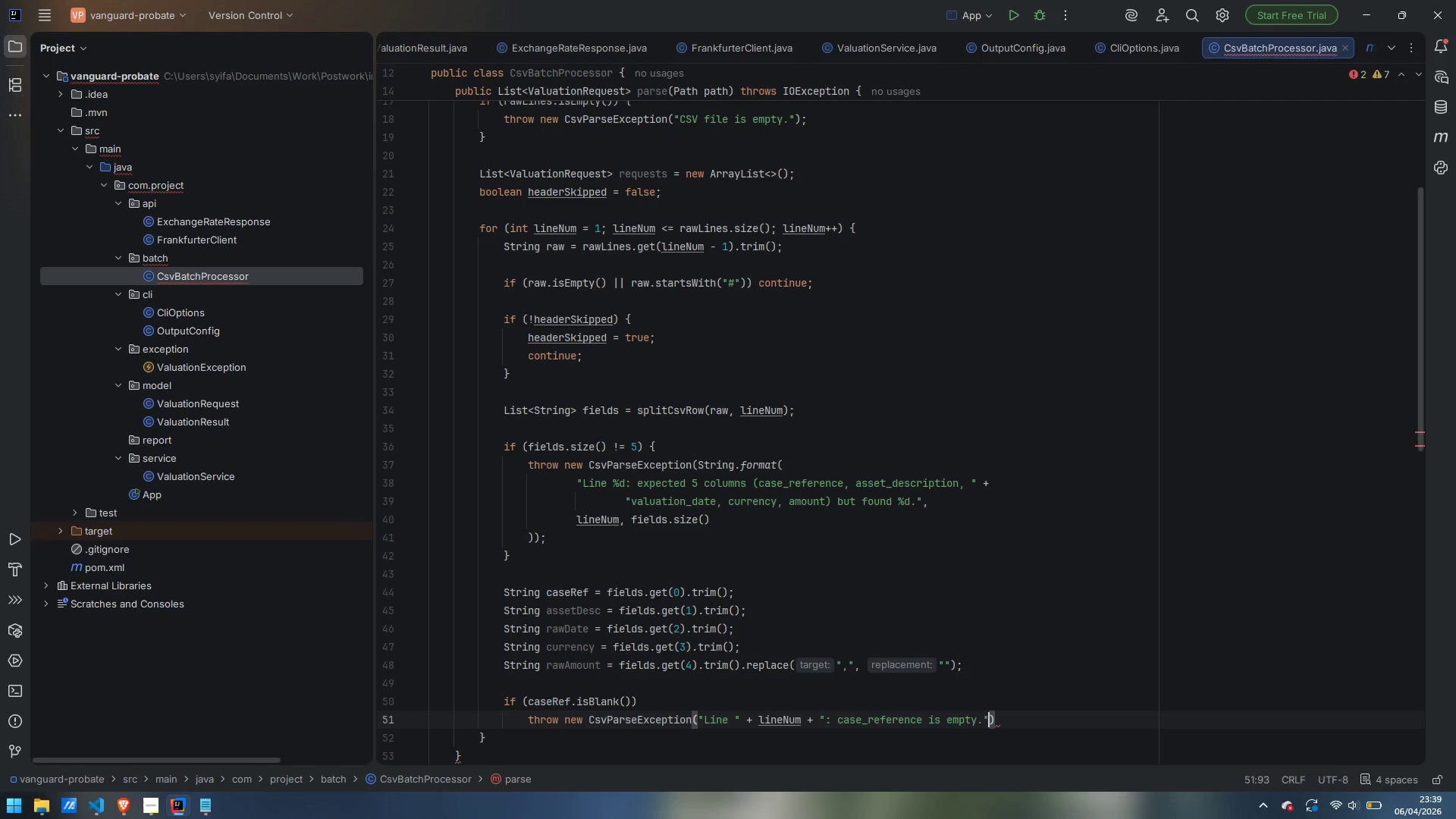 
key(ArrowRight)
 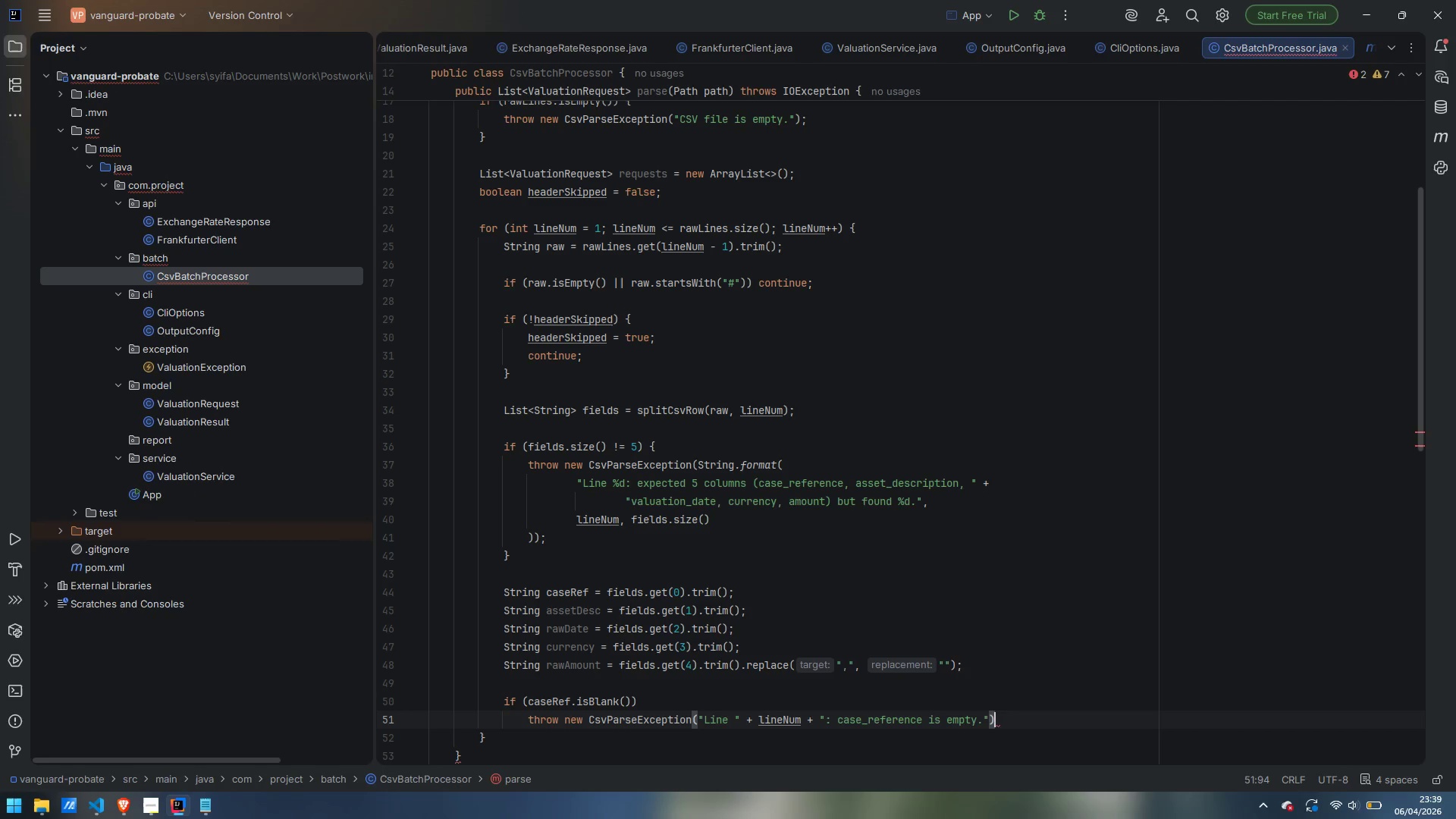 
key(Semicolon)
 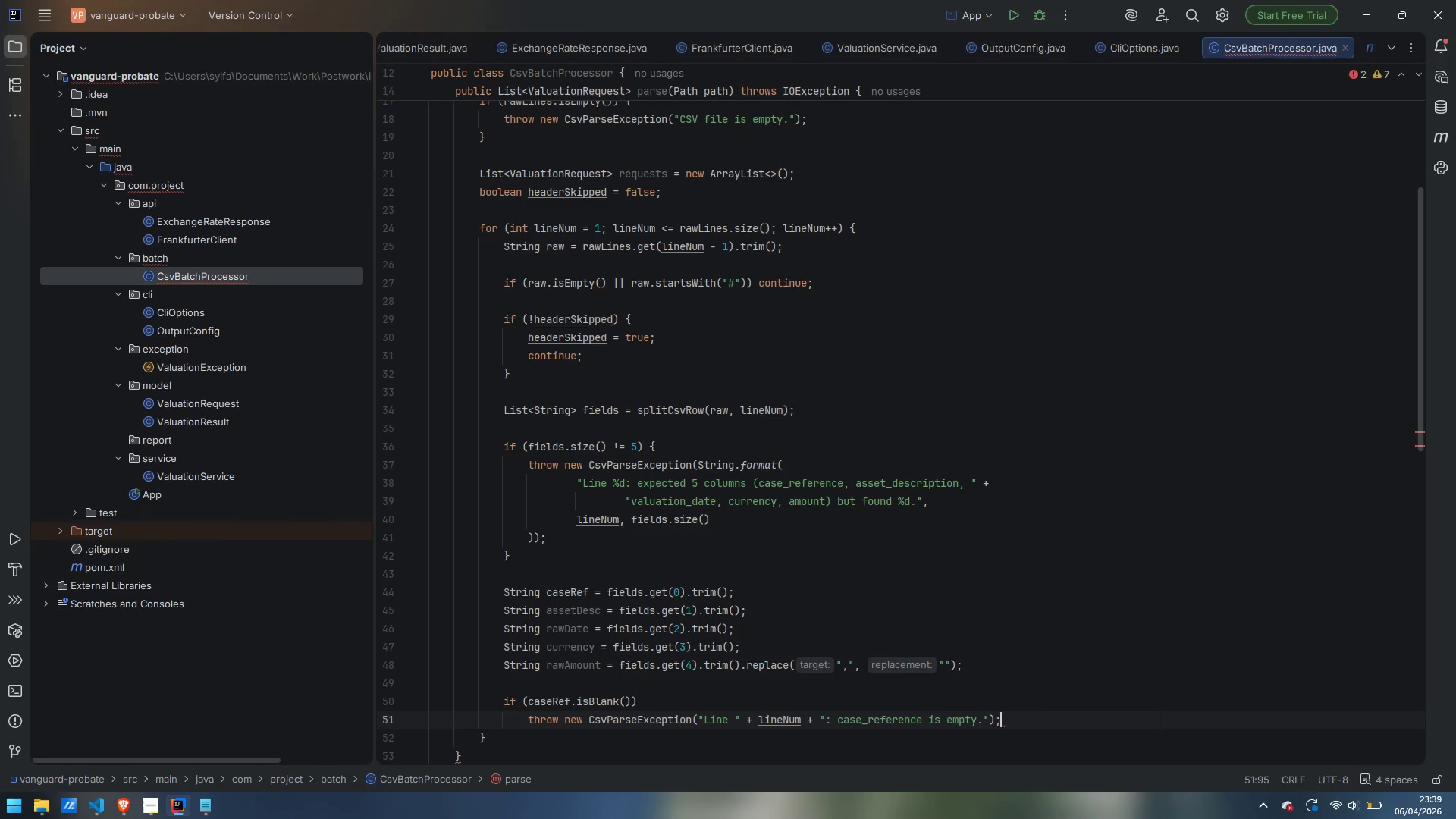 
key(Enter)
 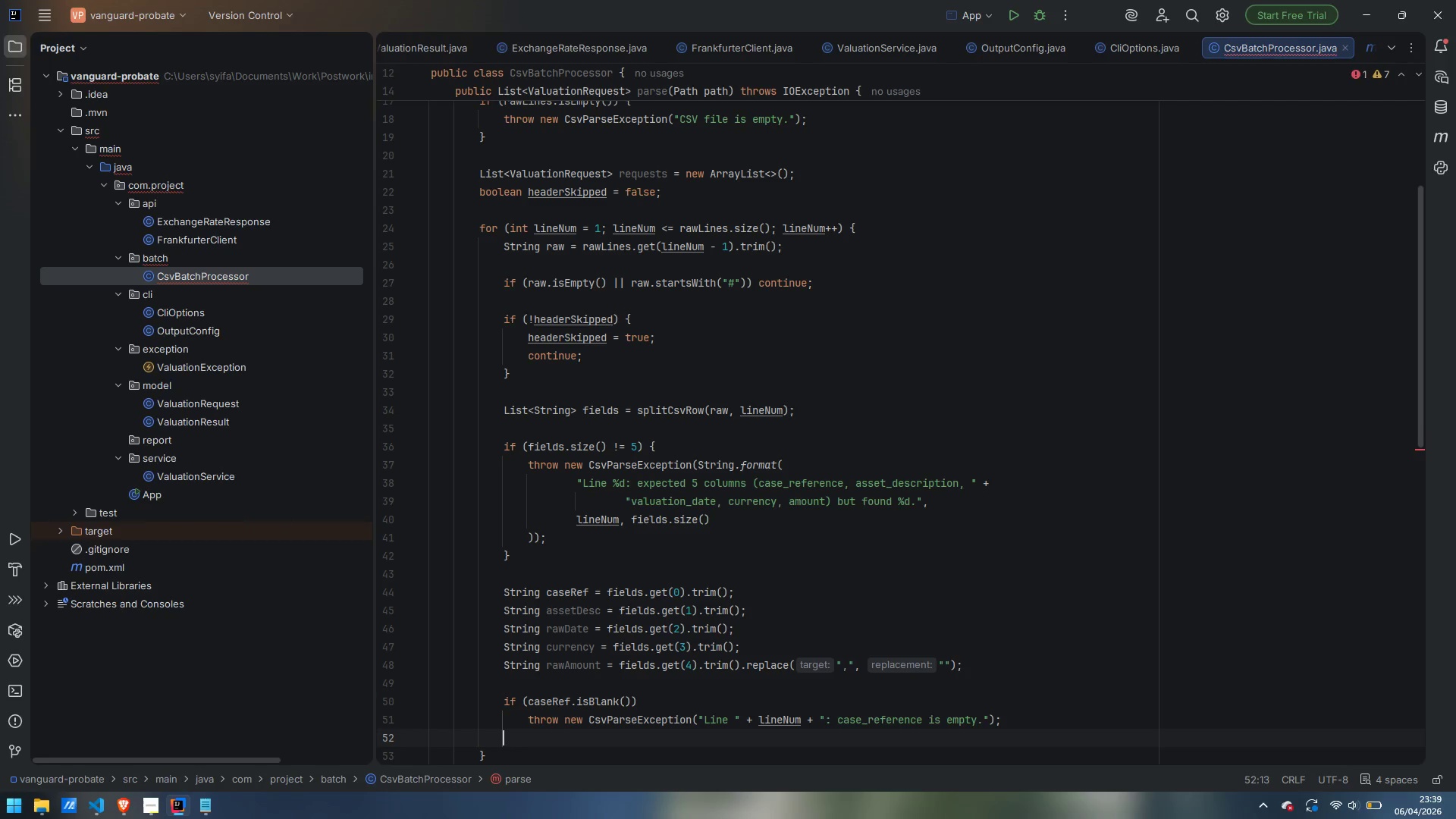 
type(if (assetDesc.isBlank)
 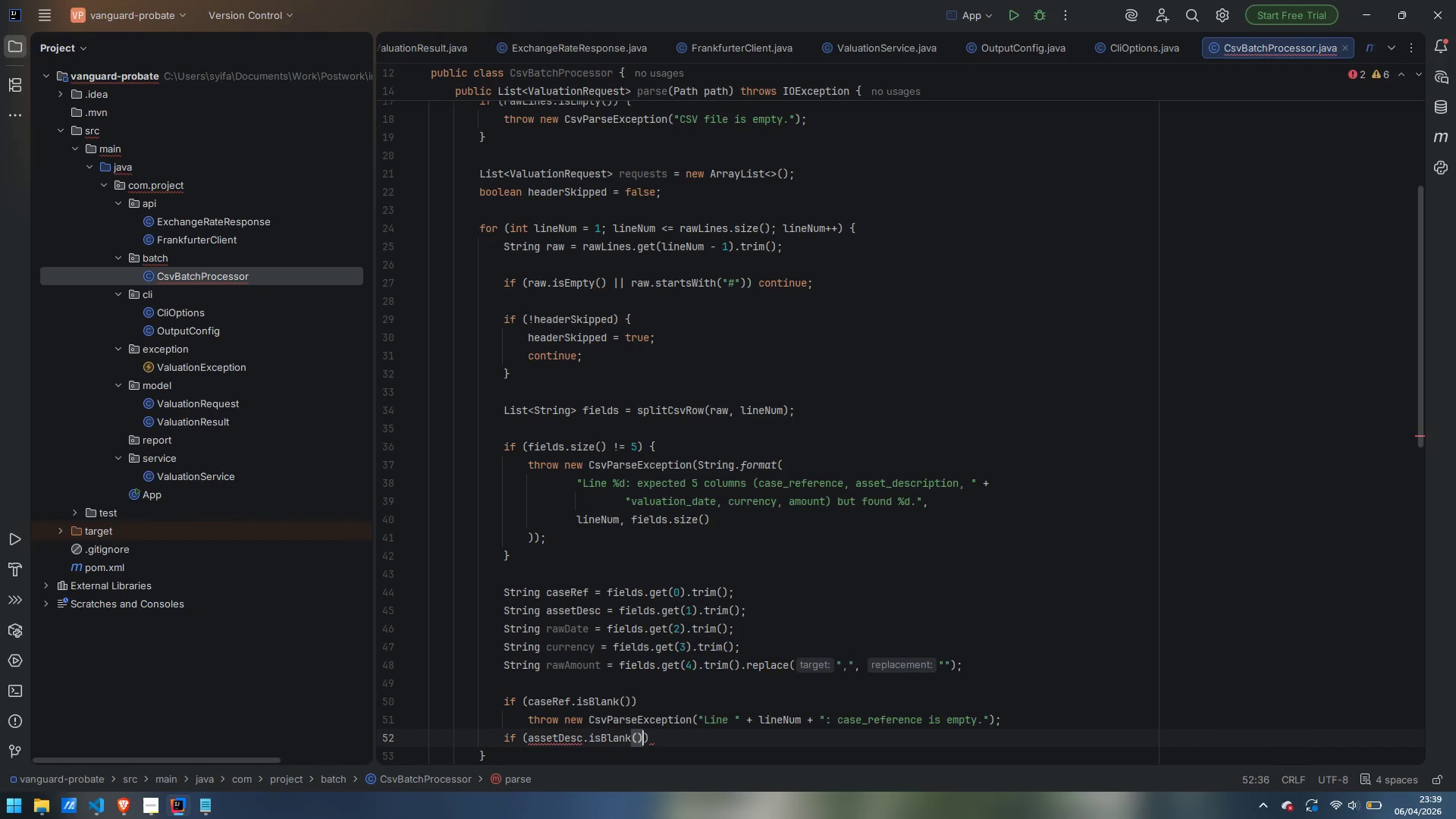 
 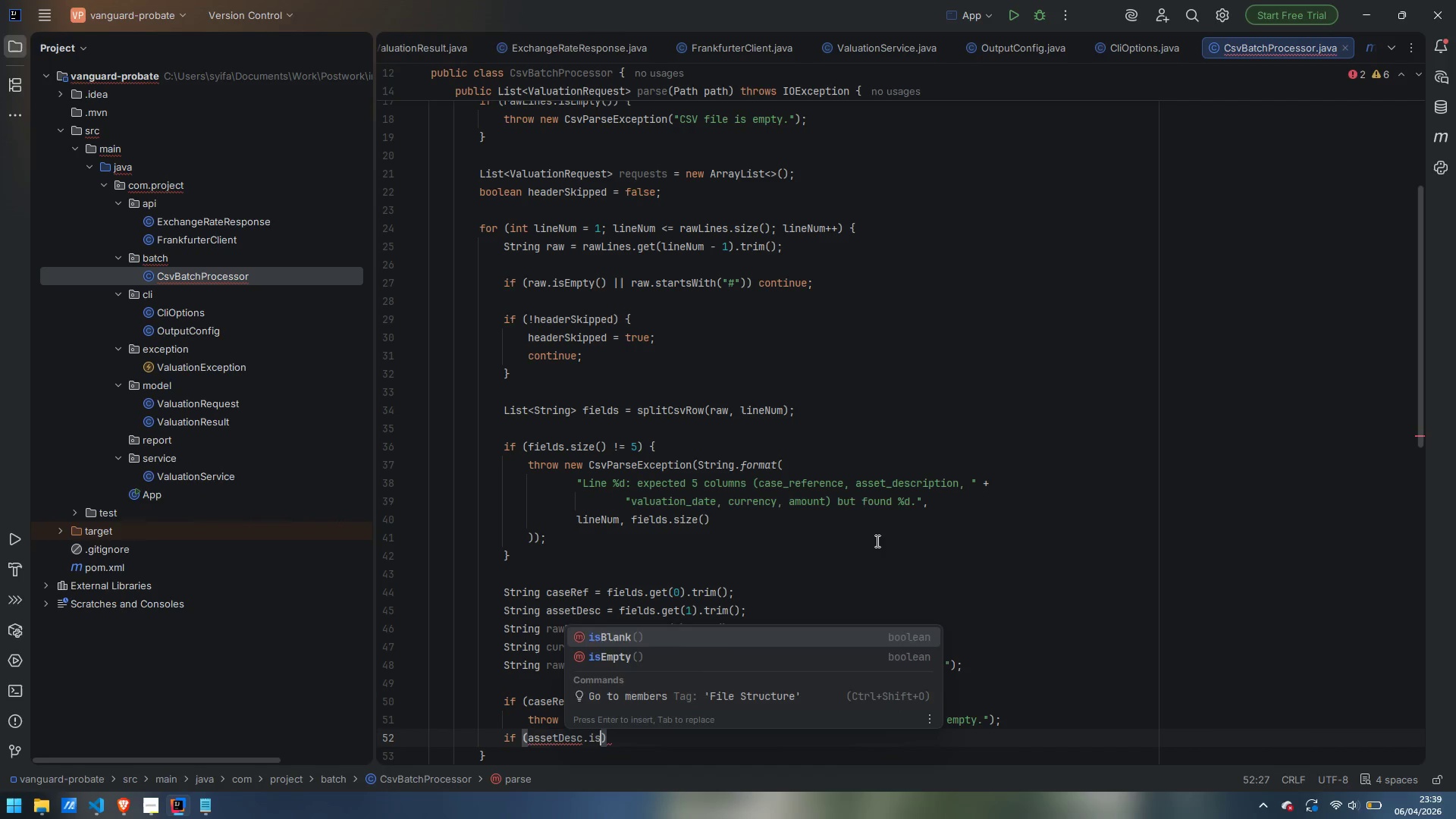 
key(Enter)
 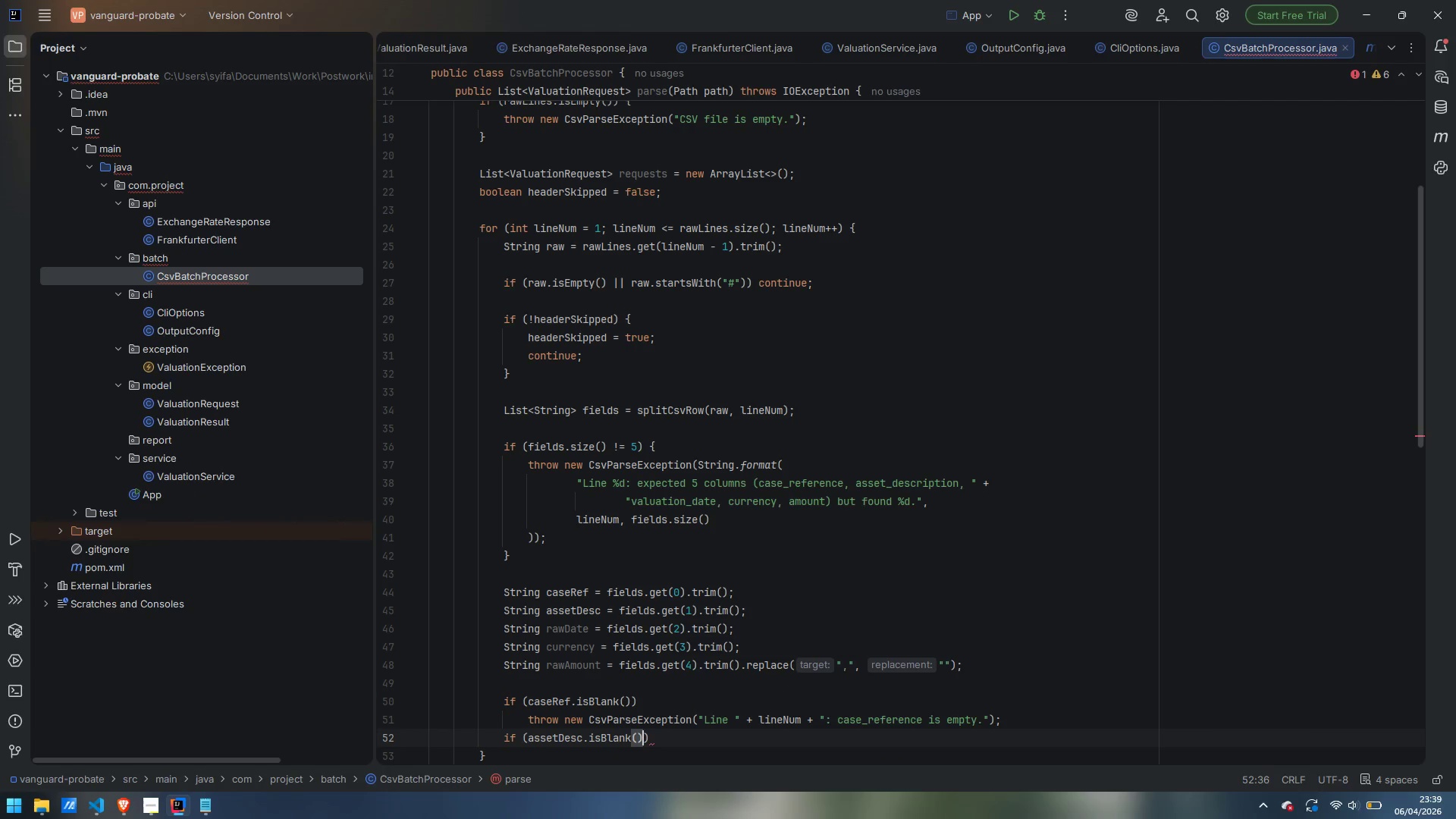 
key(ArrowRight)
 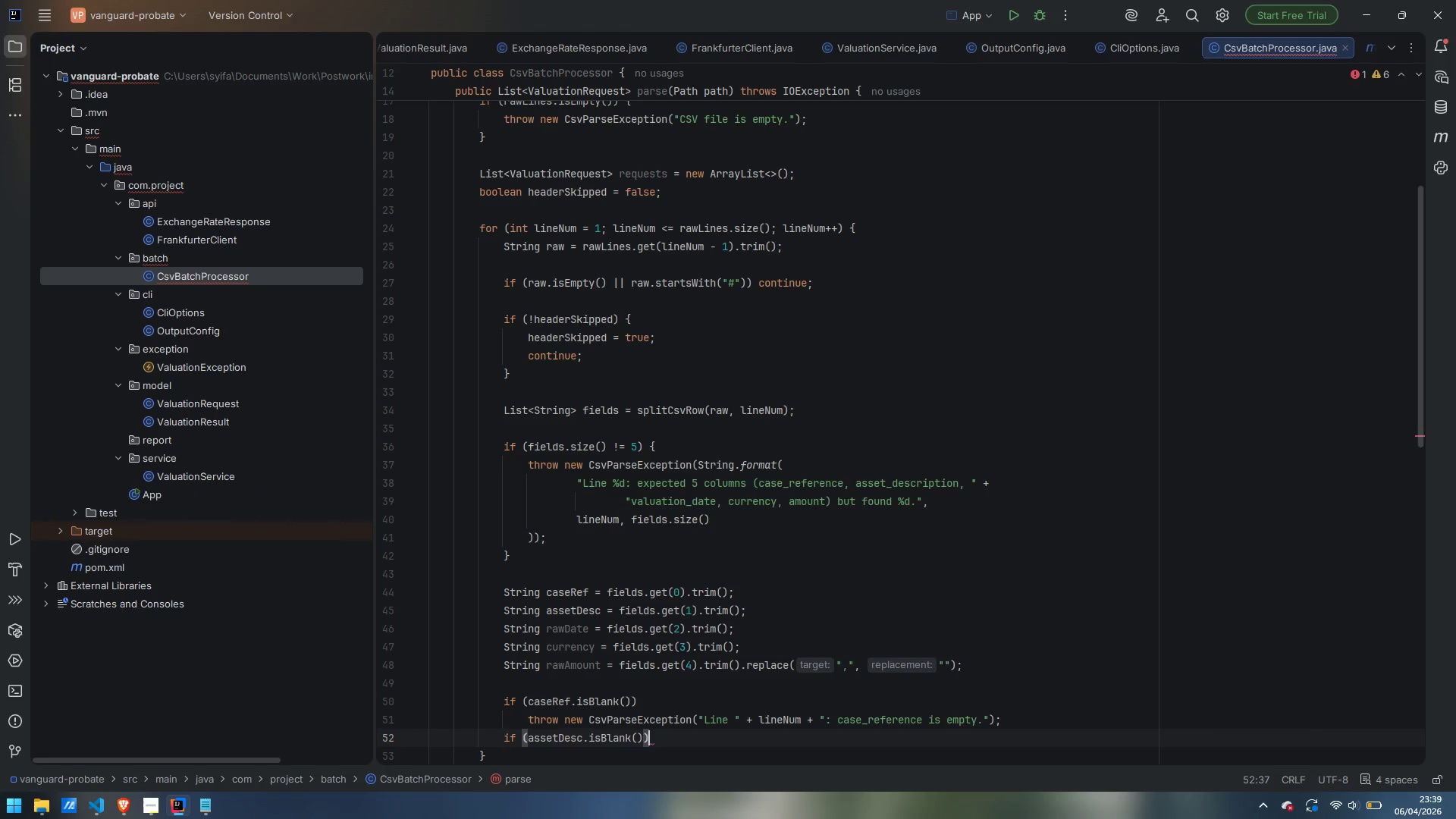 
key(Enter)
 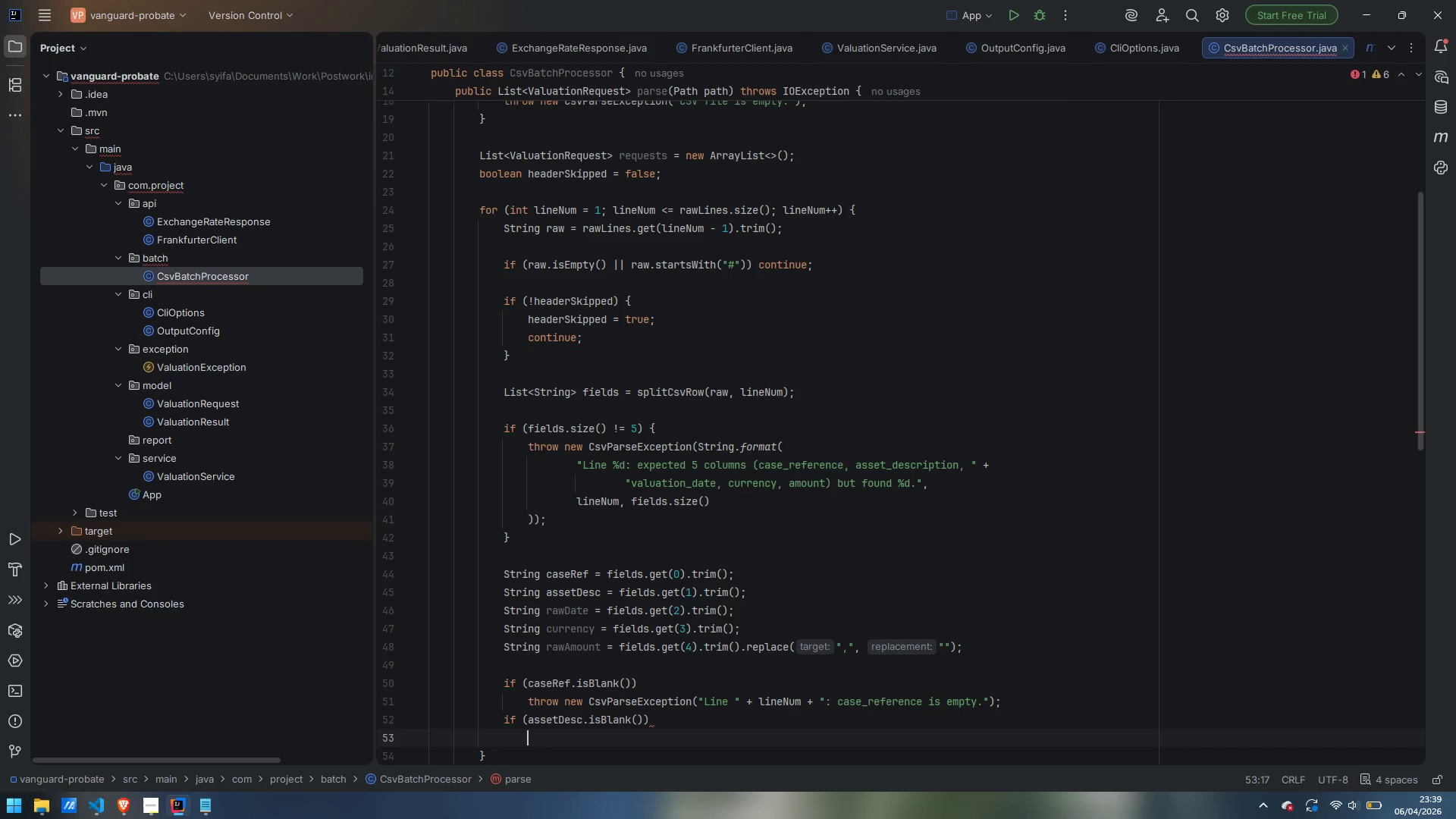 
type(thr)
 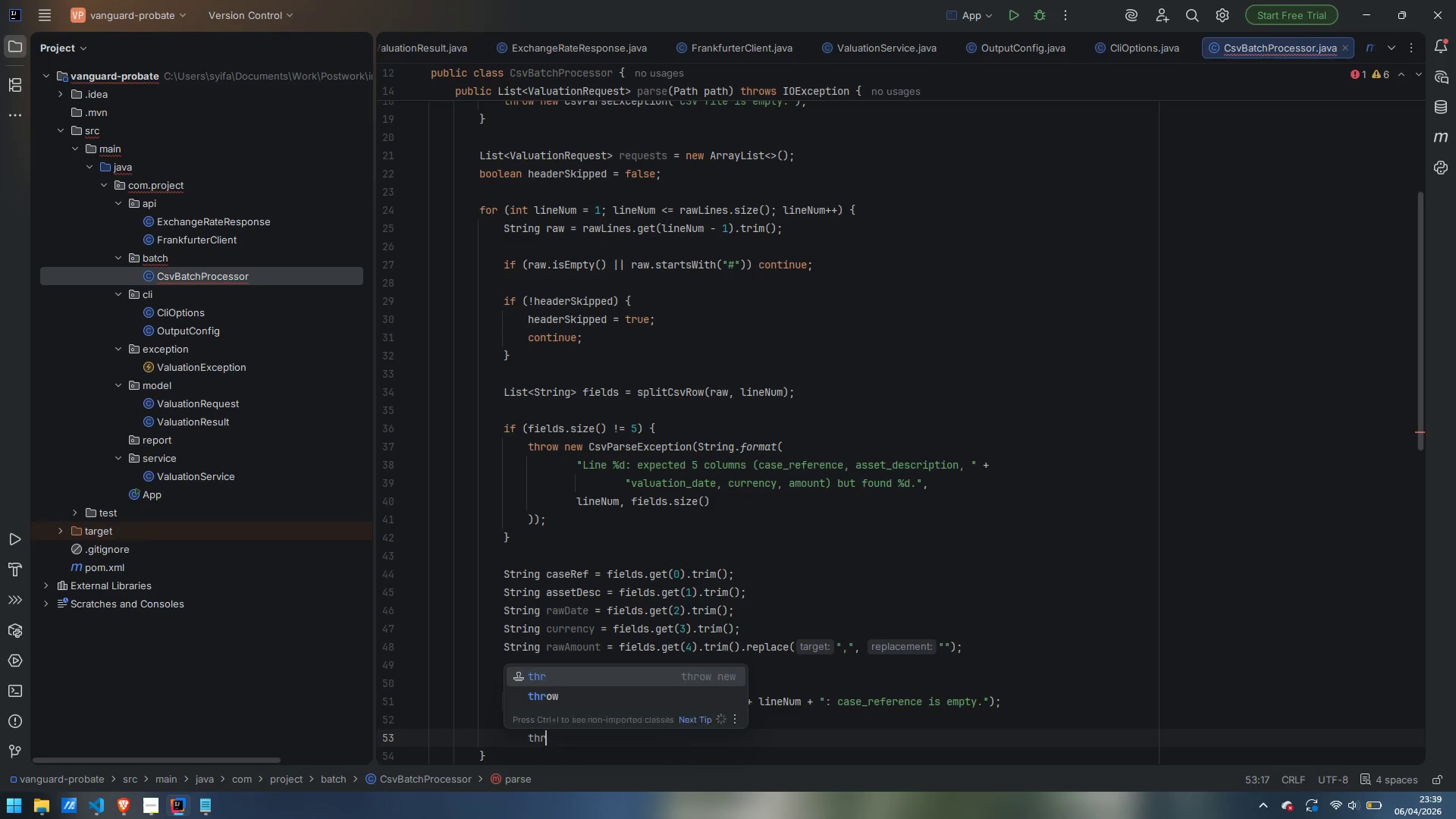 
key(Enter)
 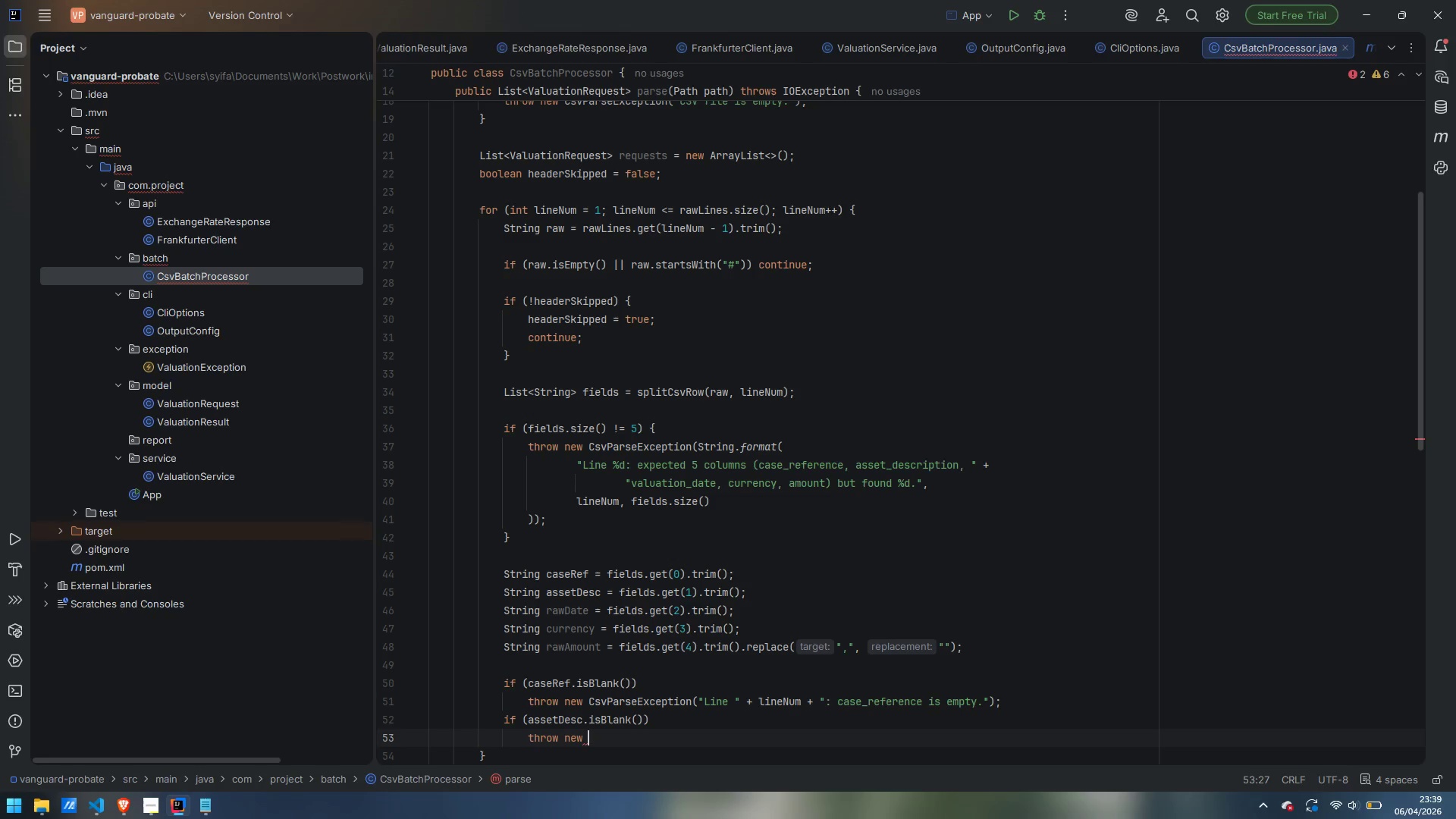 
type(CsvParseException)
 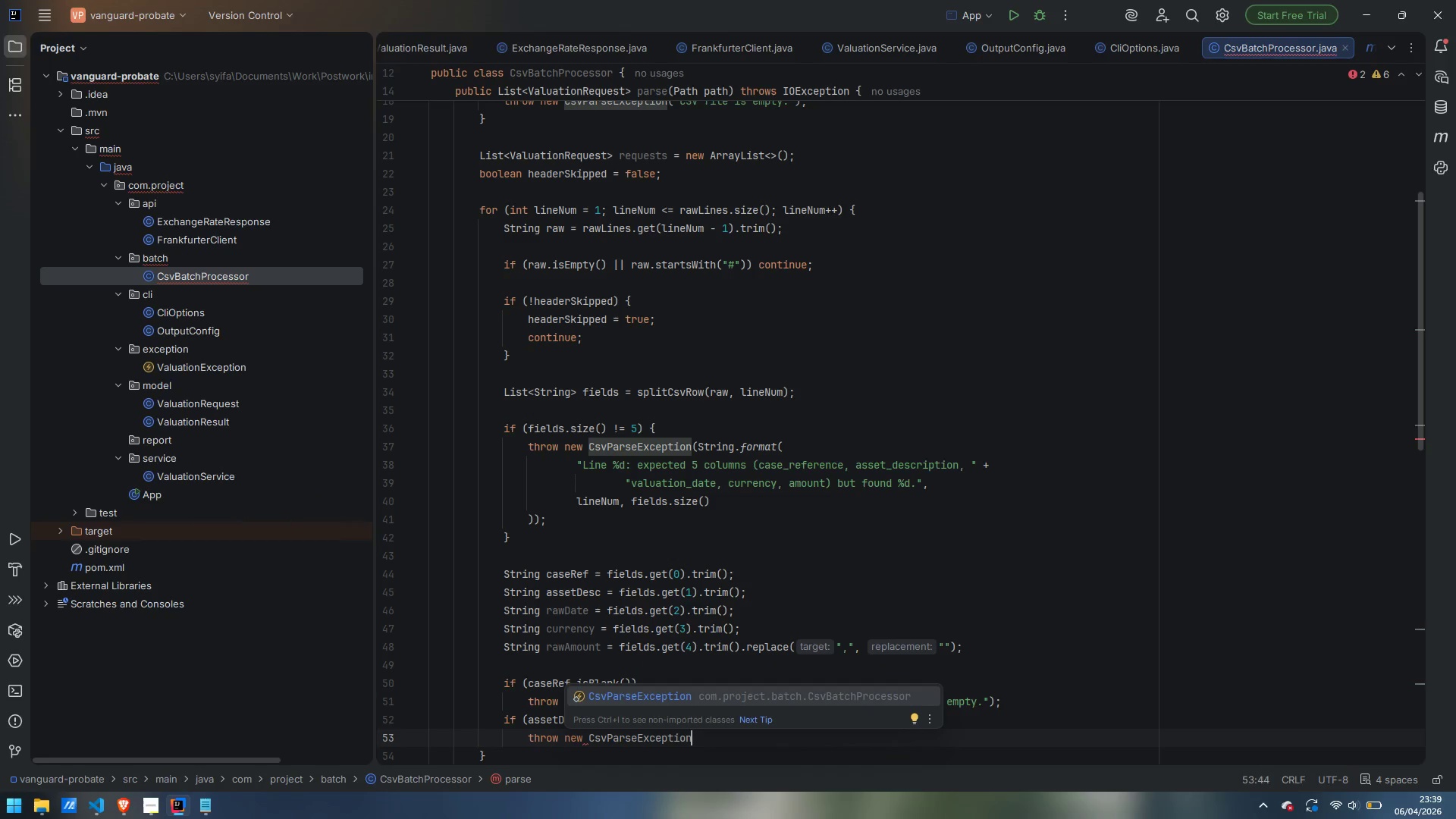 
key(Enter)
 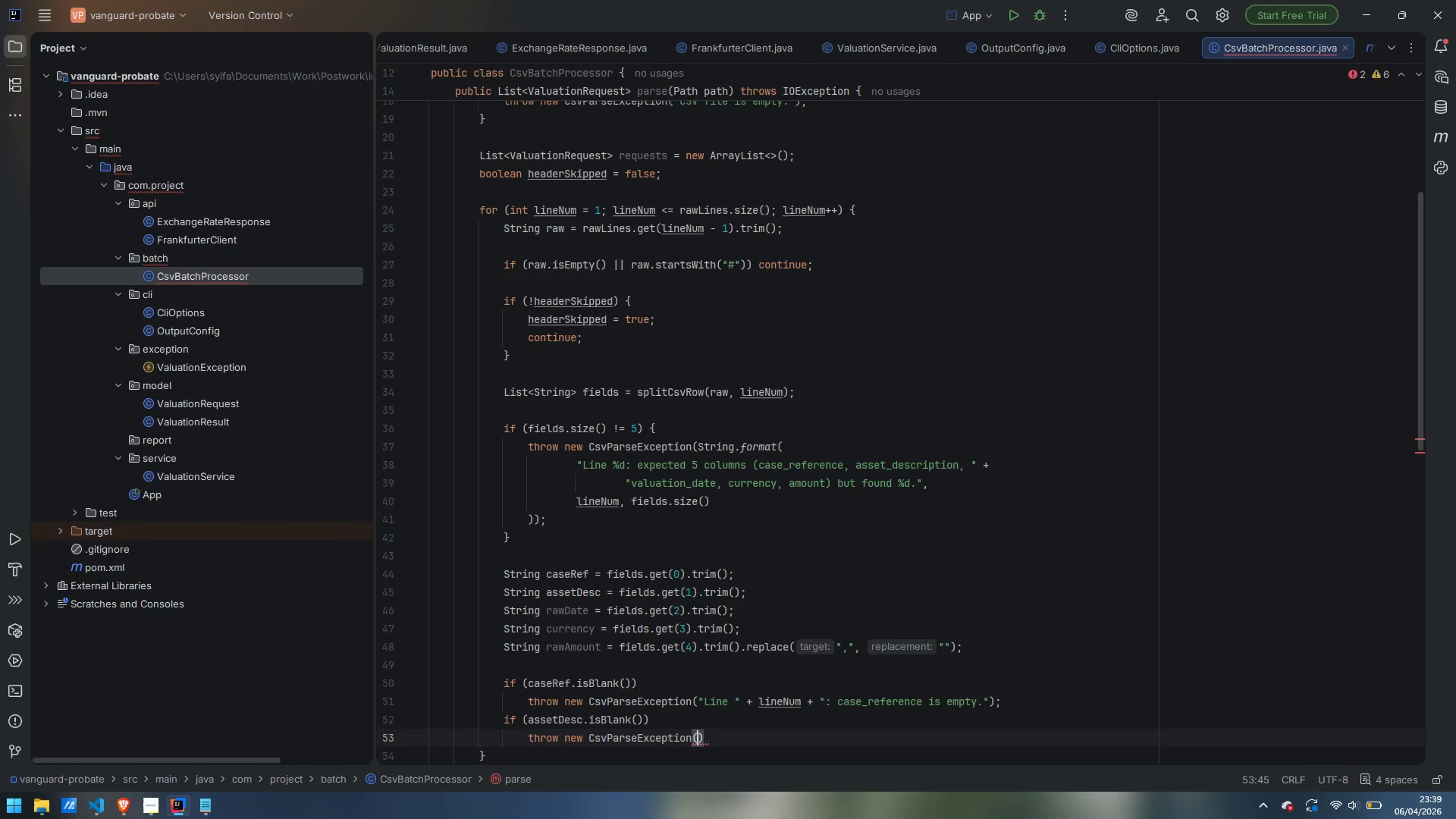 
type("Line )
 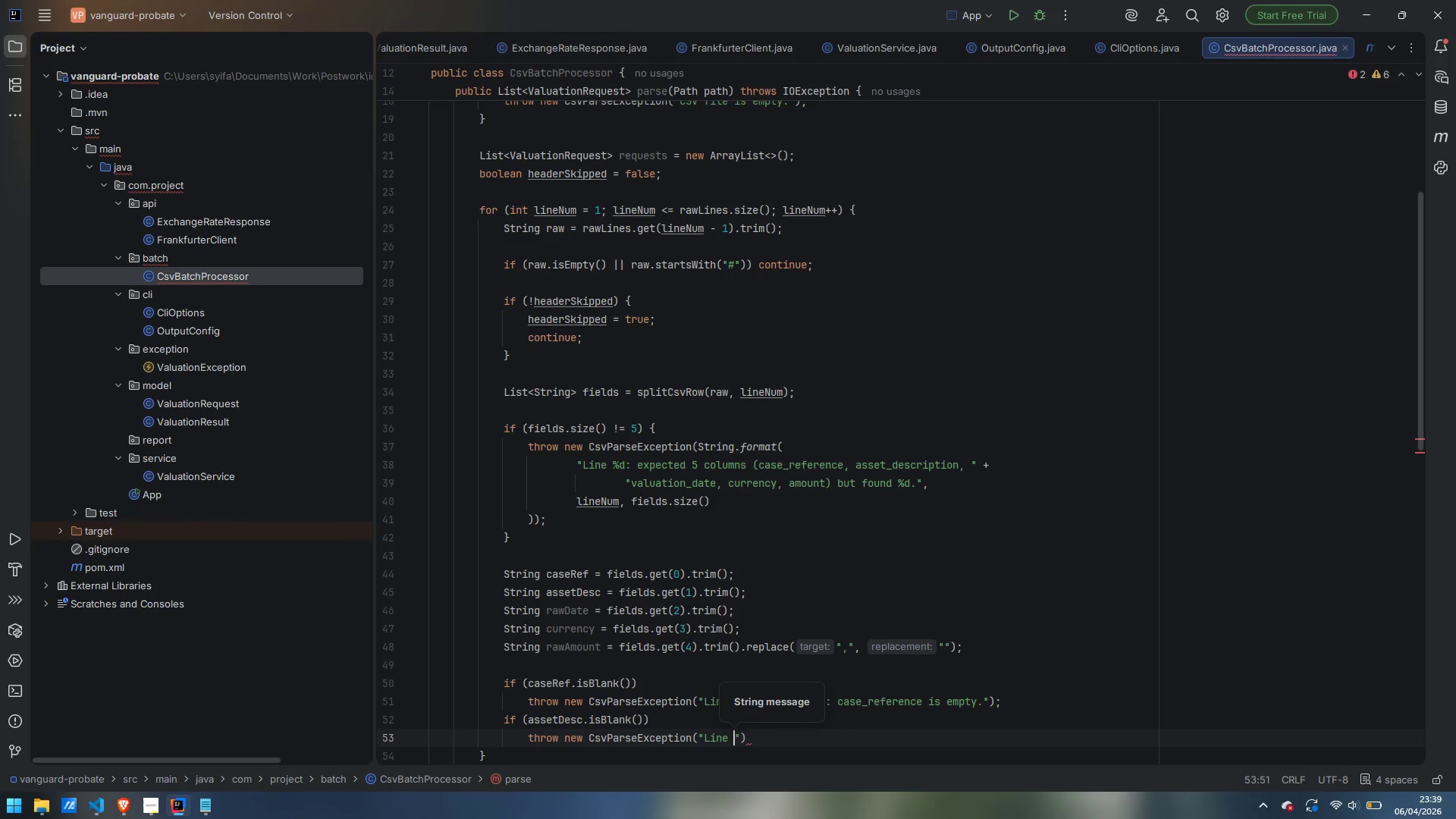 
key(ArrowRight)
 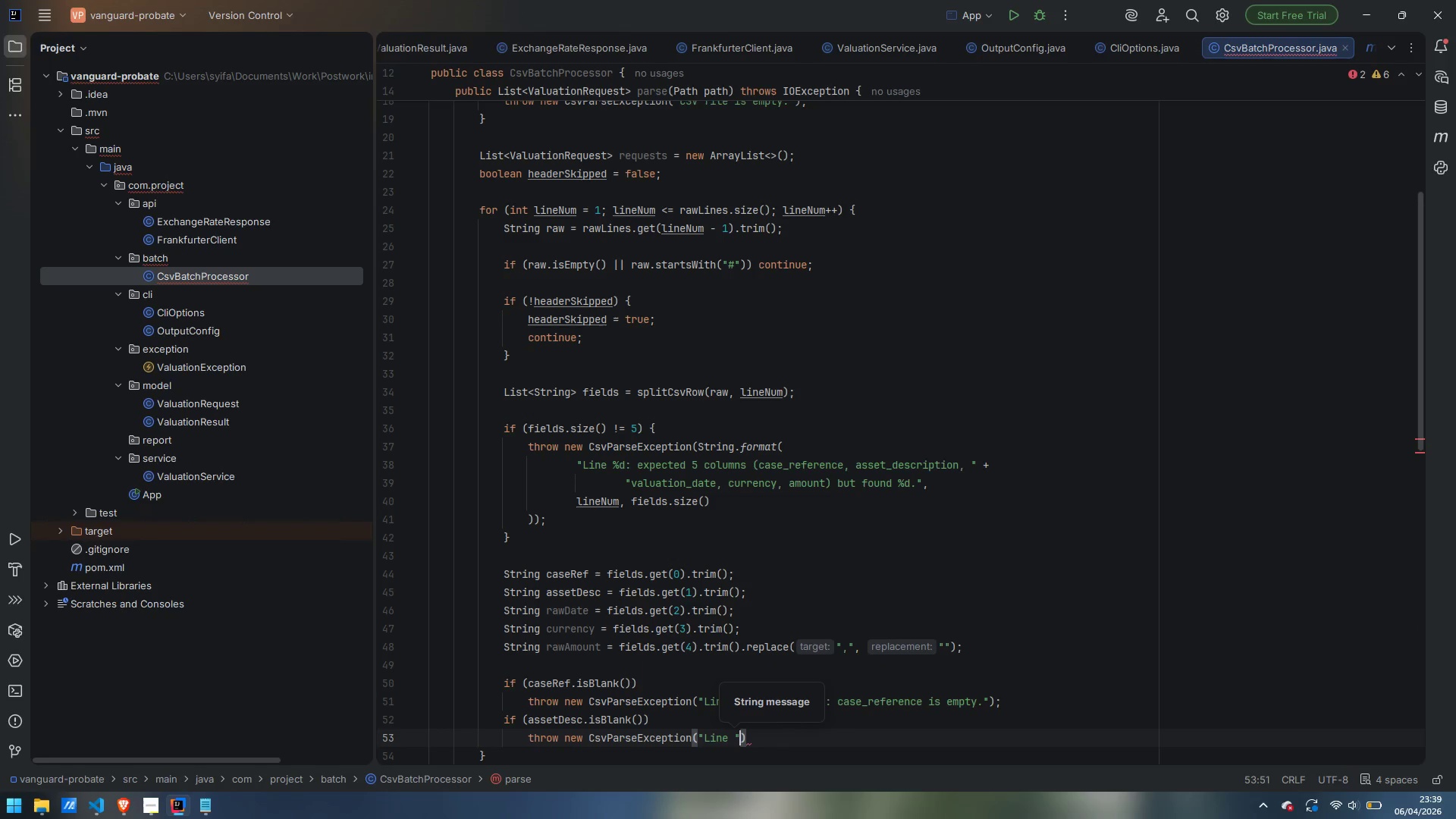 
type( + lineNum + ": asset_desctiption)
 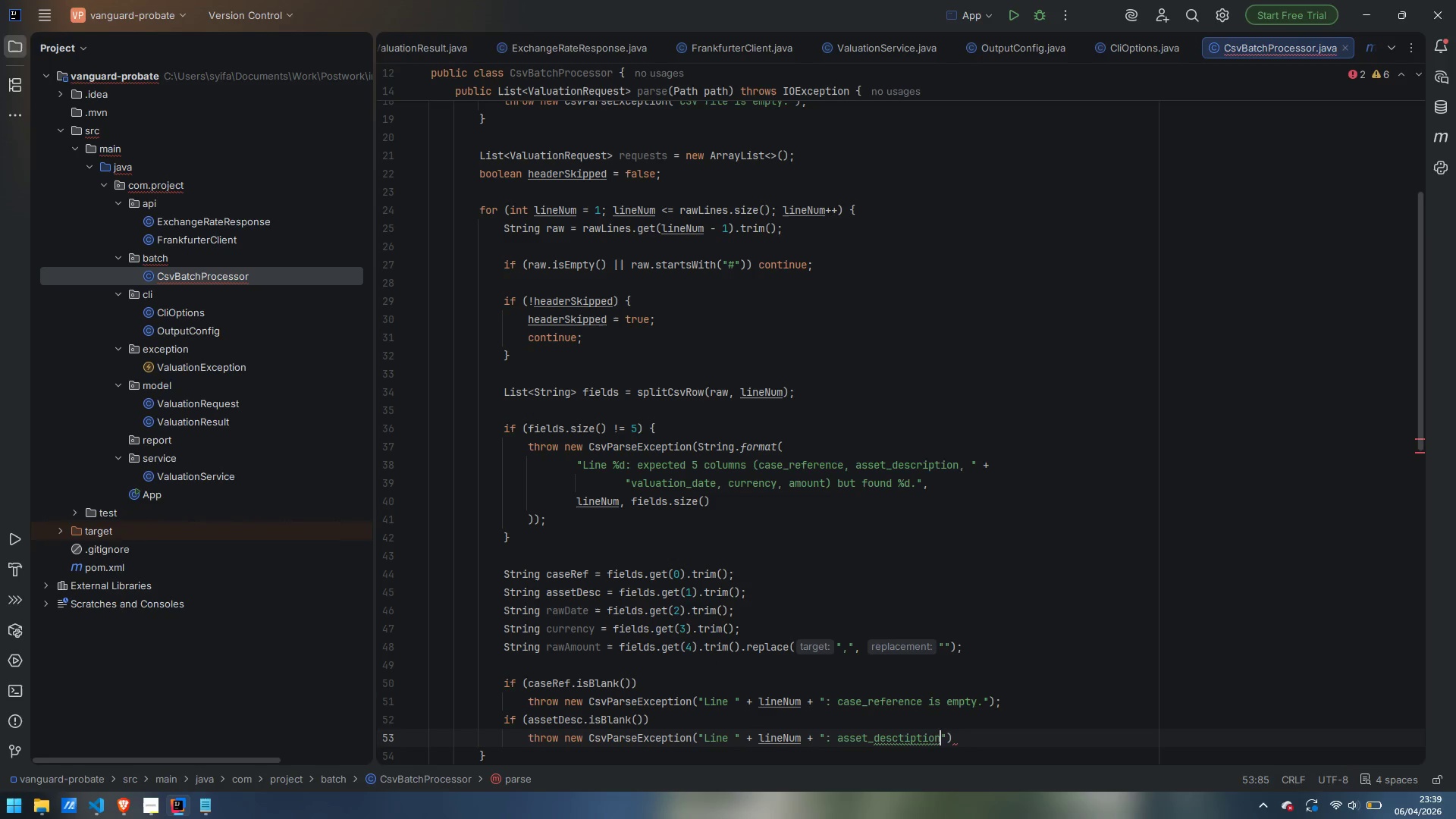 
key(ArrowLeft)
 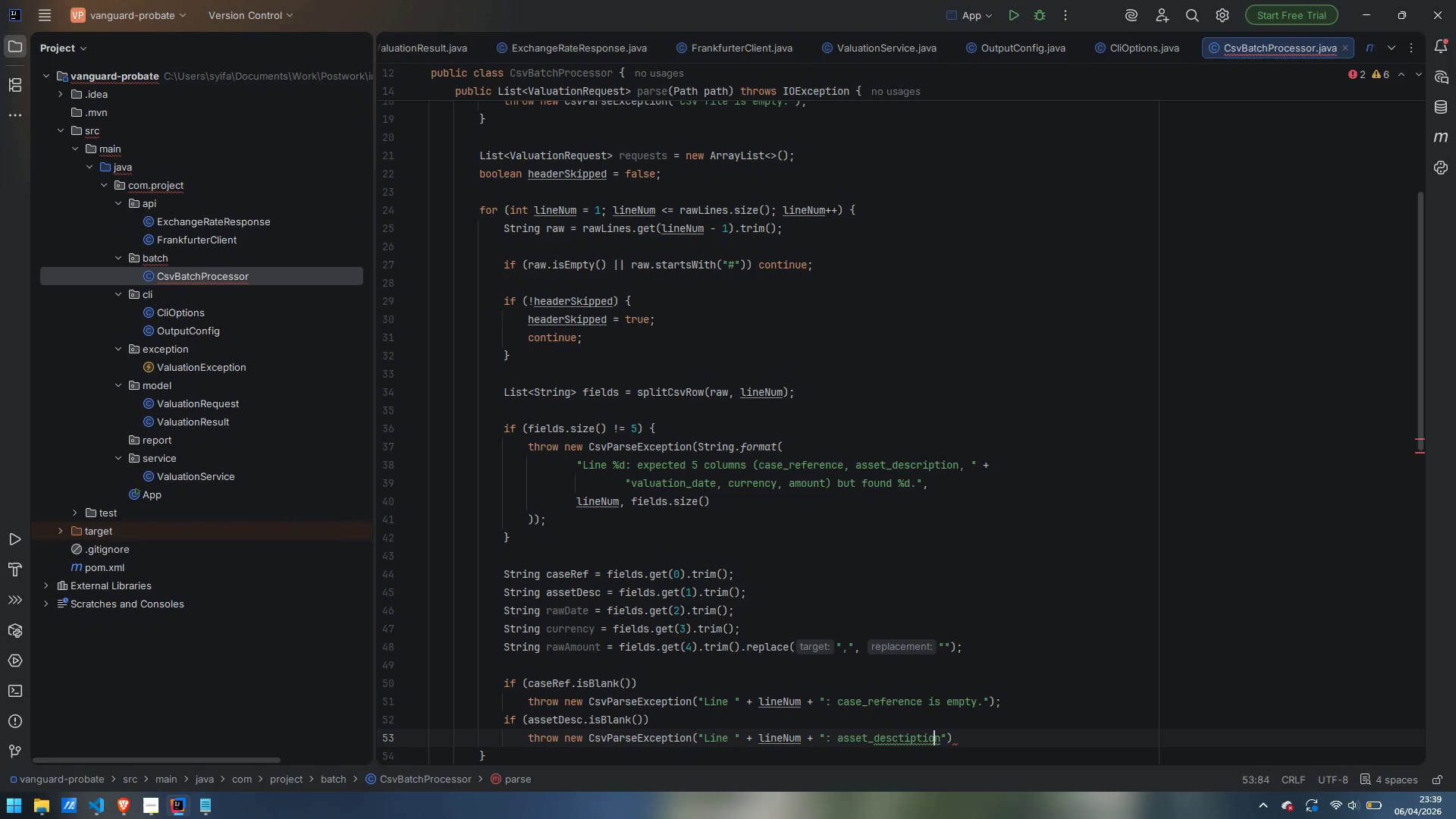 
key(ArrowLeft)
 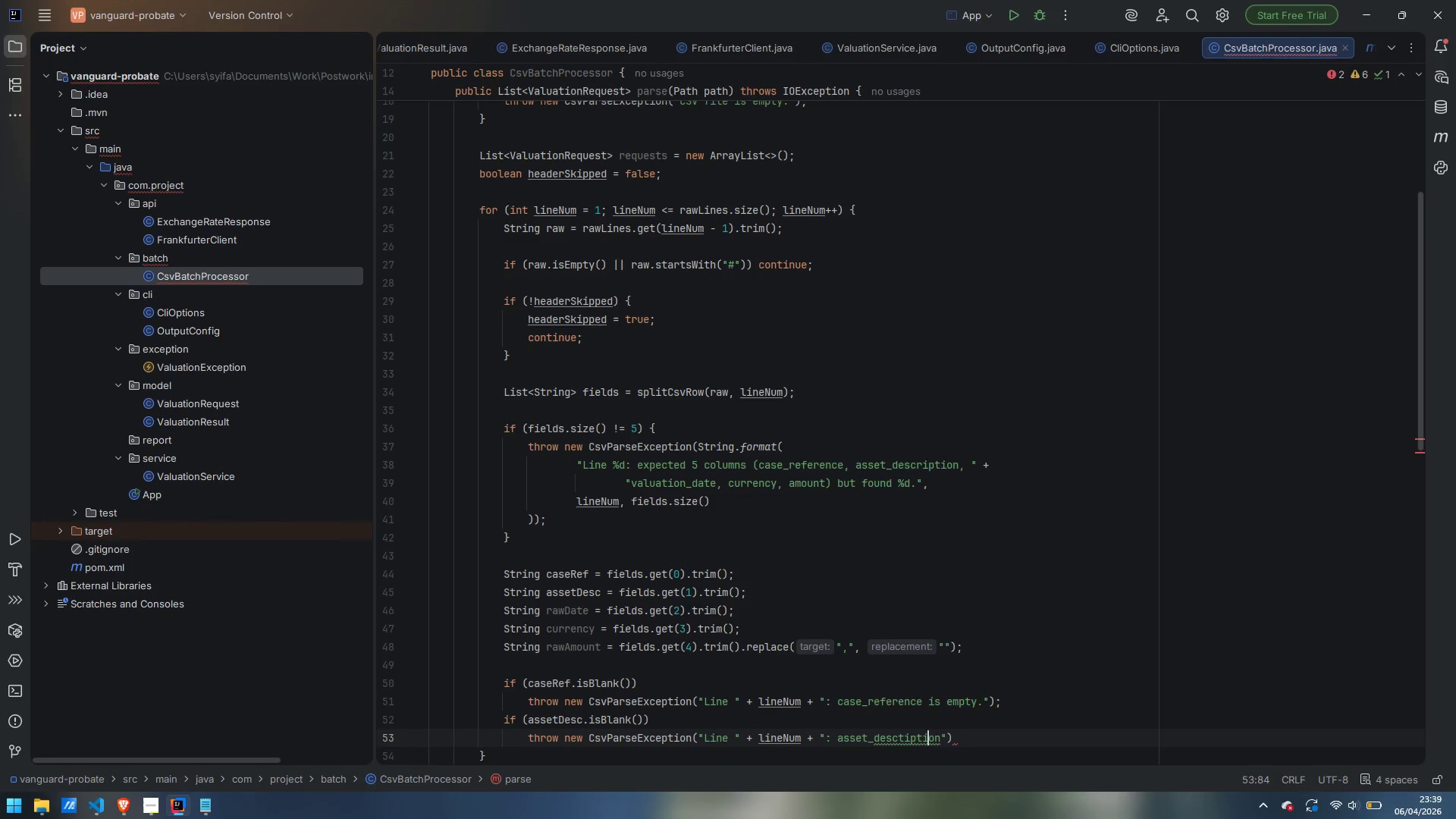 
key(ArrowLeft)
 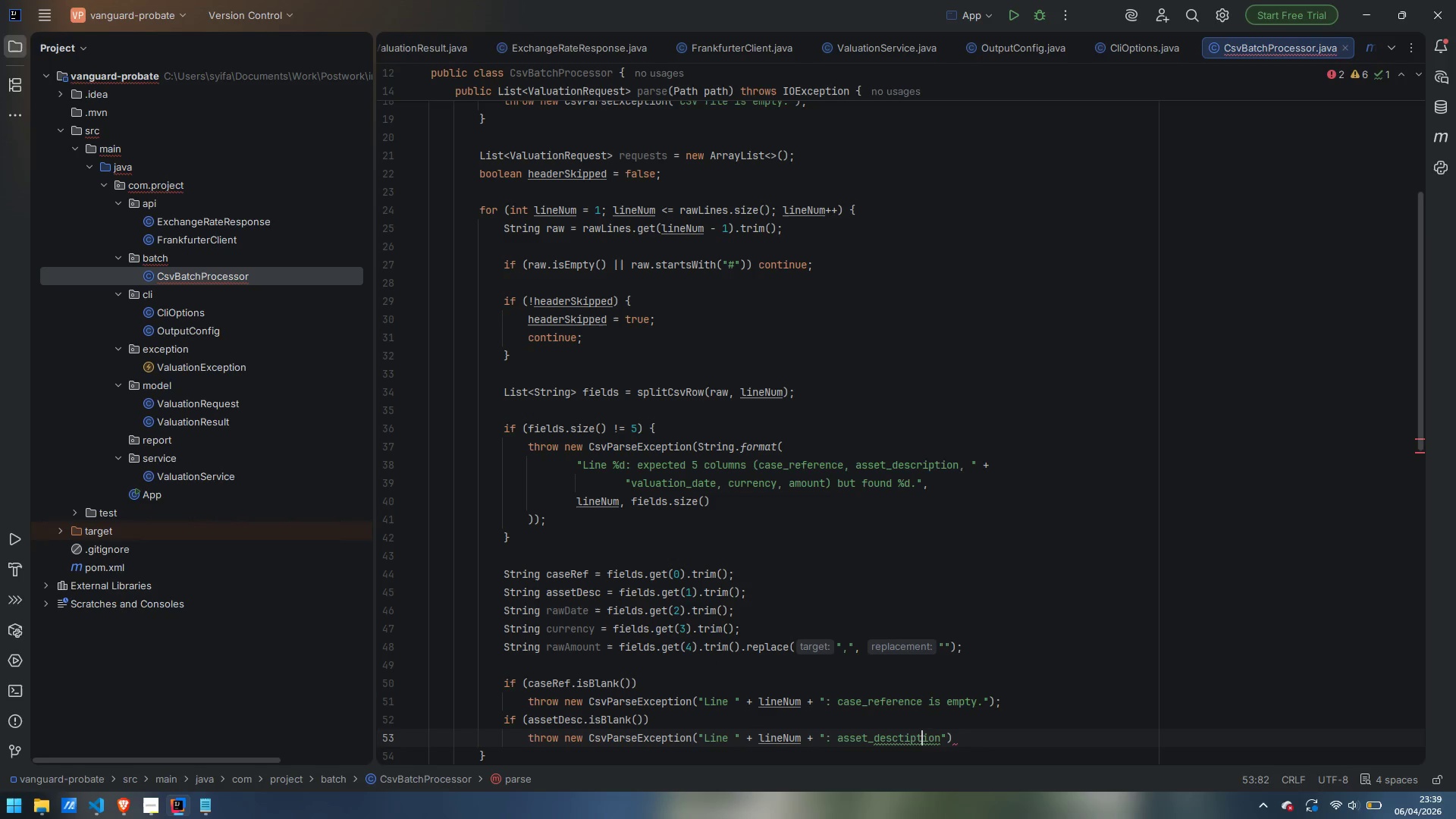 
key(ArrowLeft)
 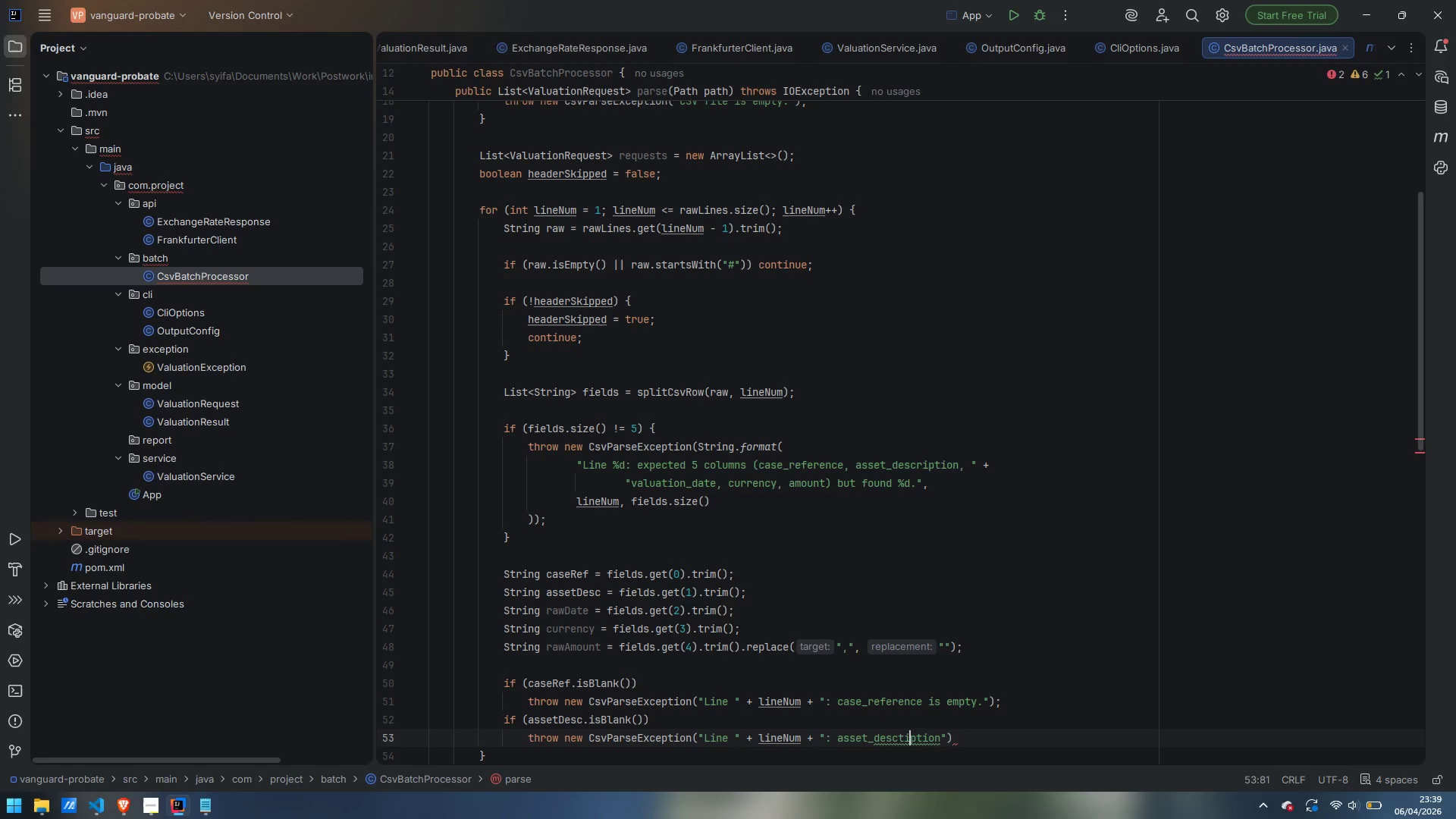 
key(ArrowLeft)
 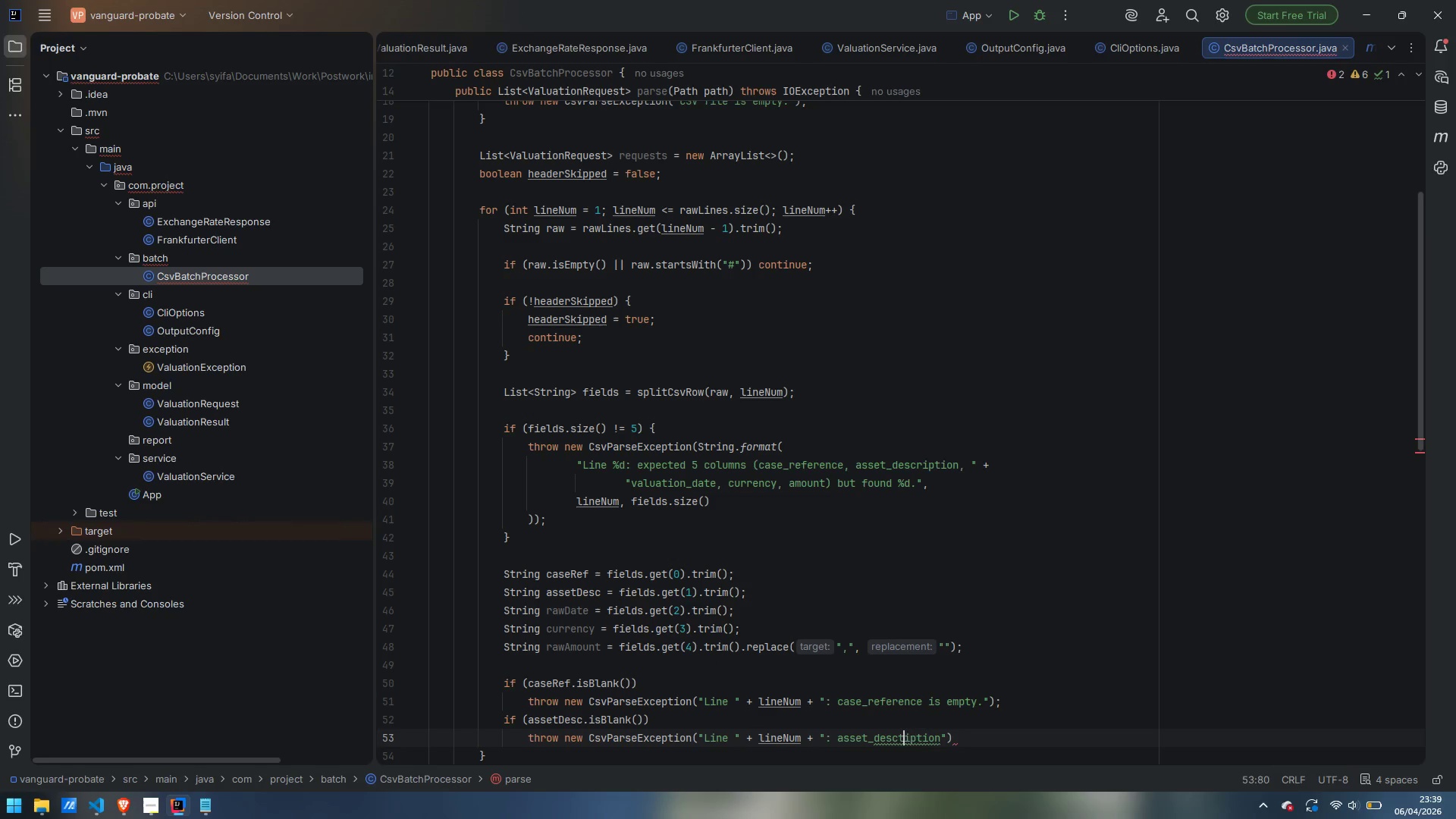 
key(ArrowLeft)
 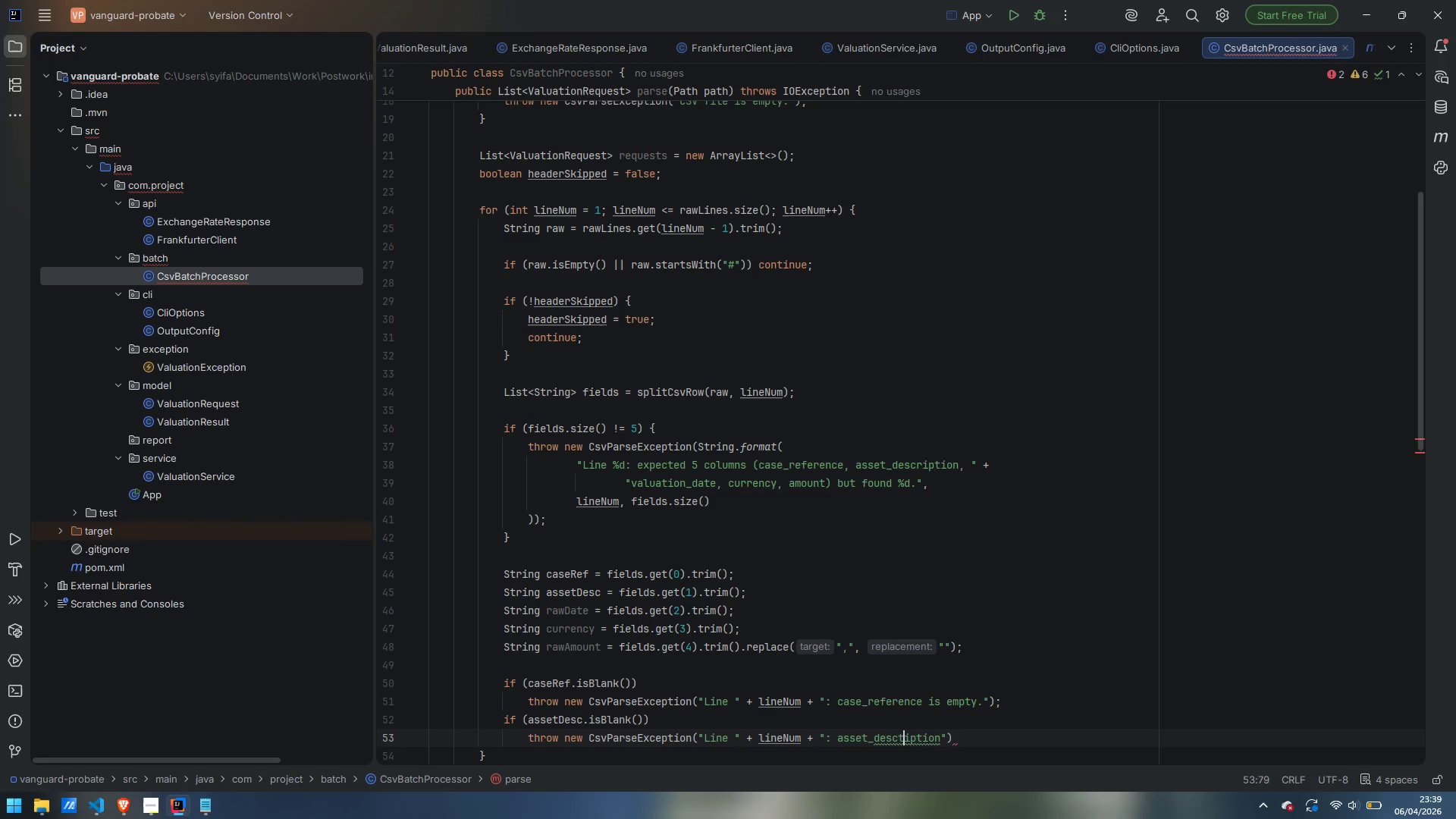 
key(Backspace)
 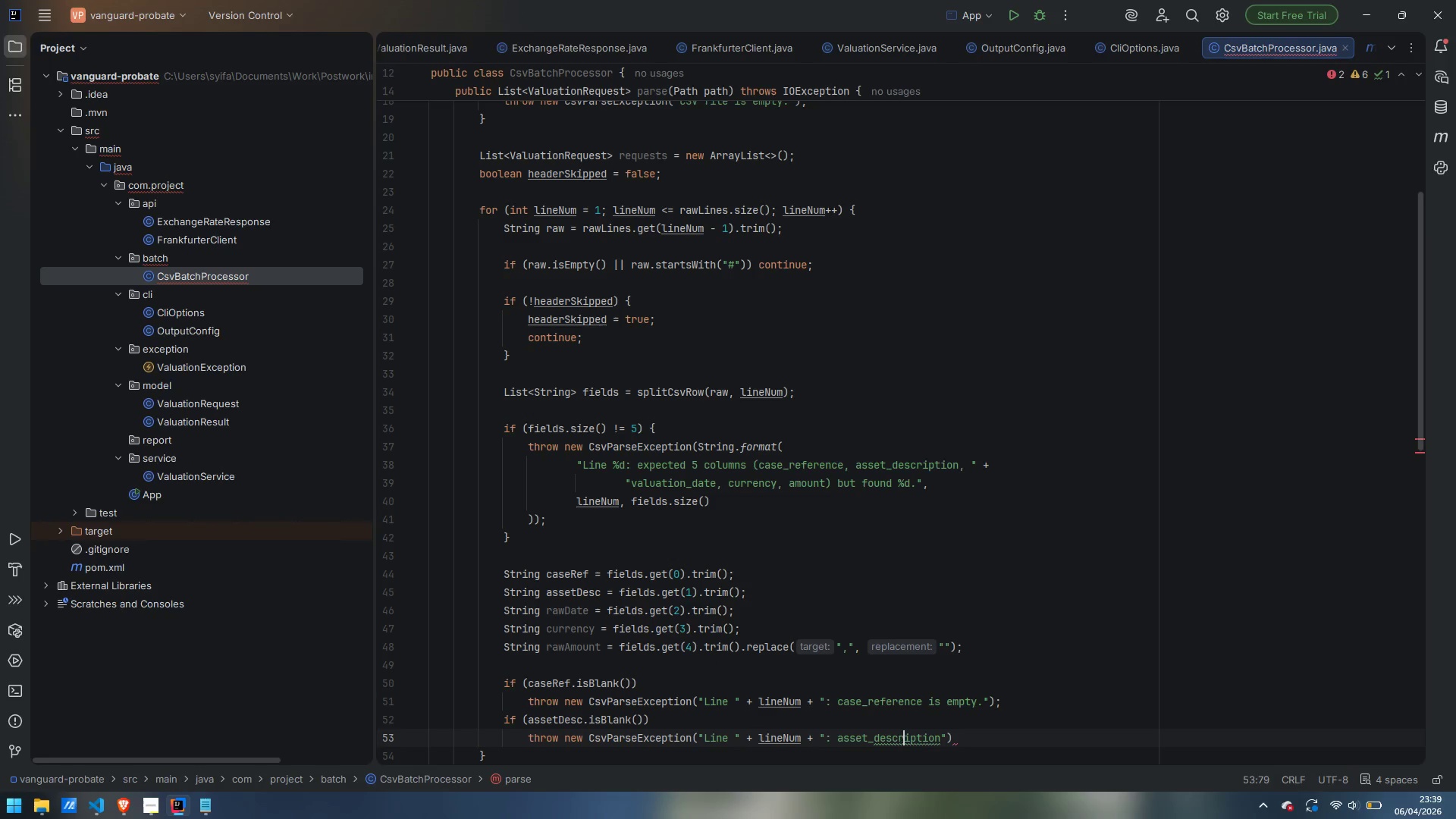 
key(R)
 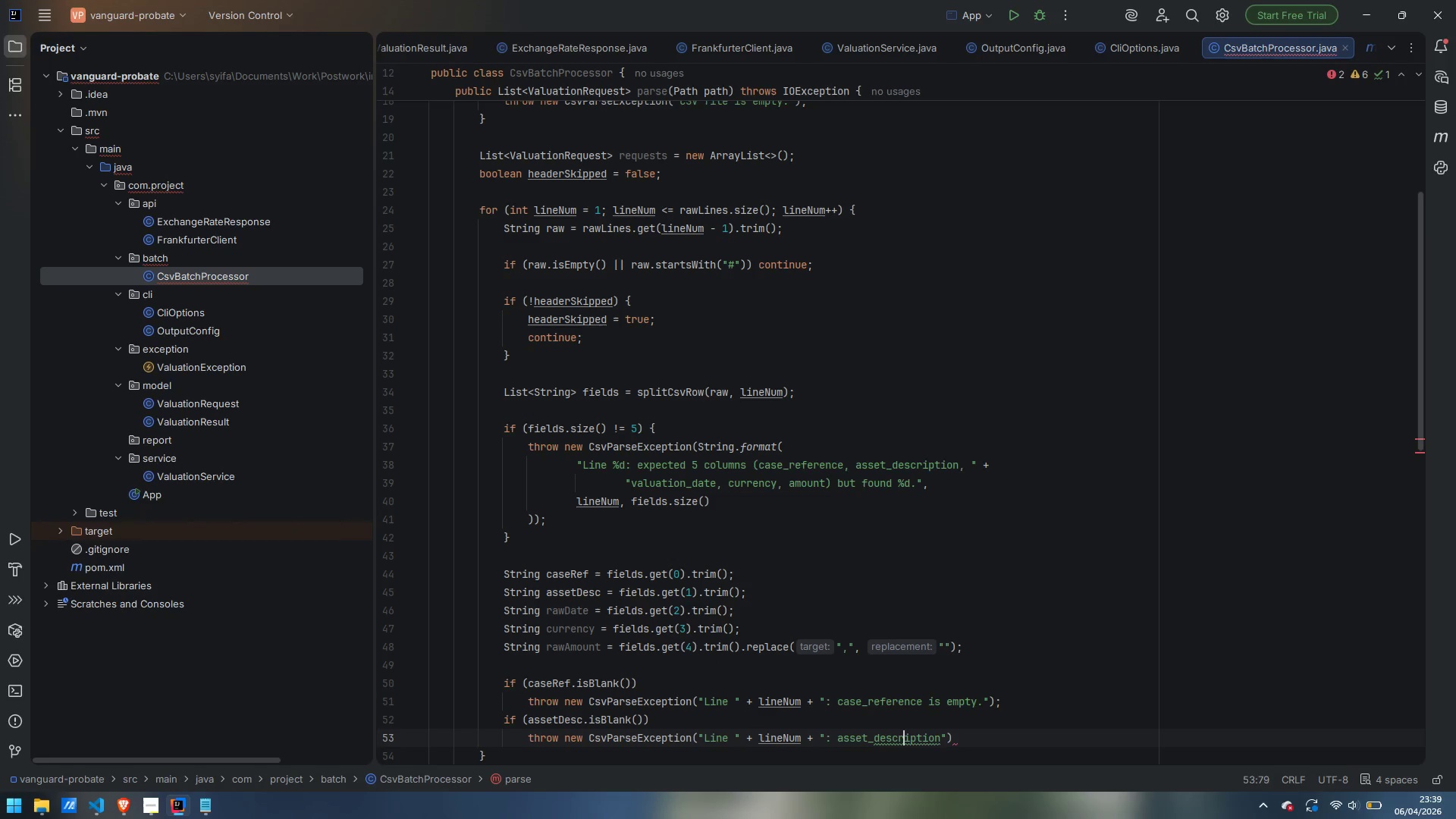 
key(Control+ArrowRight)
 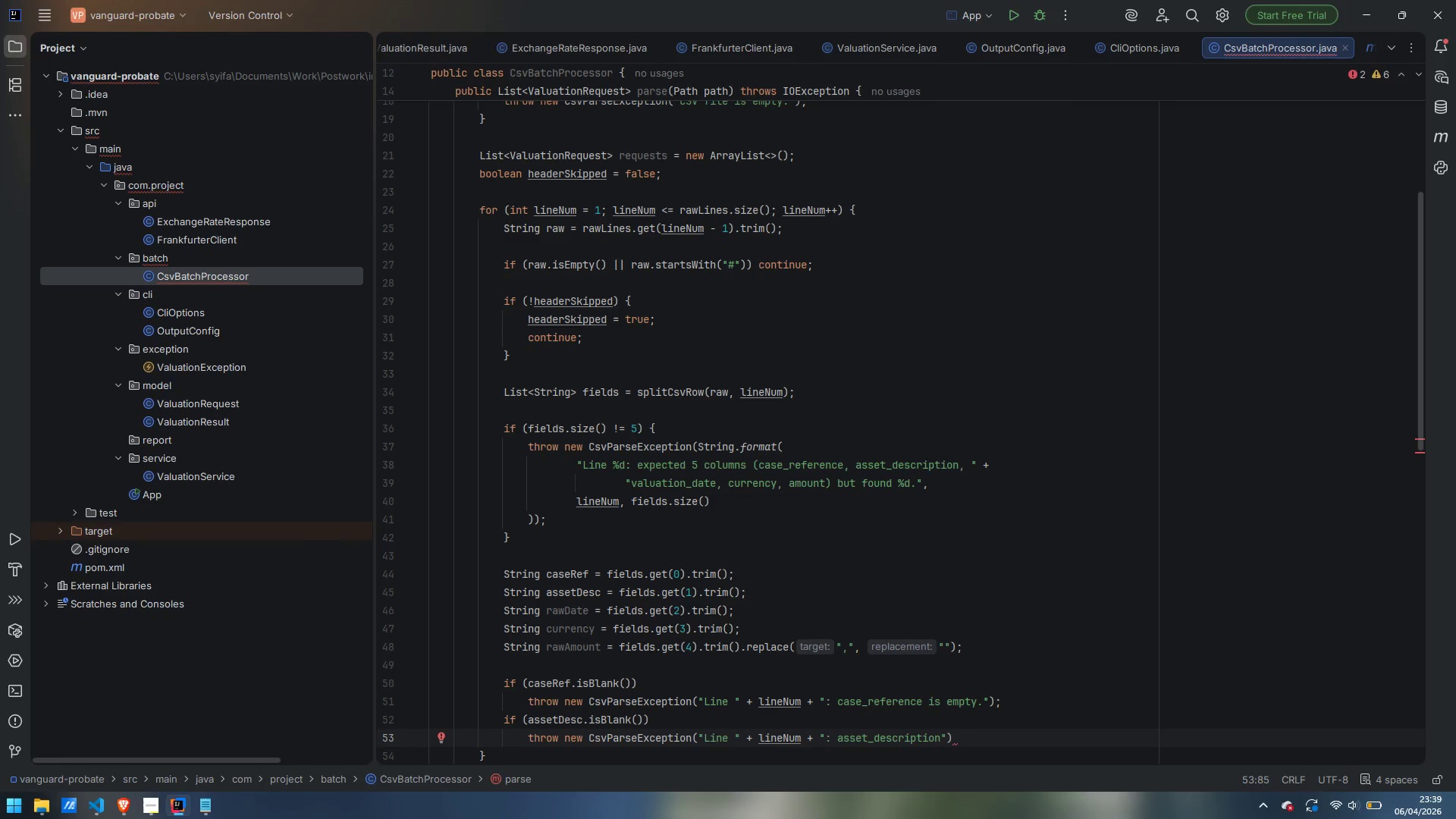 
type( is empty.)
 